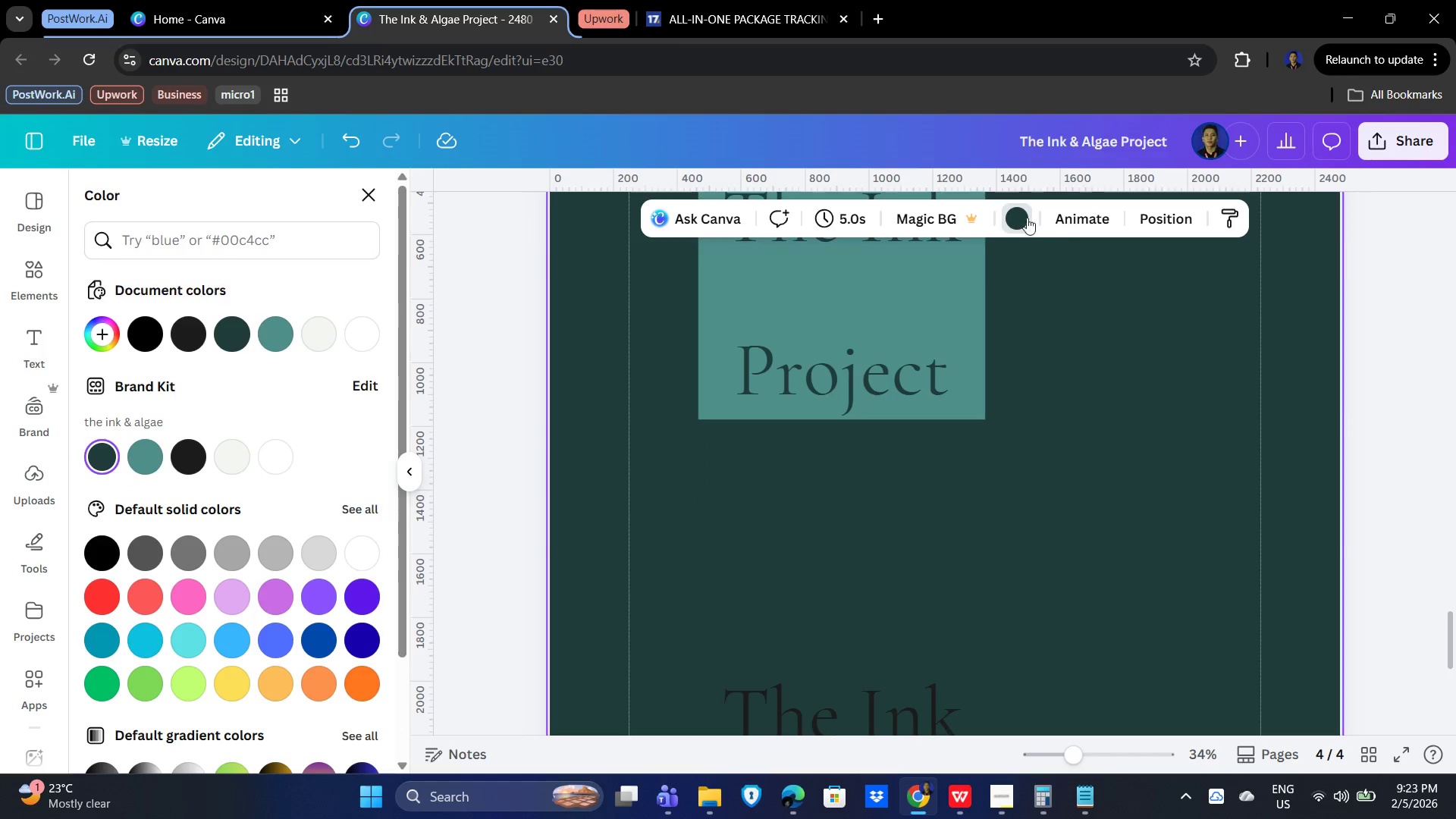 
left_click([1015, 208])
 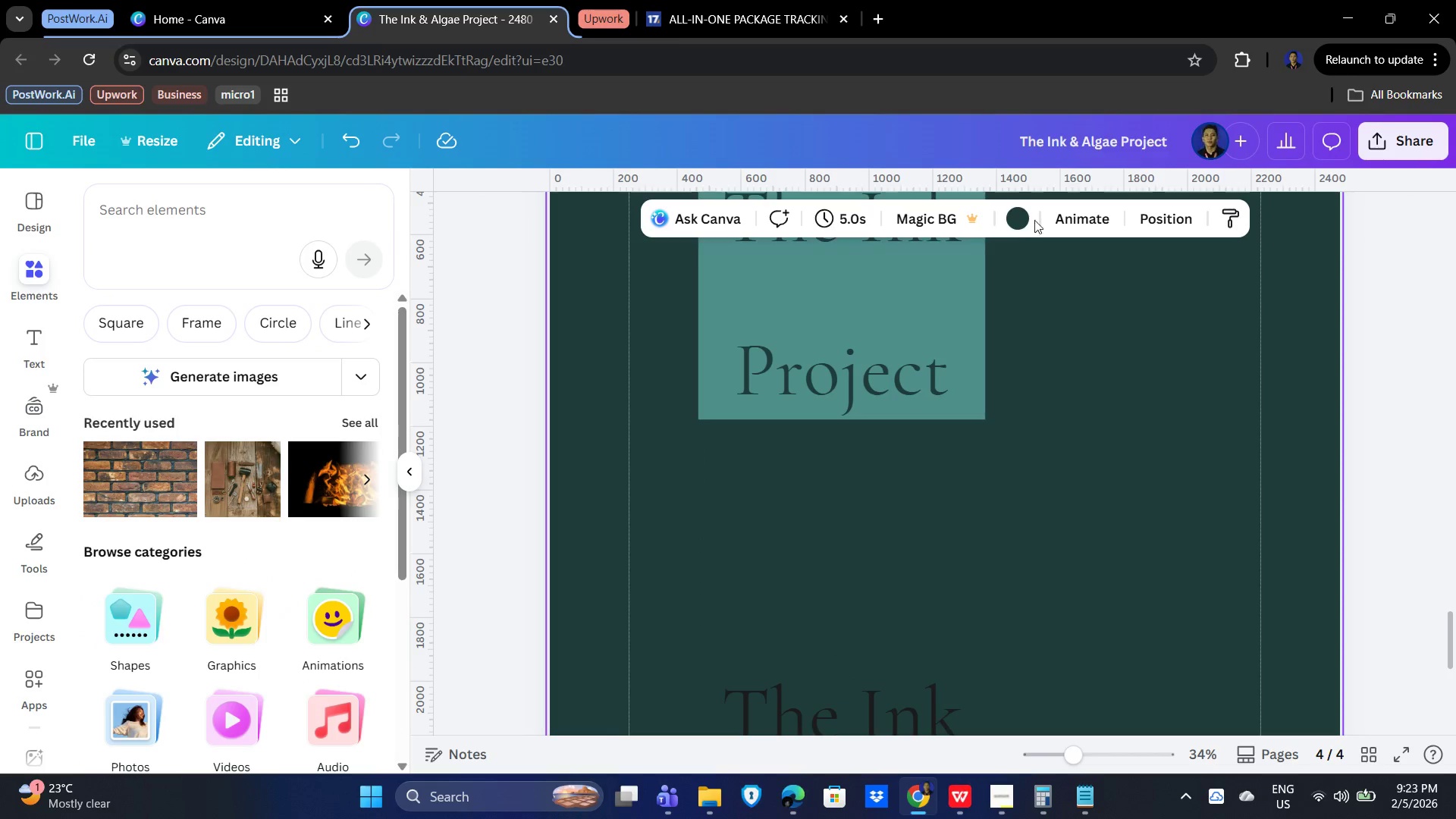 
left_click([1012, 220])
 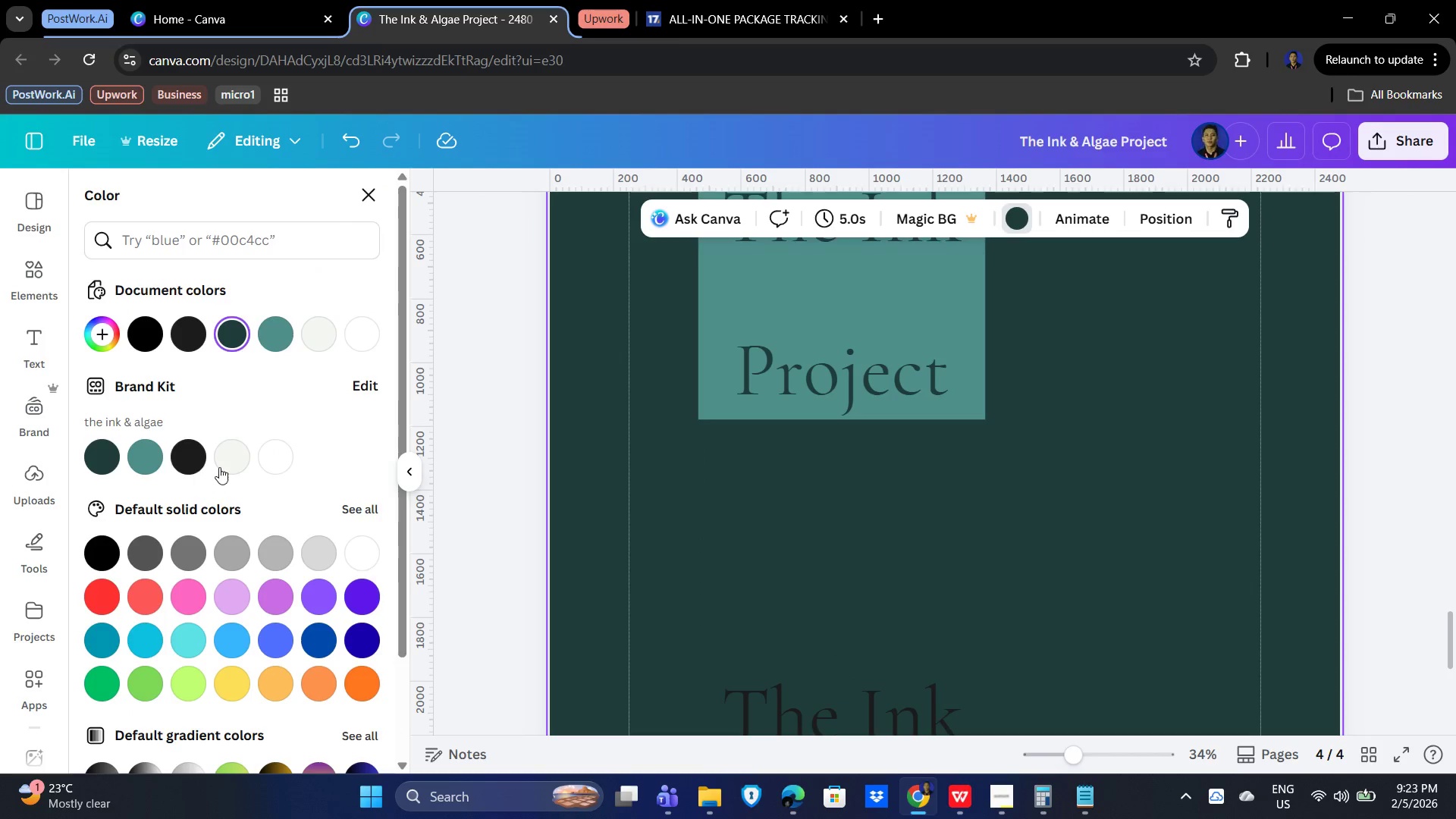 
left_click([255, 453])
 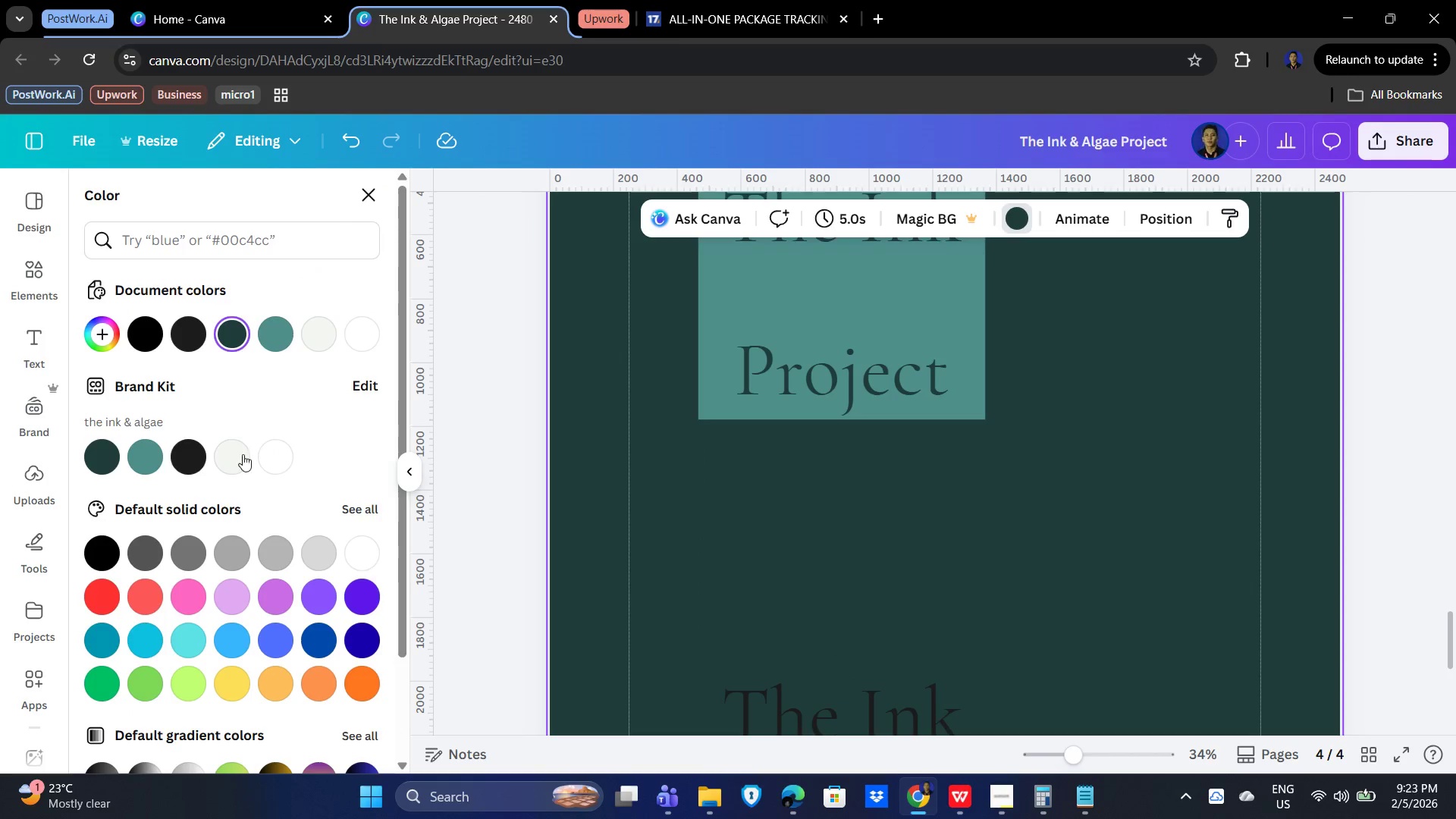 
left_click([235, 458])
 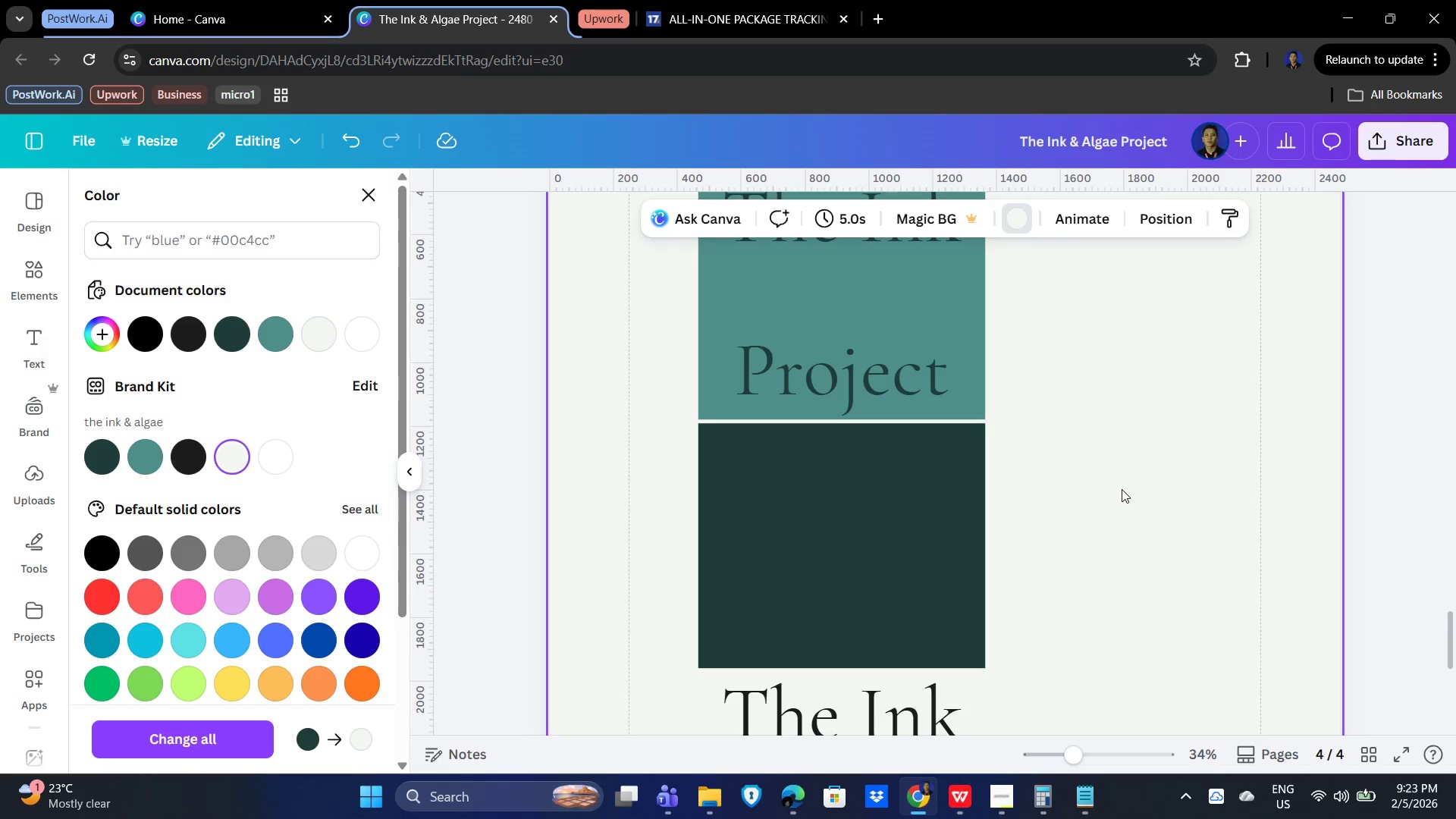 
left_click([874, 682])
 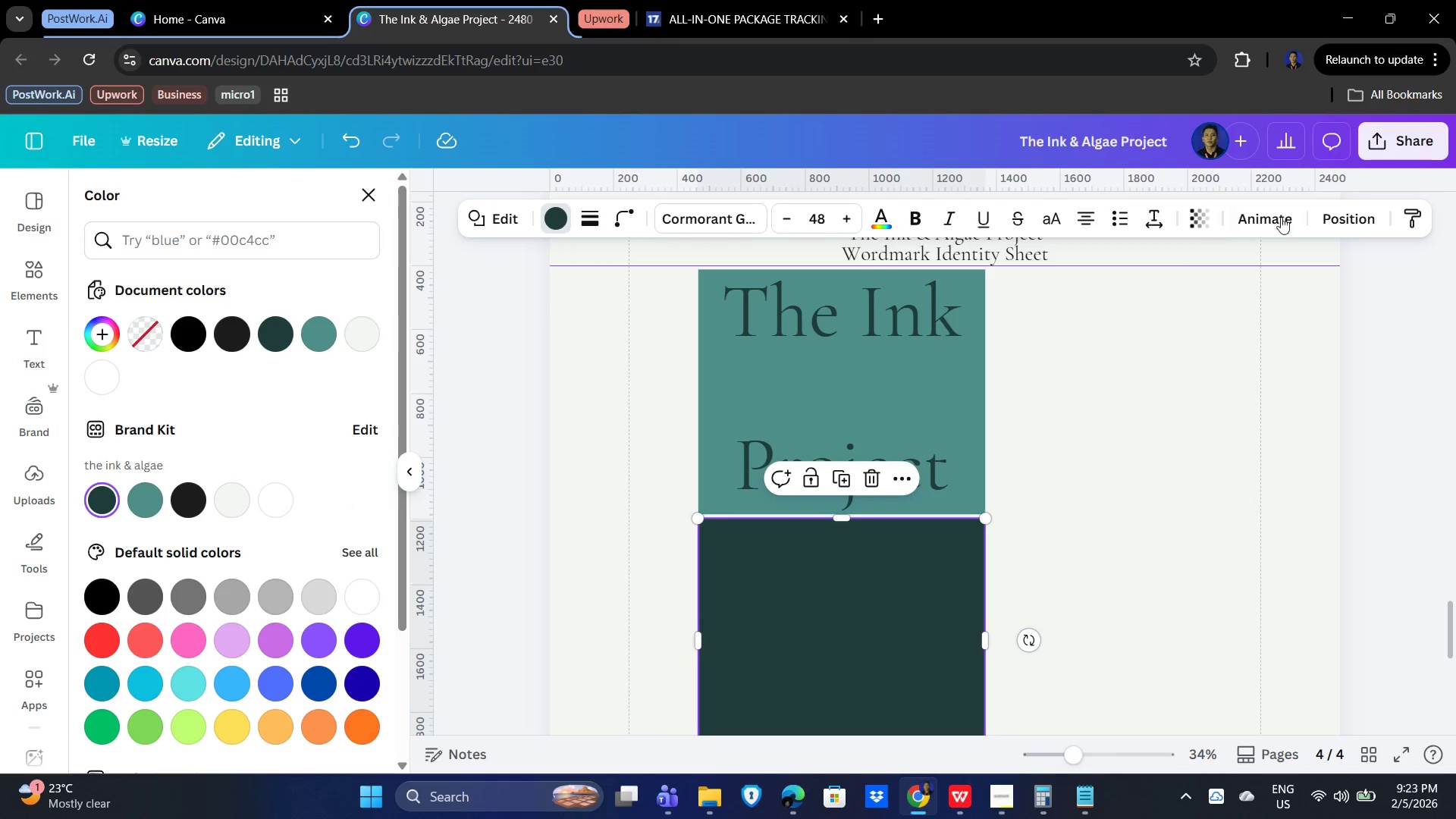 
scroll: coordinate [1081, 628], scroll_direction: up, amount: 1.0
 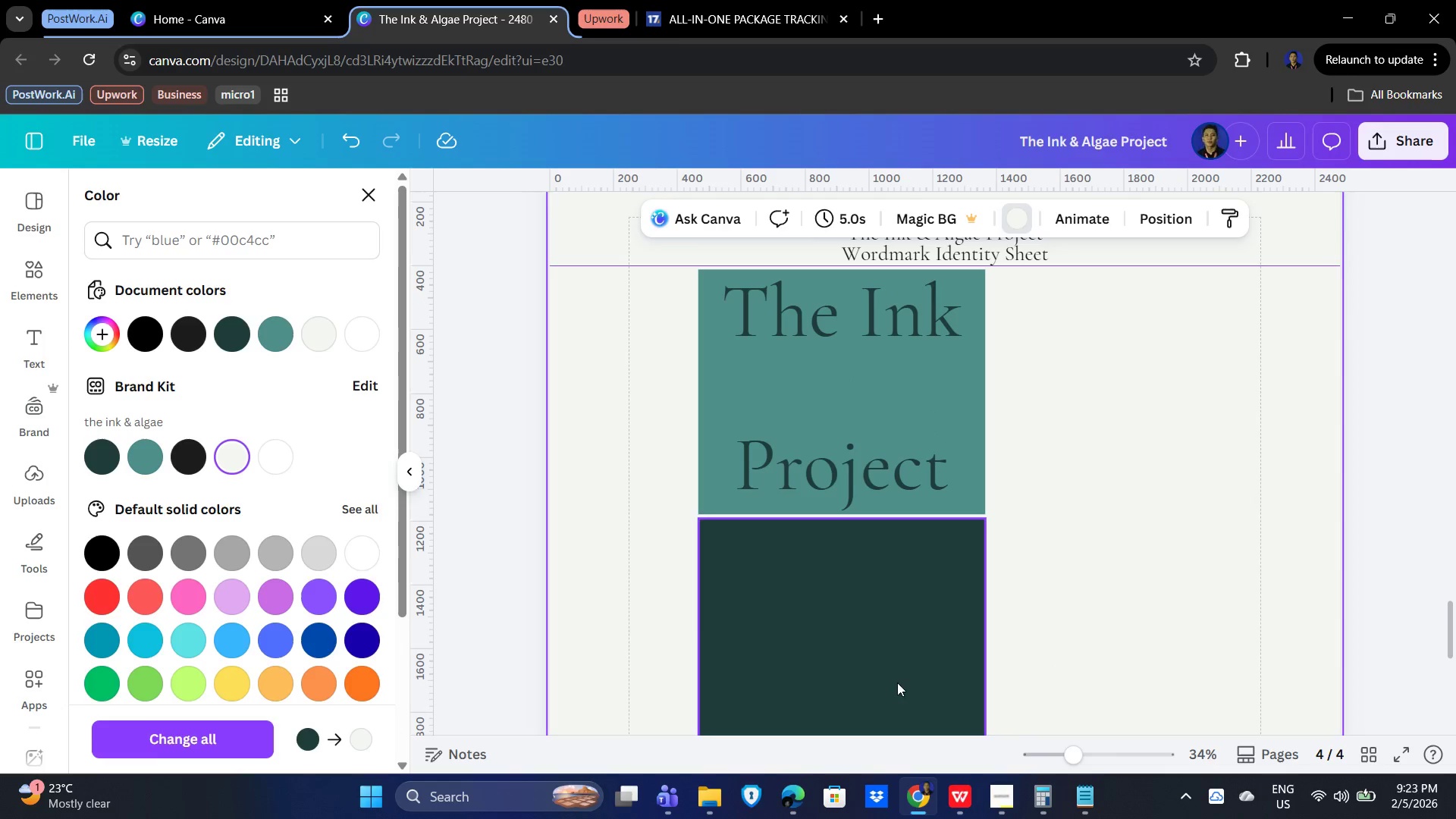 
left_click([1345, 215])
 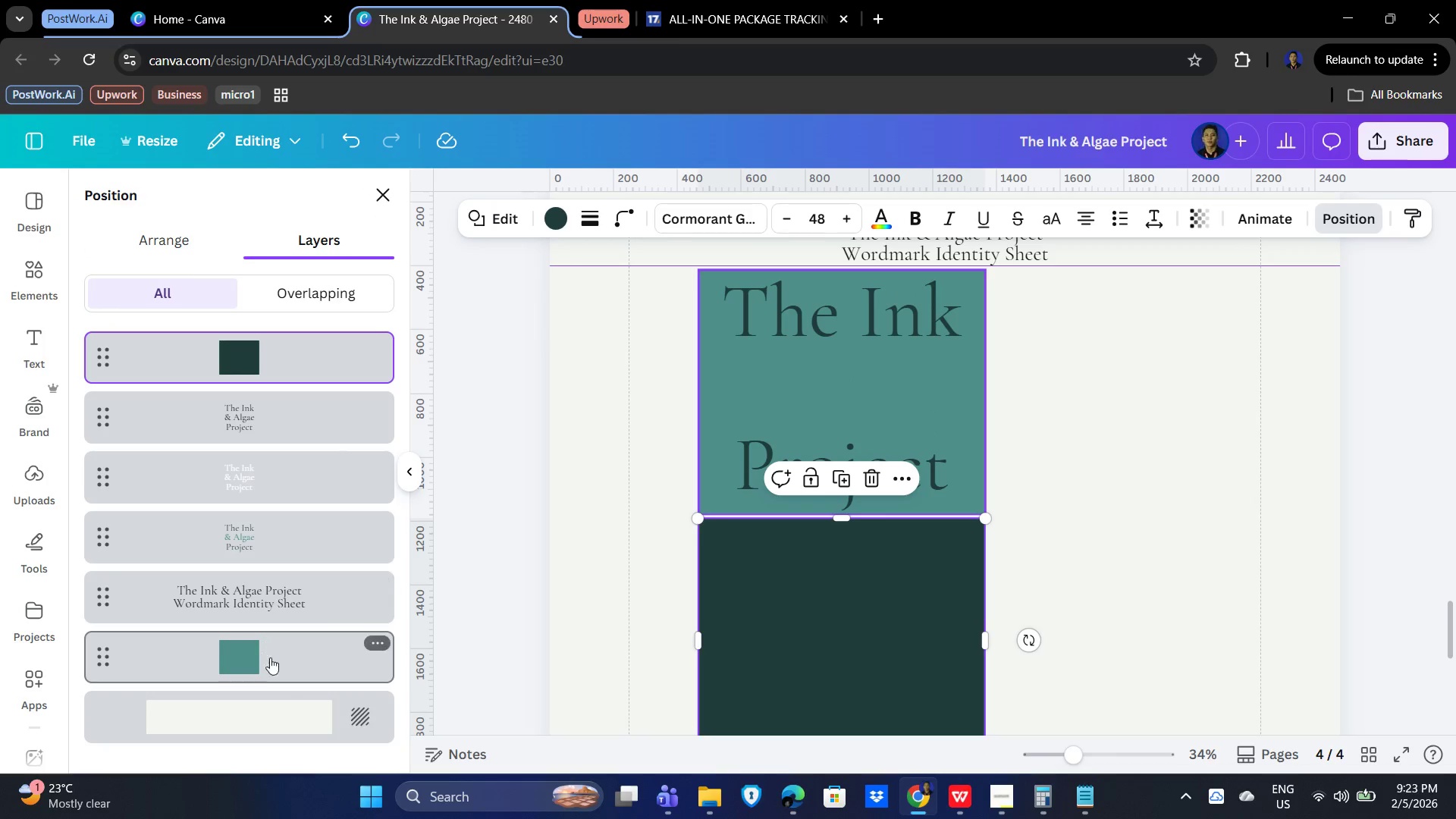 
wait(8.36)
 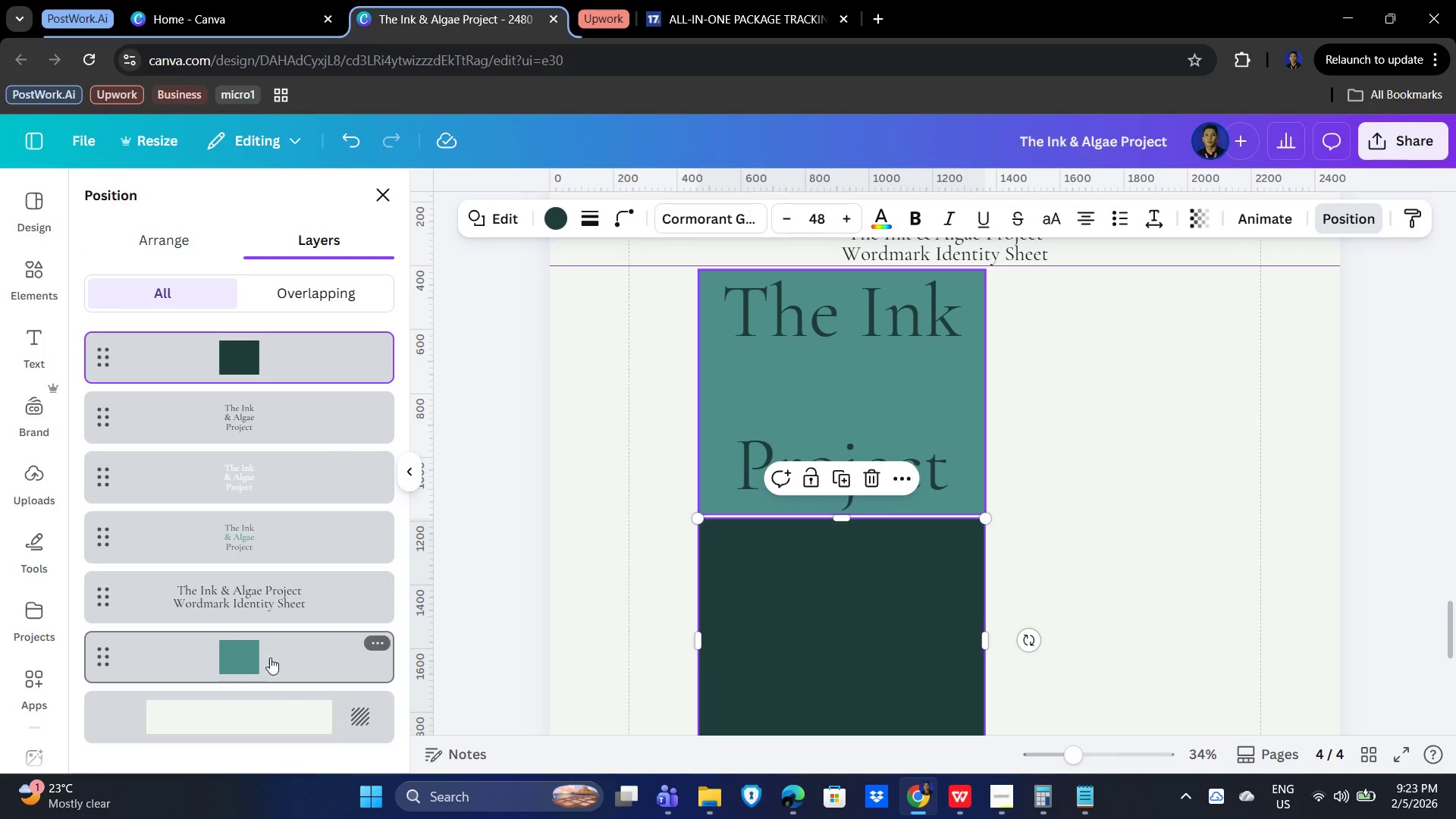 
left_click([181, 245])
 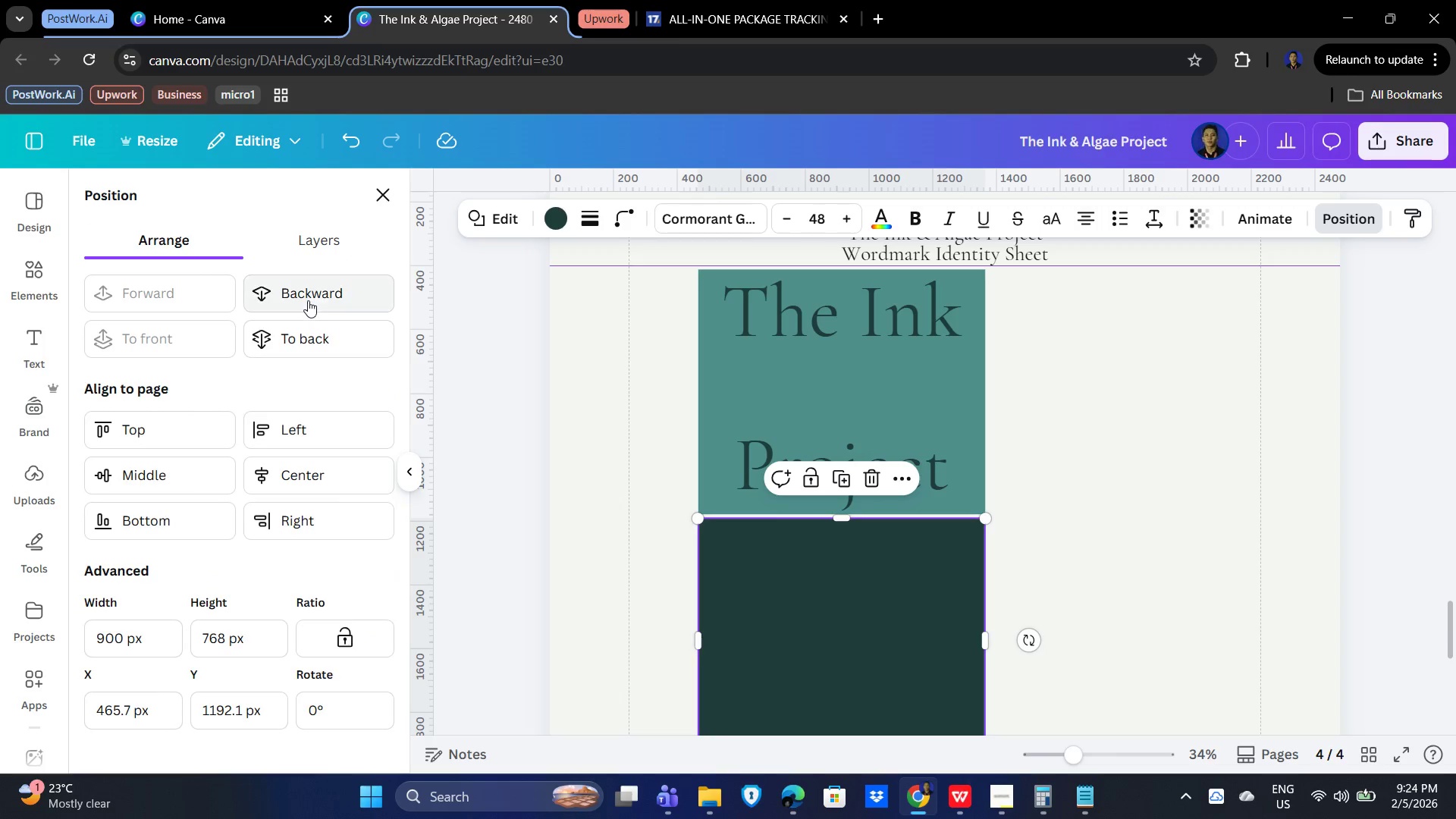 
double_click([306, 297])
 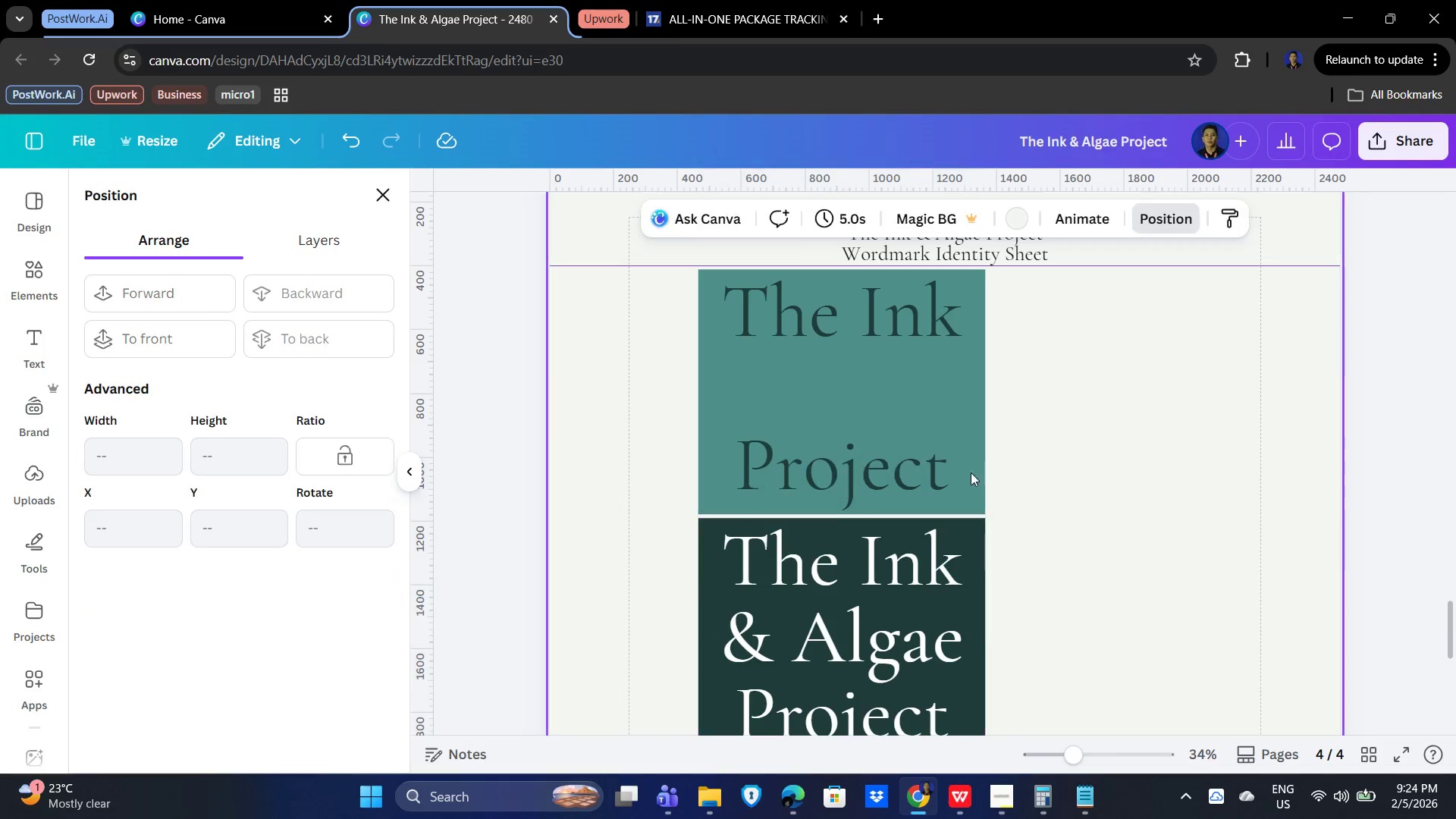 
left_click([924, 397])
 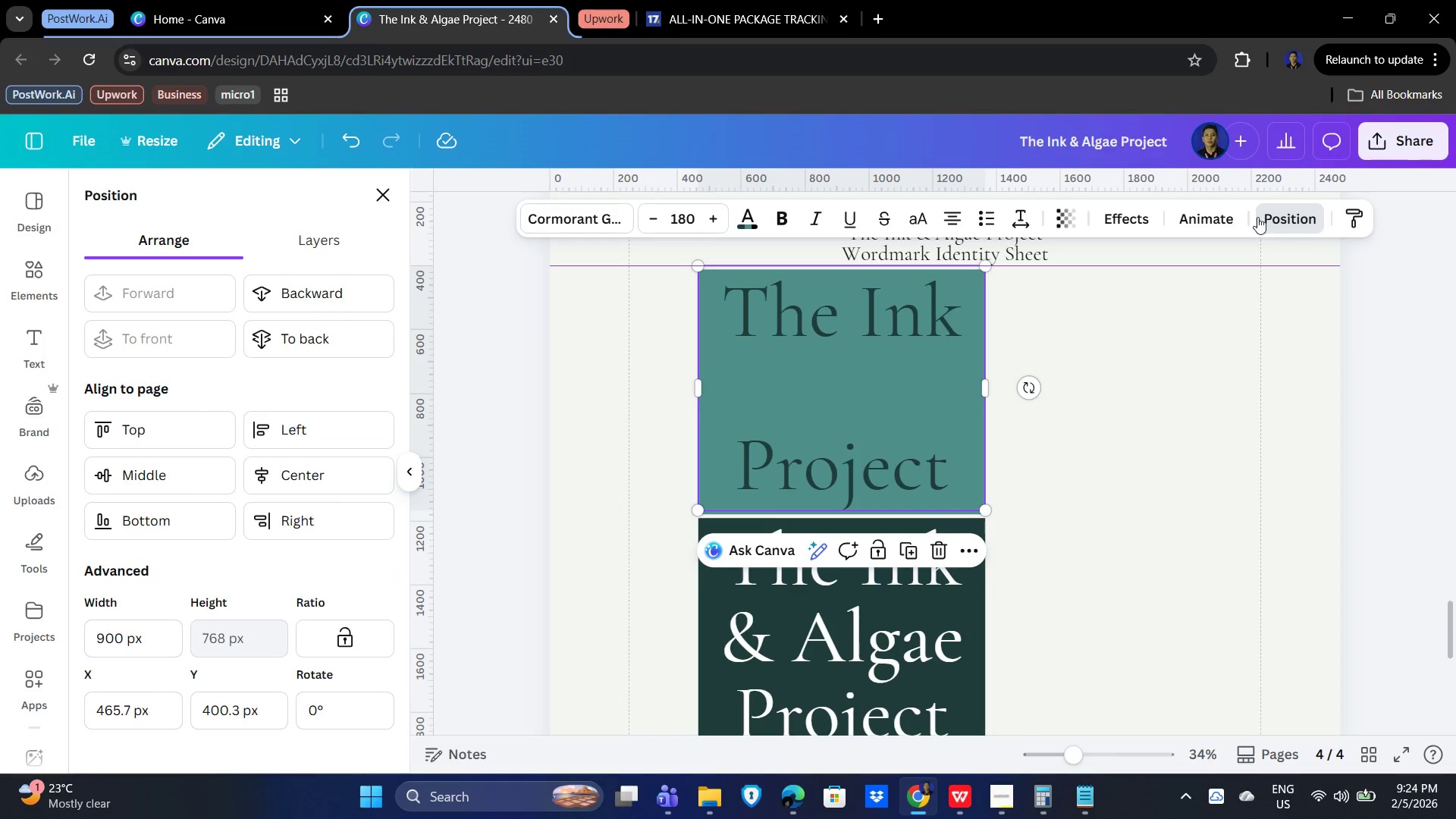 
left_click([332, 241])
 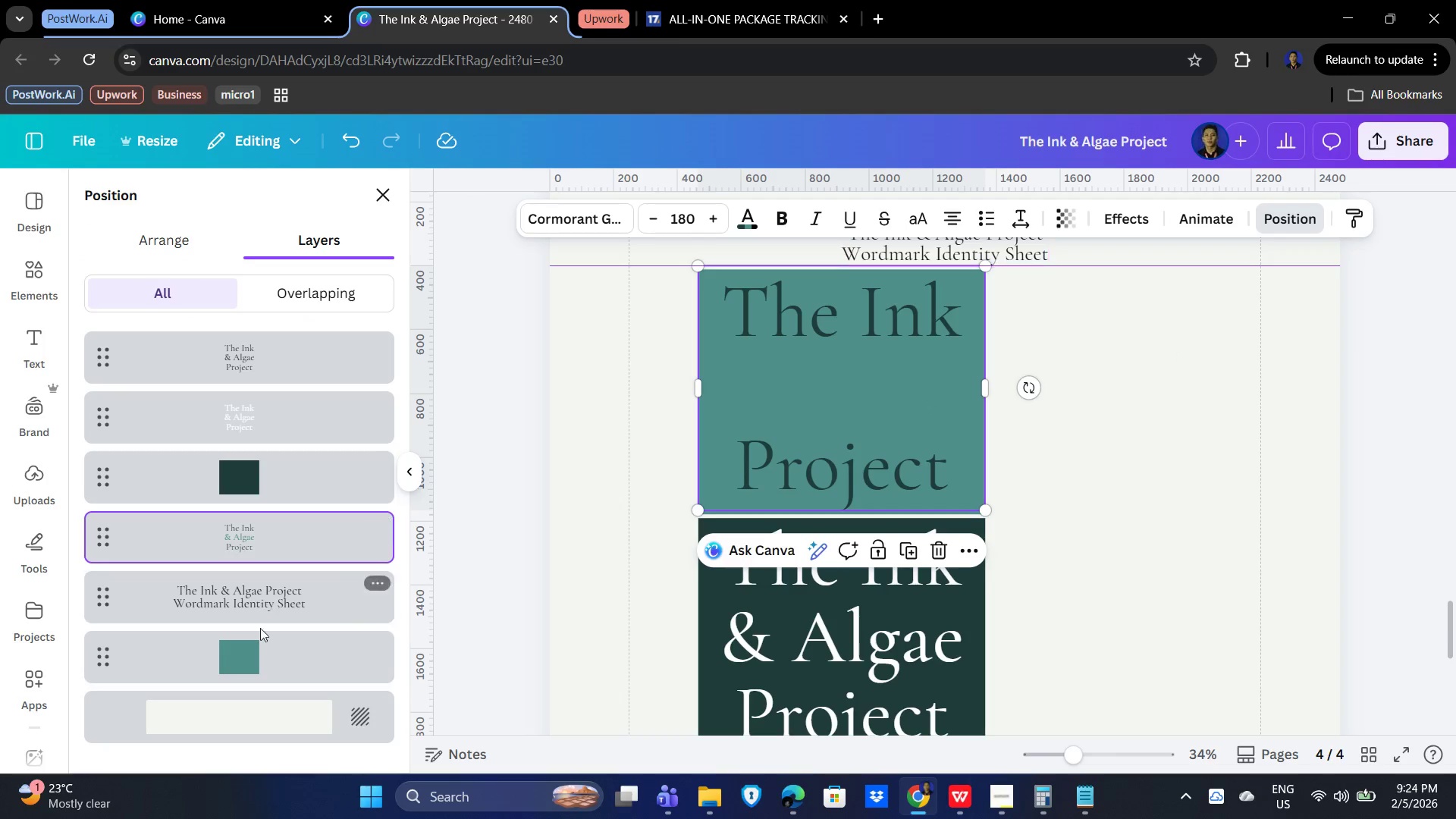 
left_click([259, 655])
 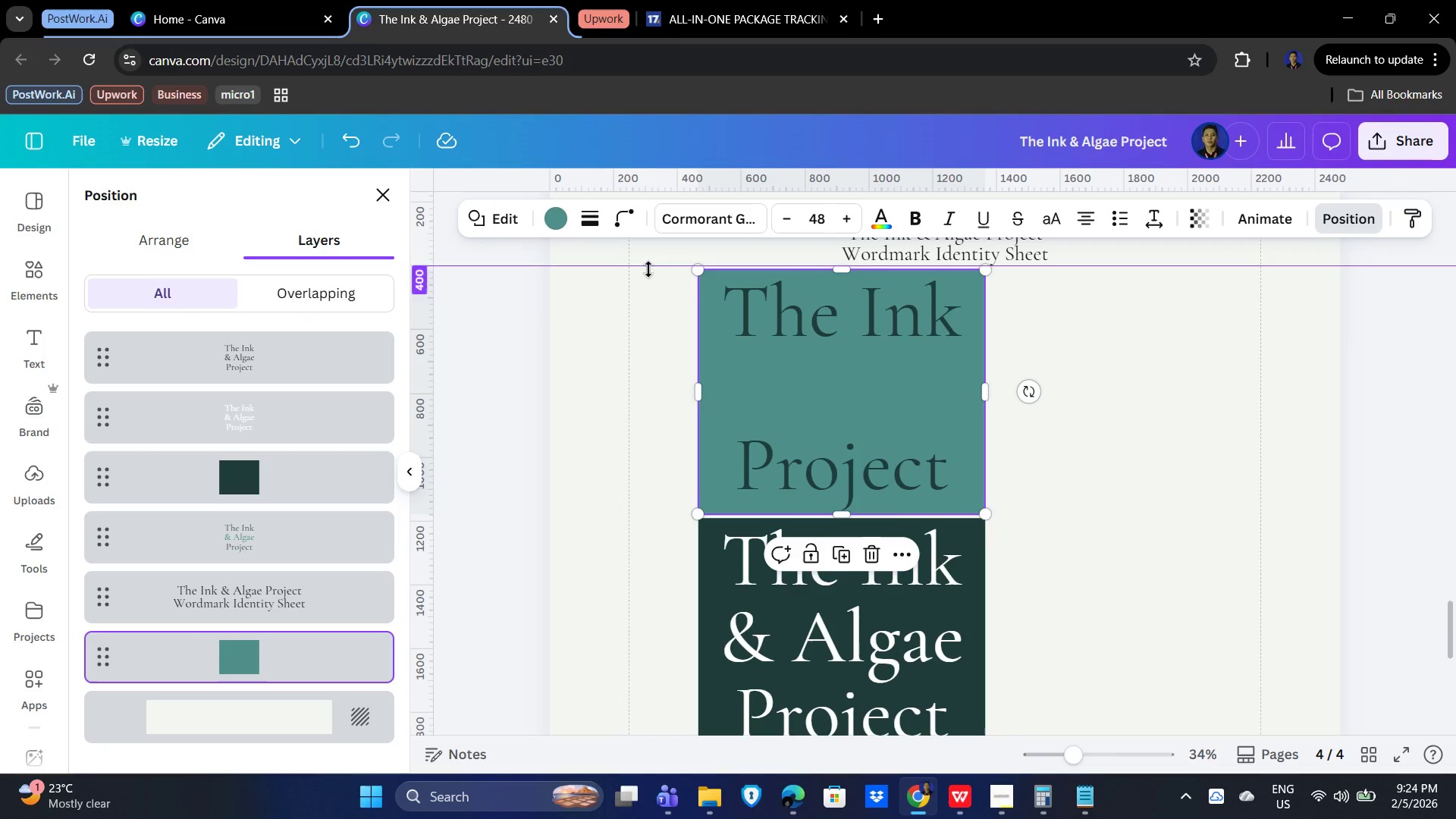 
left_click([551, 218])
 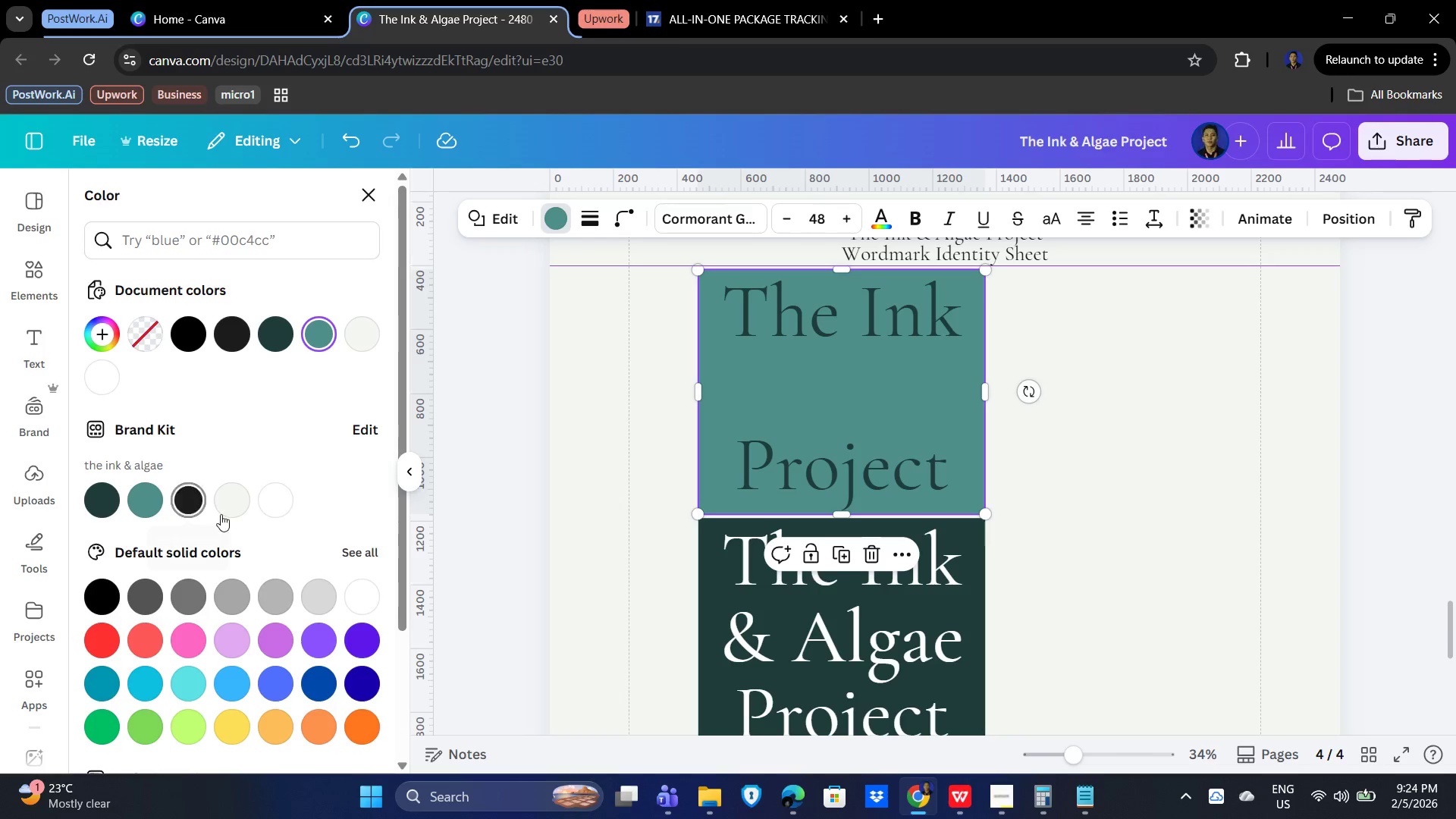 
left_click([238, 501])
 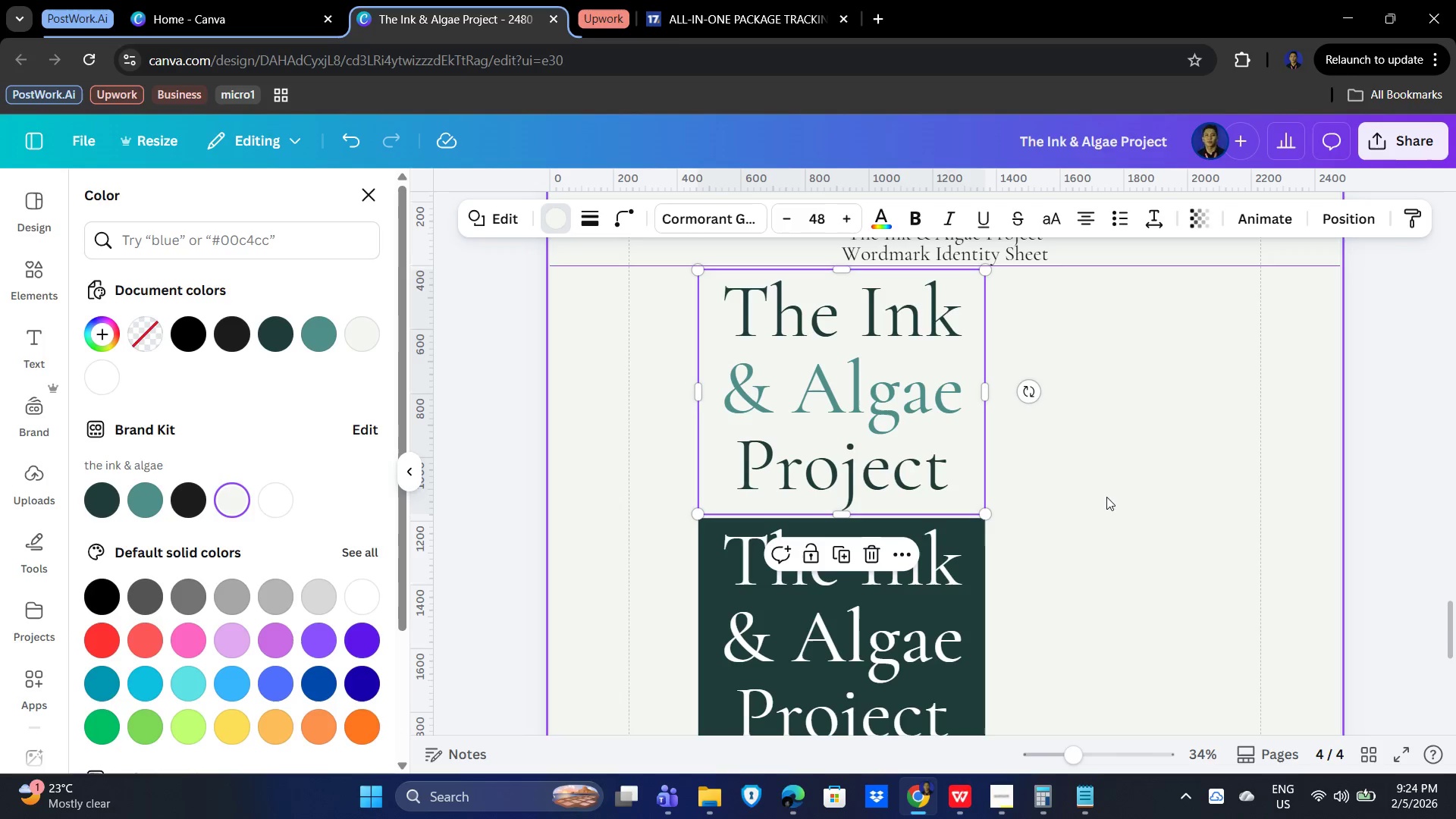 
left_click([1159, 489])
 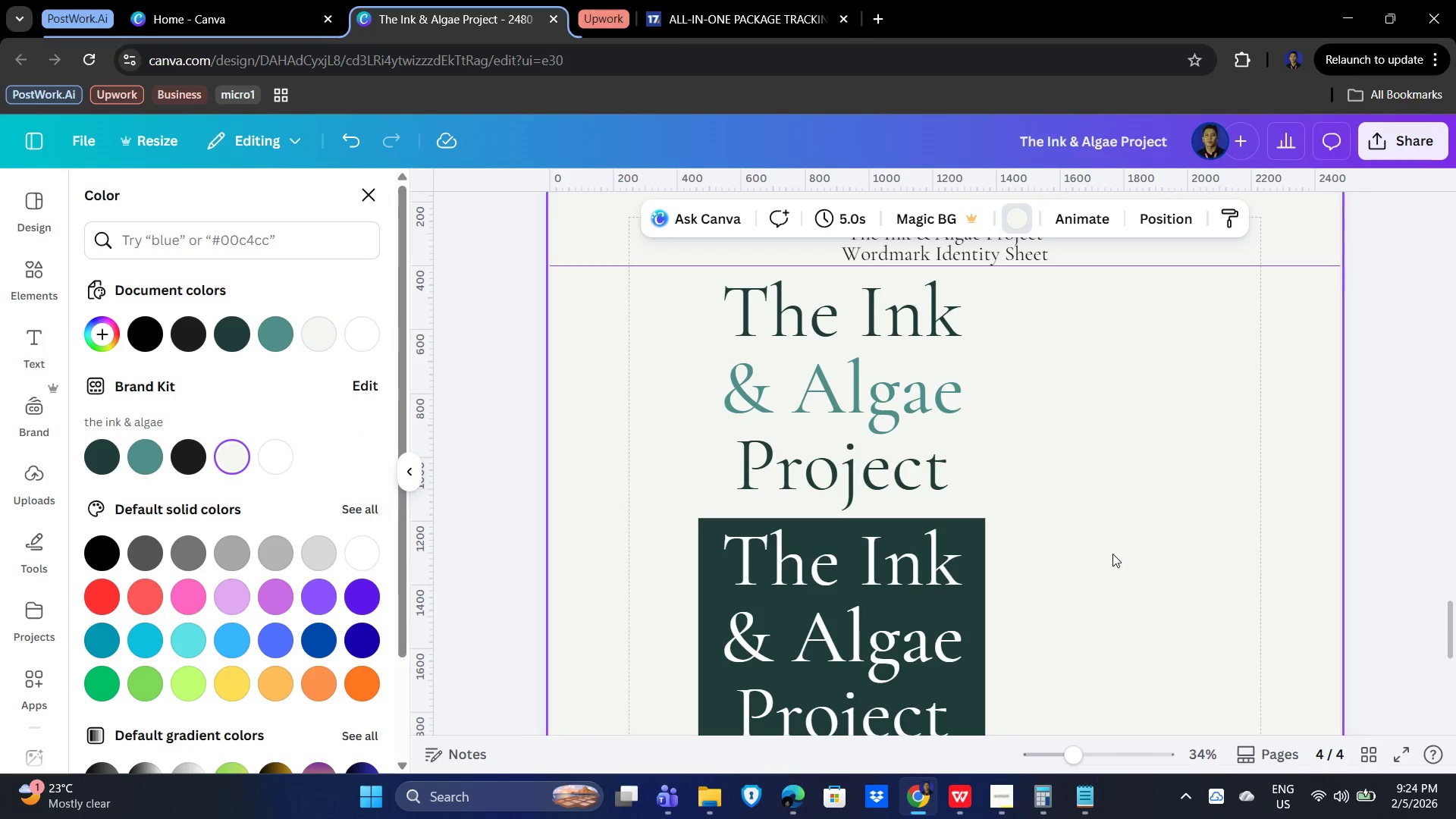 
scroll: coordinate [1112, 552], scroll_direction: down, amount: 4.0
 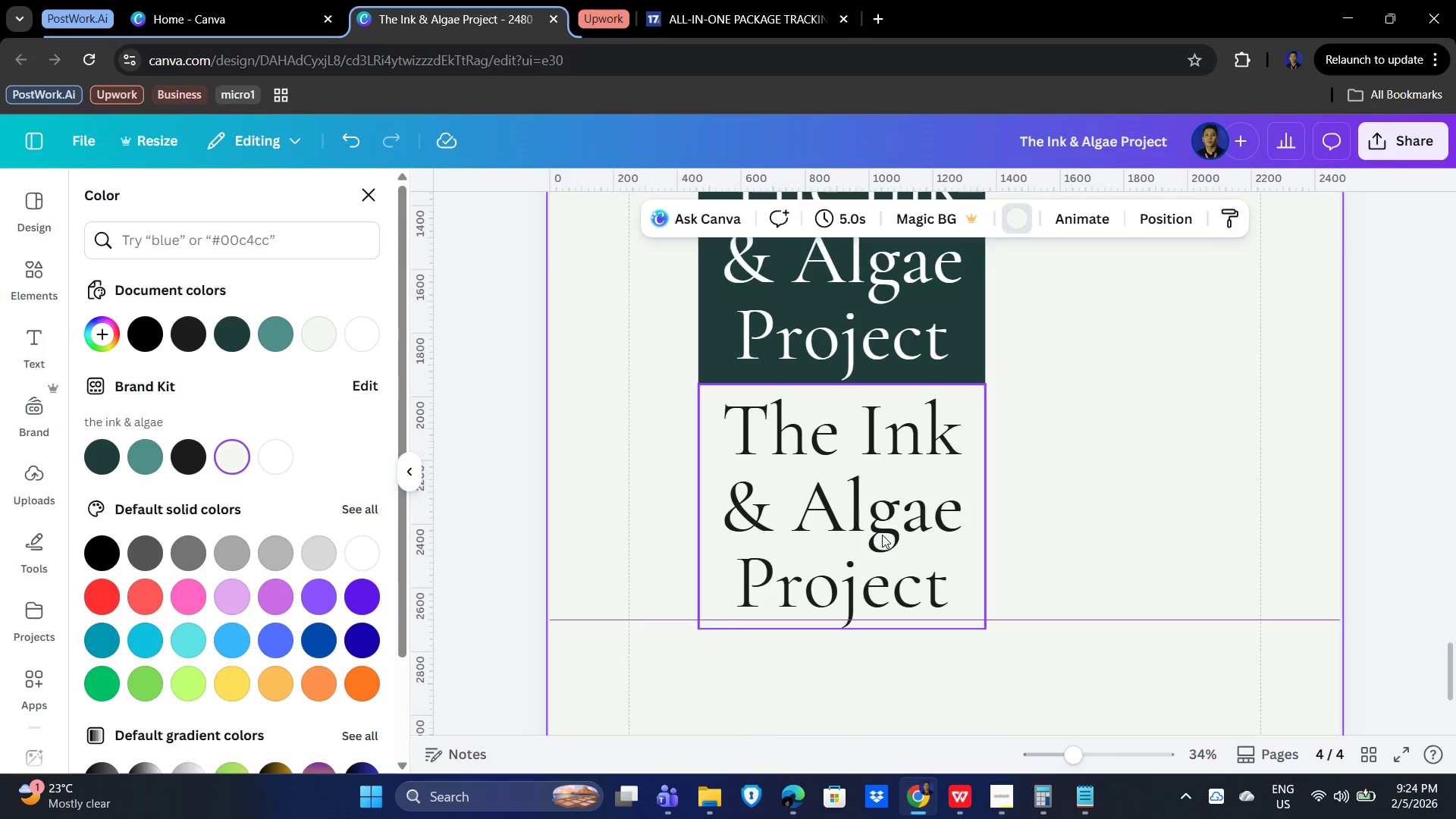 
left_click([882, 535])
 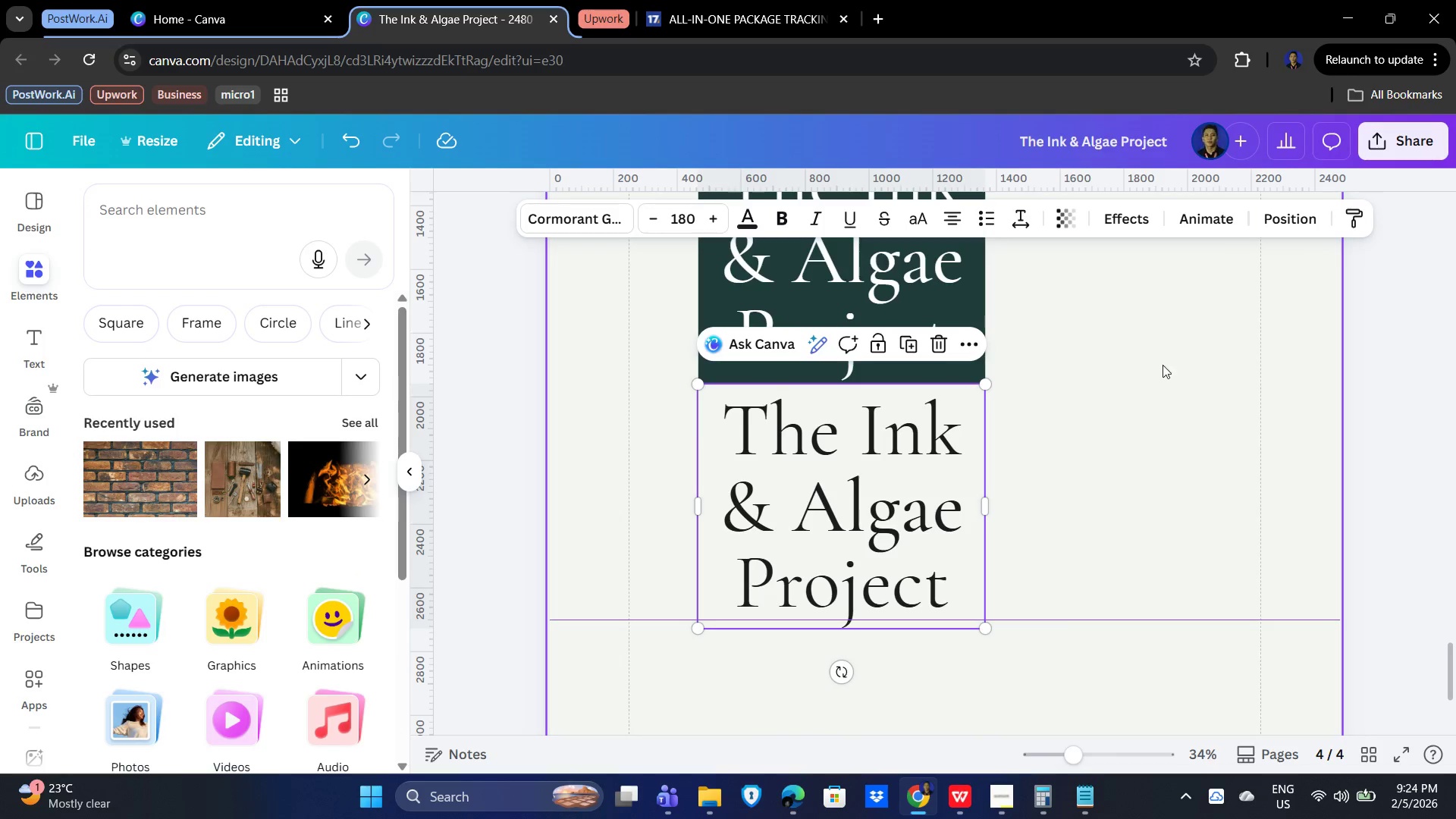 
left_click([1116, 381])
 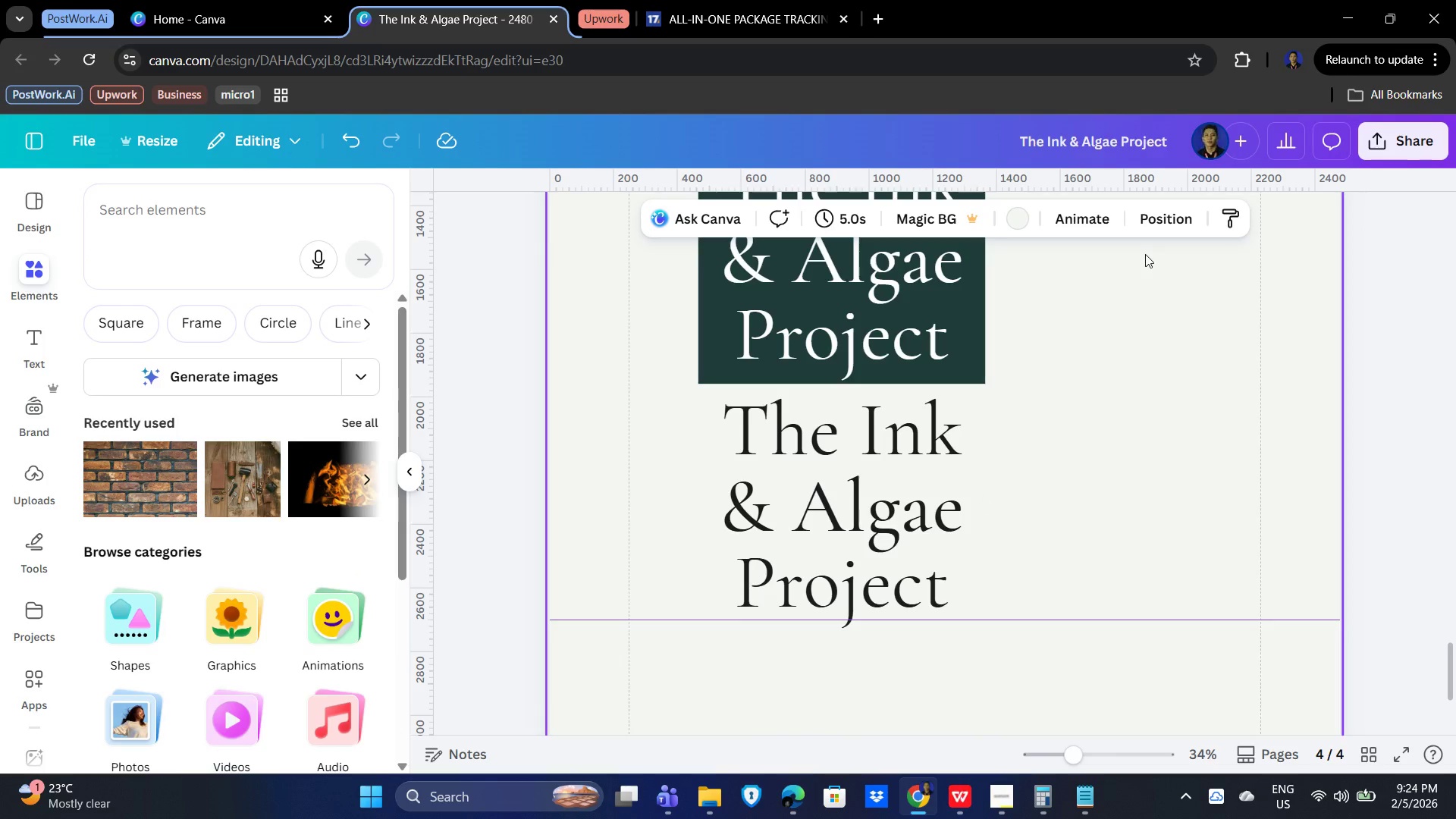 
left_click([1178, 217])
 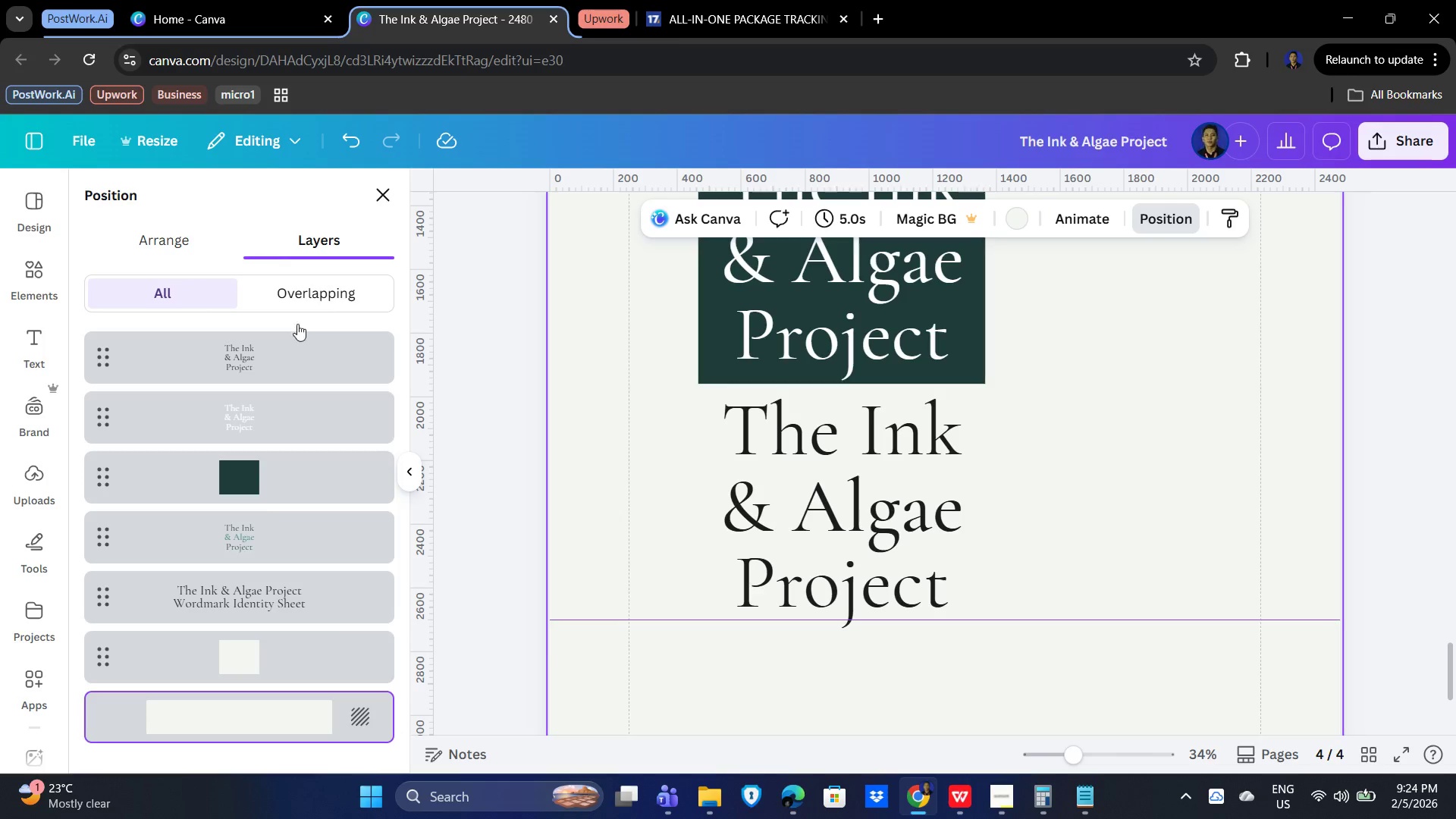 
left_click([292, 470])
 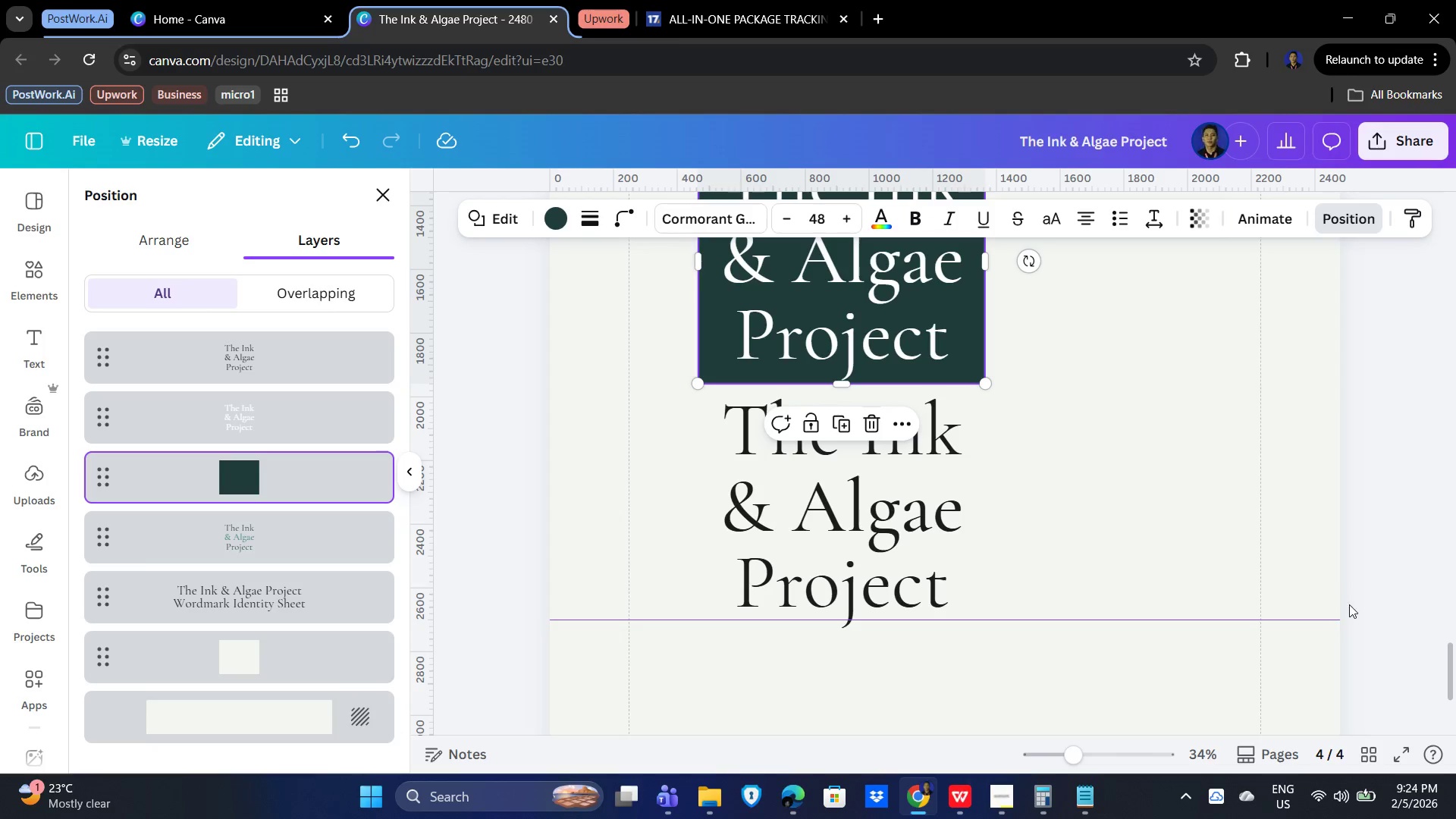 
key(Control+C)
 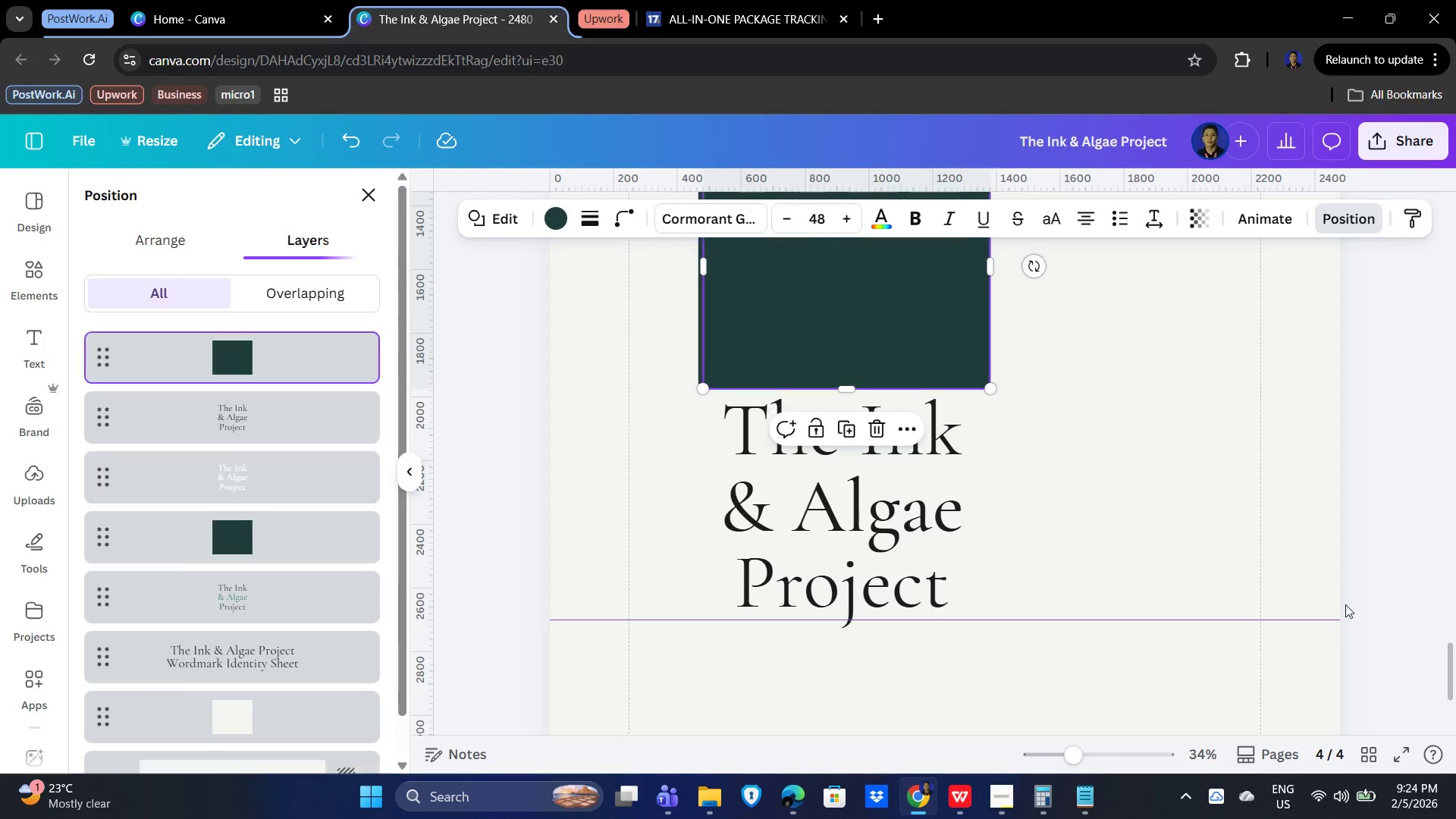 
key(Control+V)
 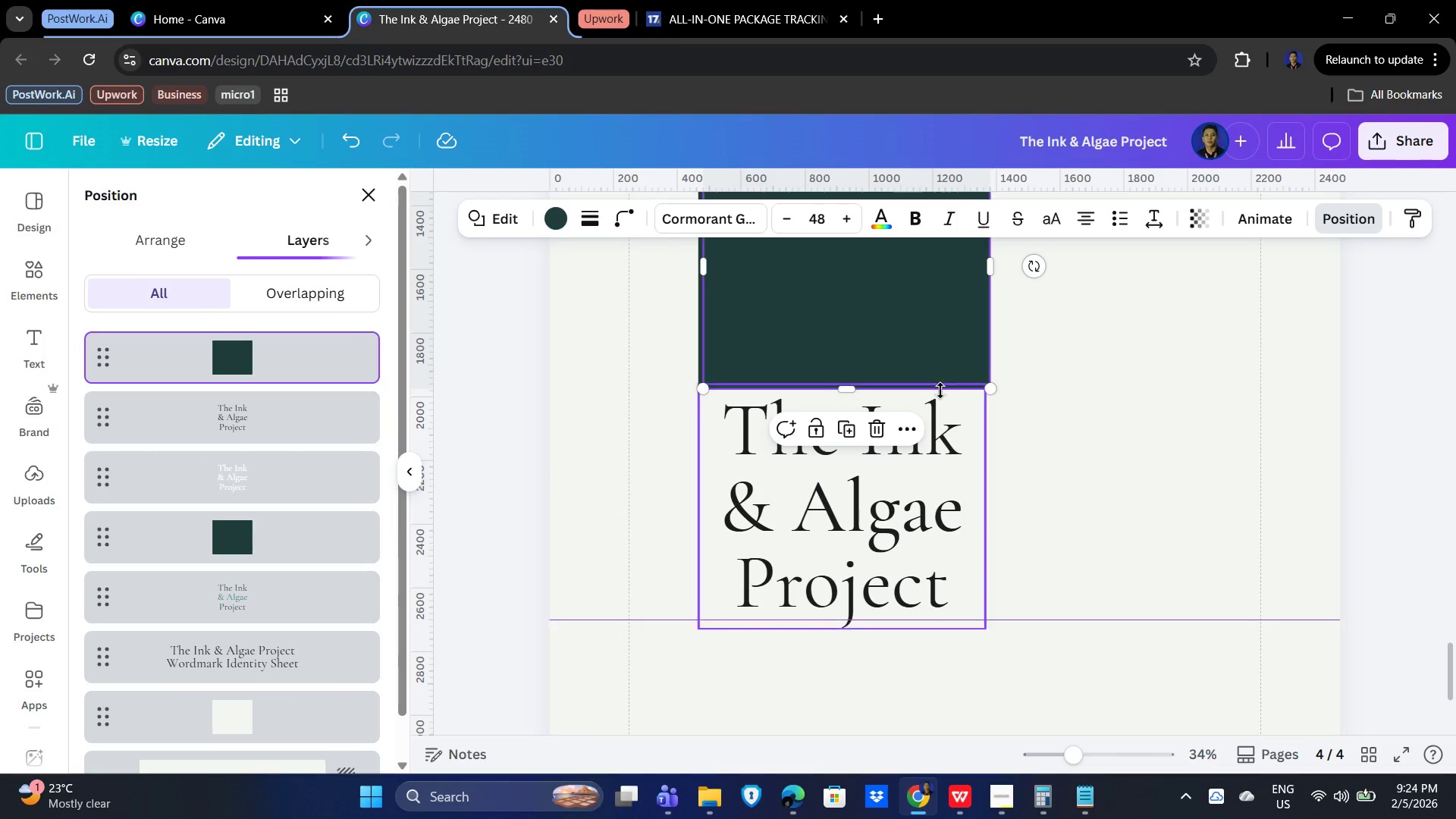 
left_click_drag(start_coordinate=[902, 348], to_coordinate=[899, 590])
 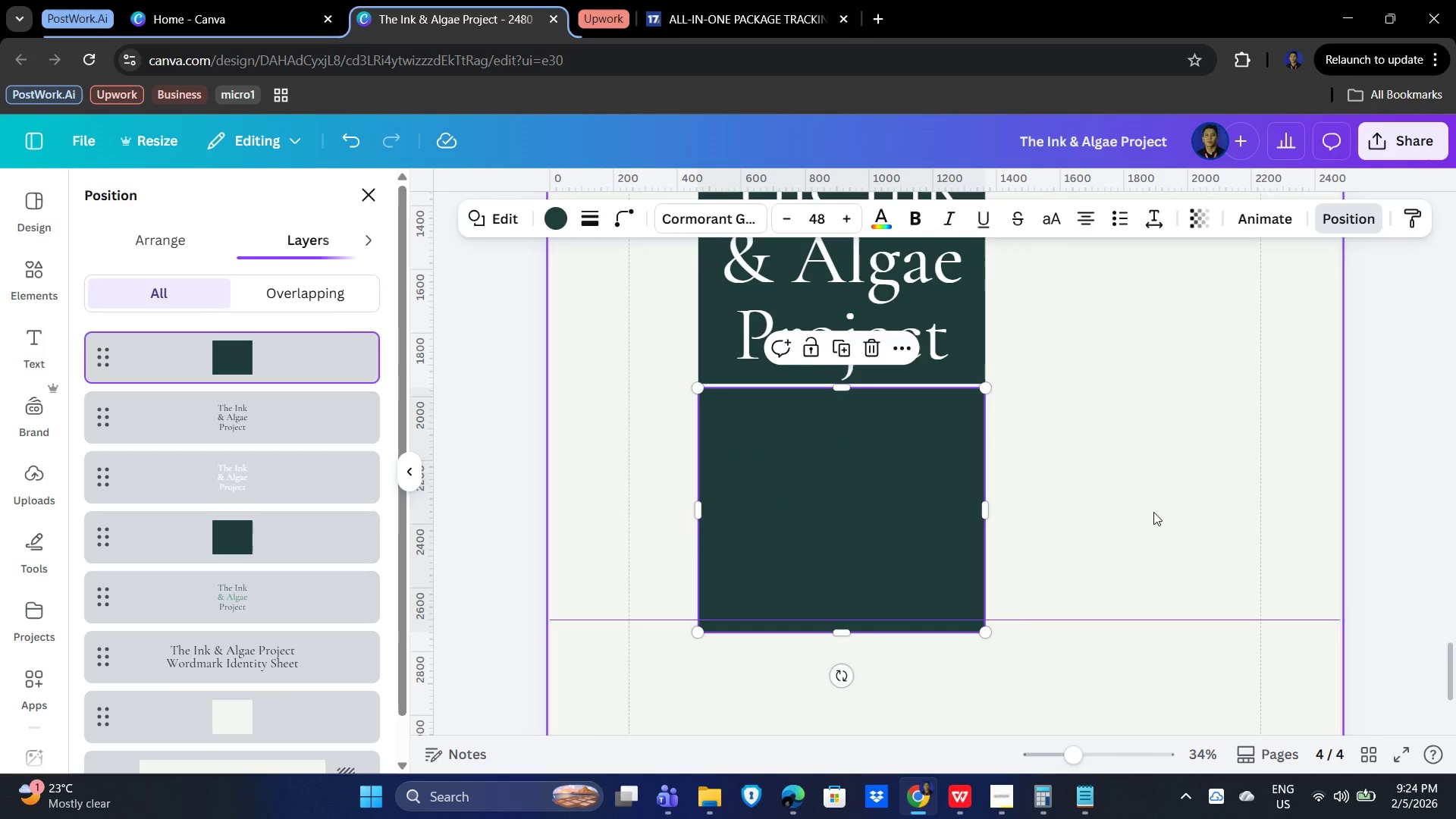 
left_click([1153, 512])
 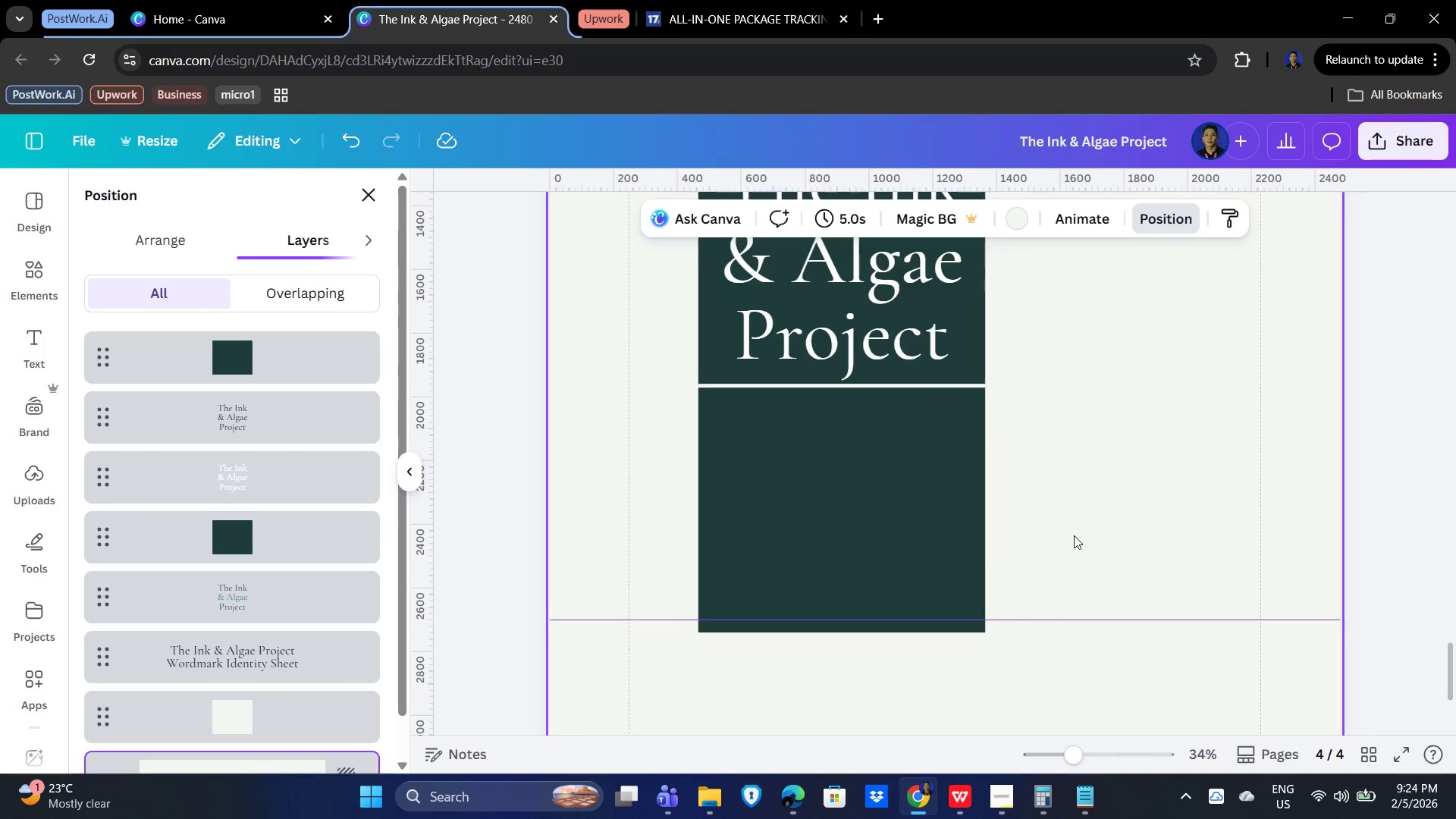 
scroll: coordinate [1089, 560], scroll_direction: none, amount: 0.0
 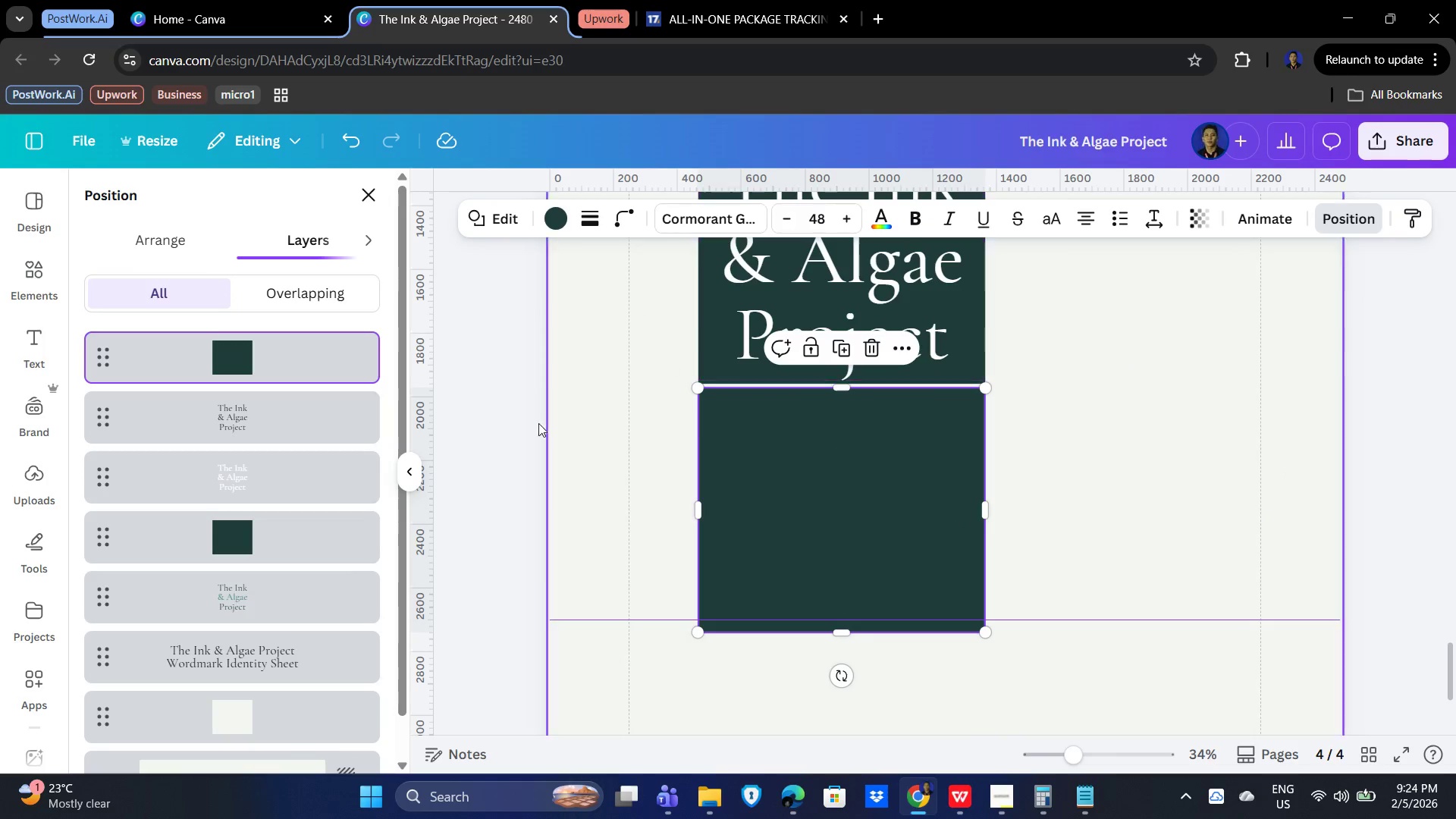 
wait(5.65)
 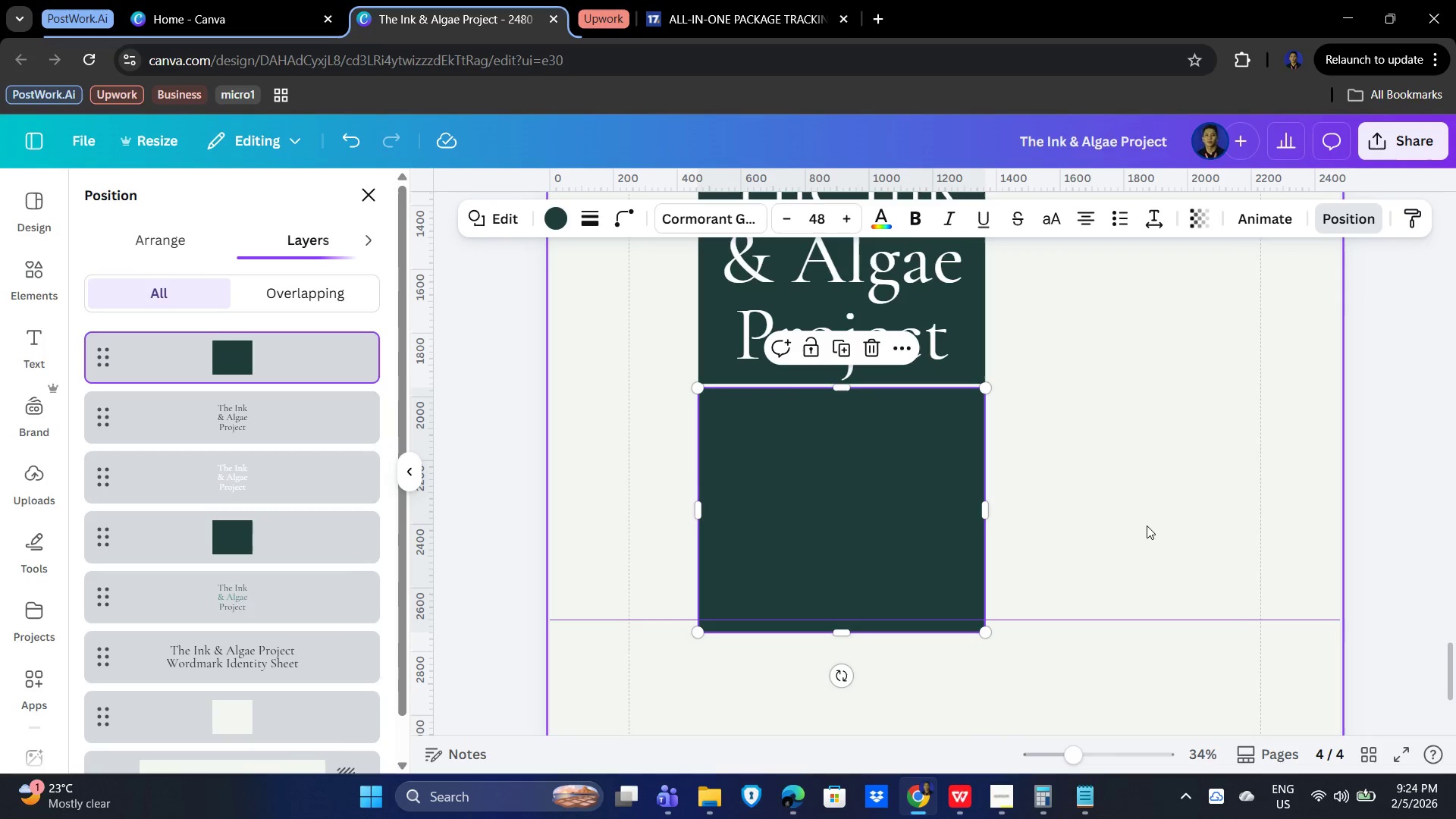 
left_click([552, 221])
 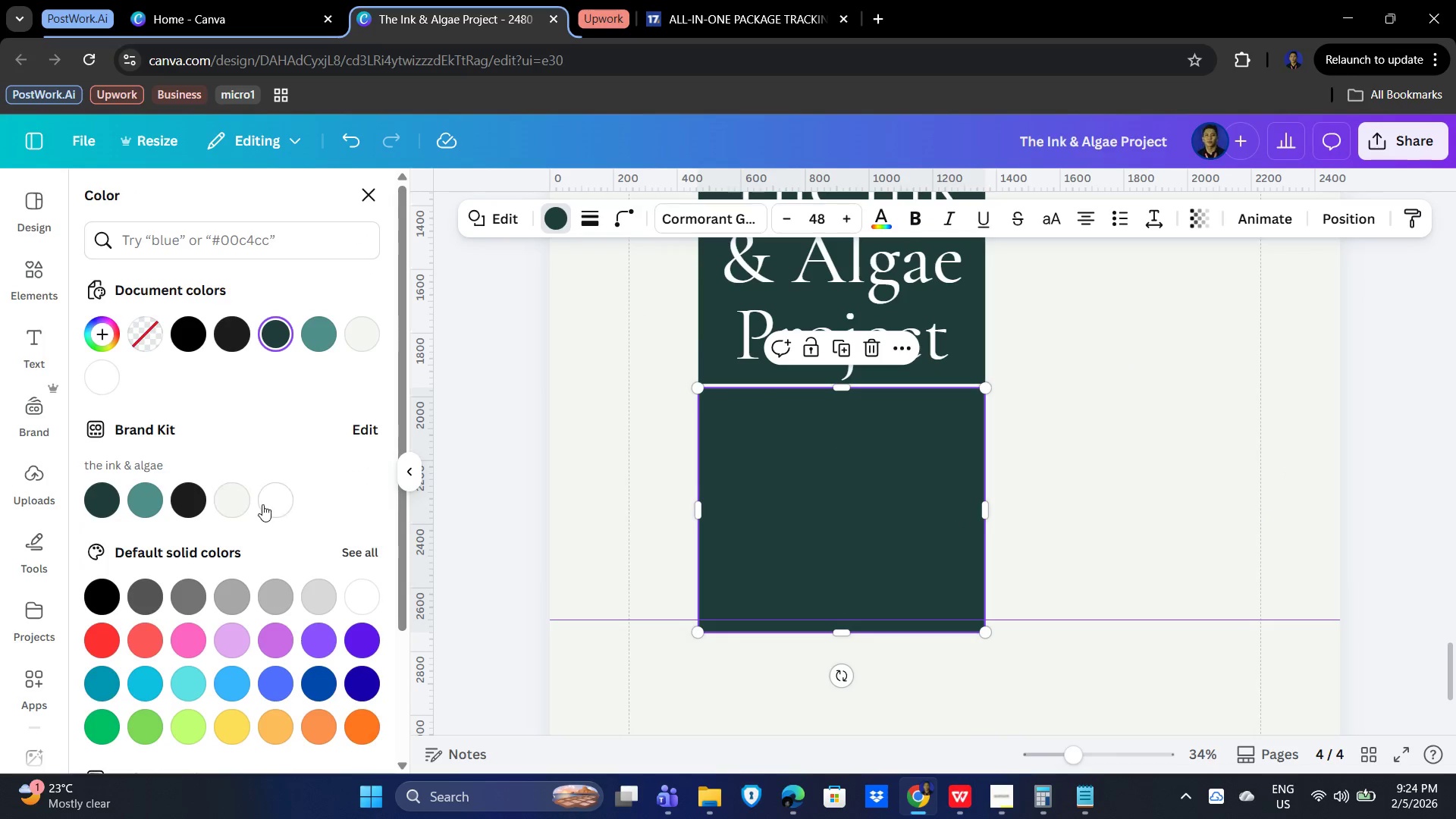 
left_click([265, 503])
 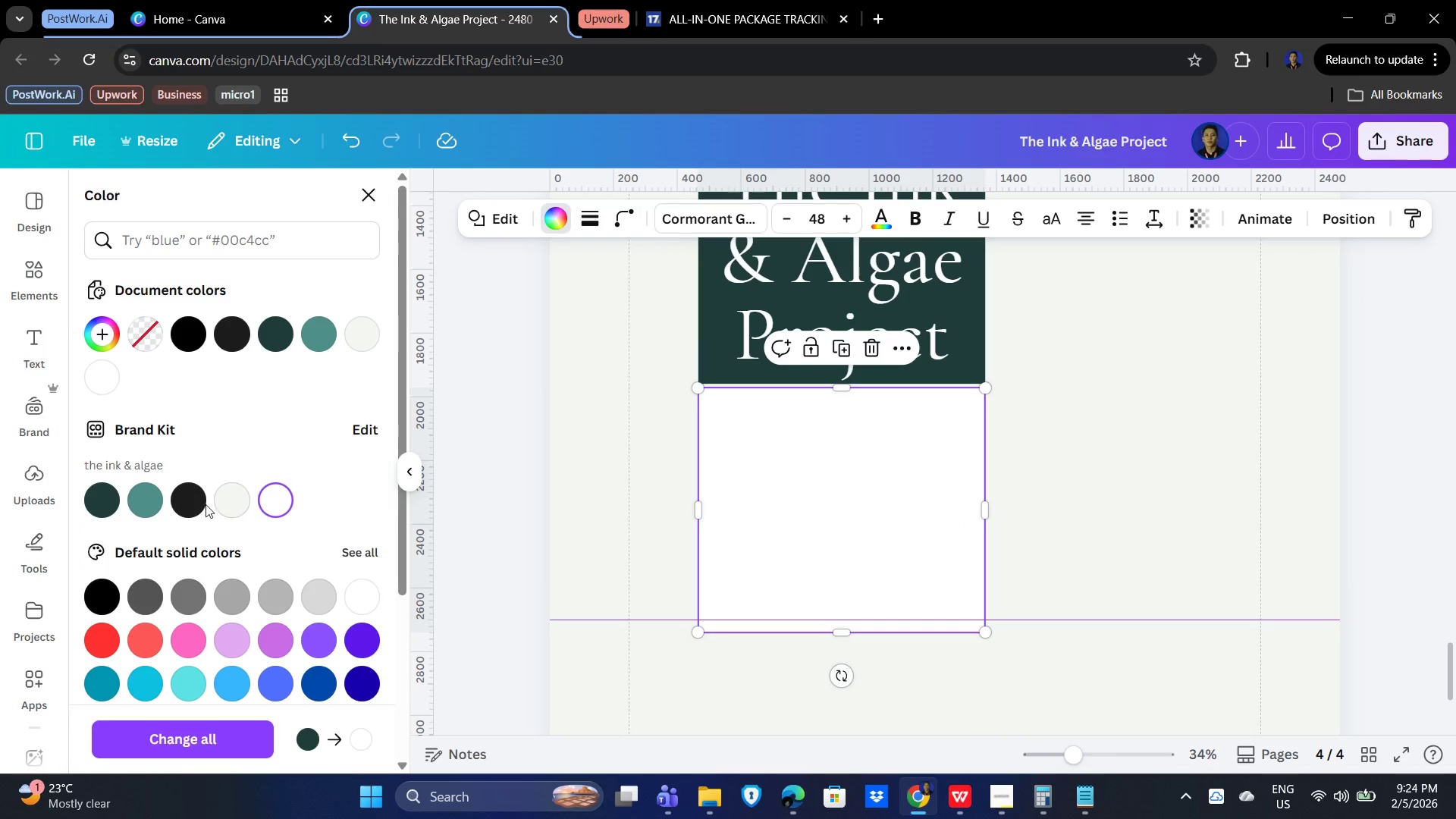 
left_click([193, 504])
 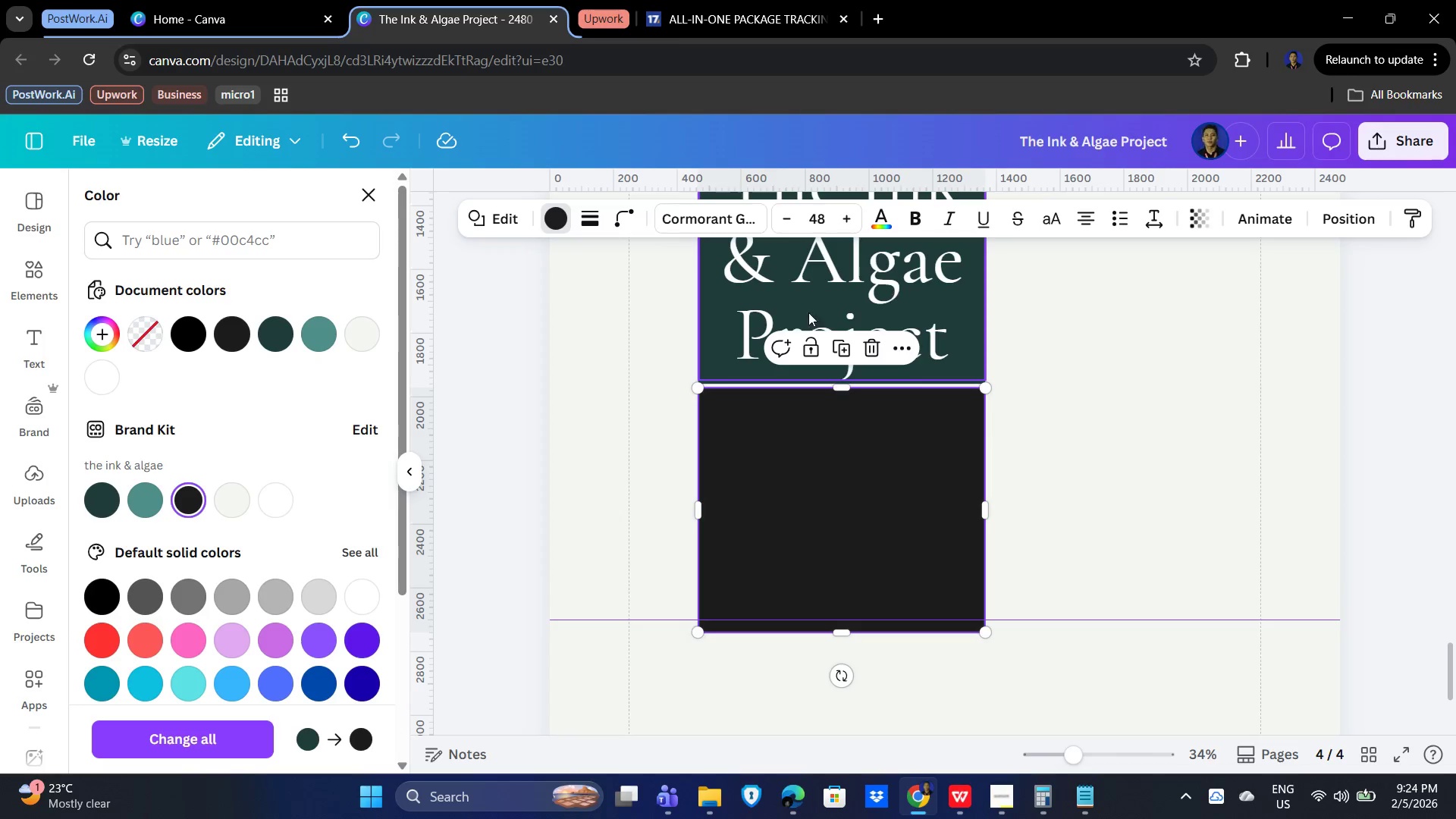 
wait(6.89)
 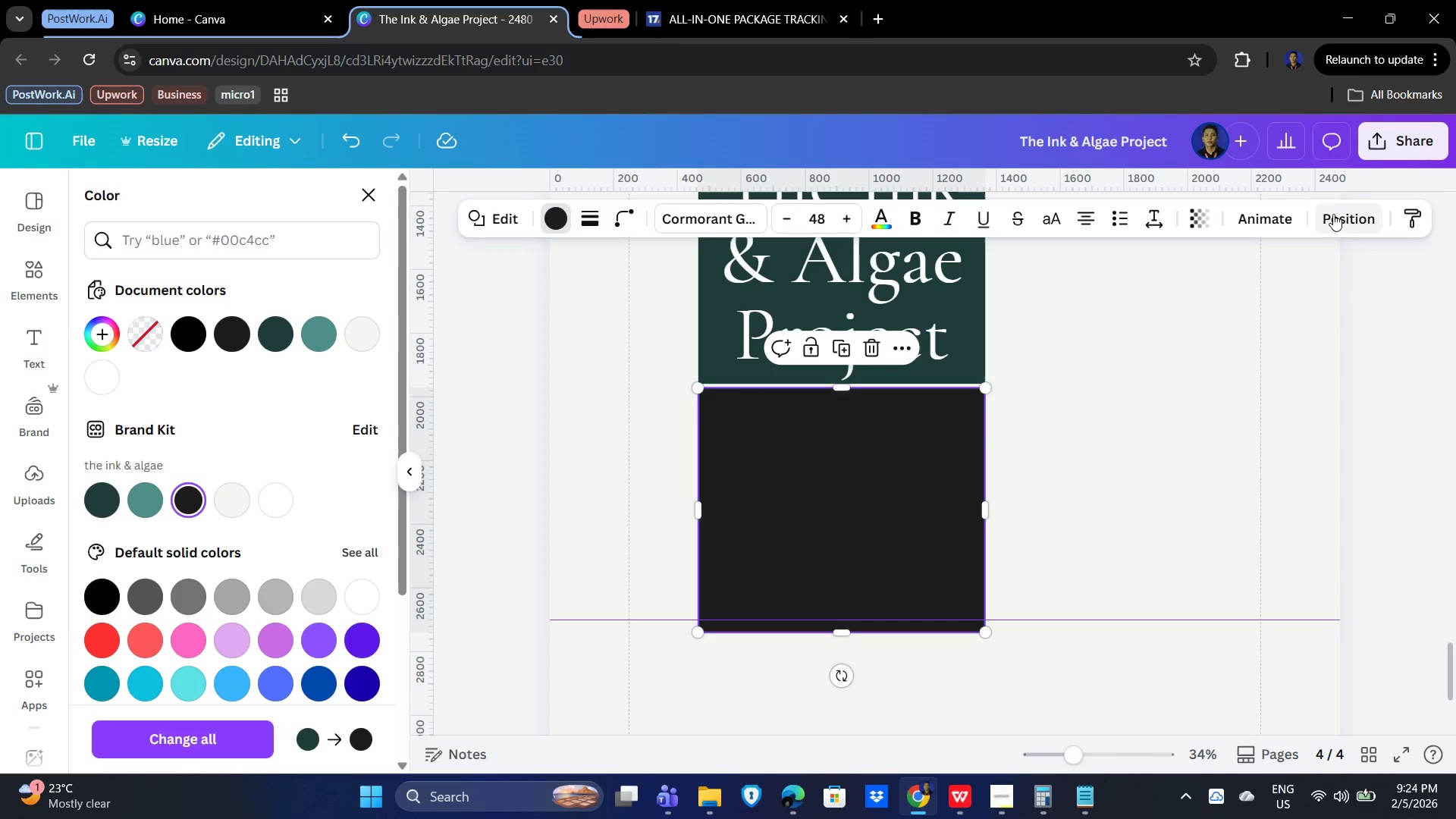 
left_click([281, 497])
 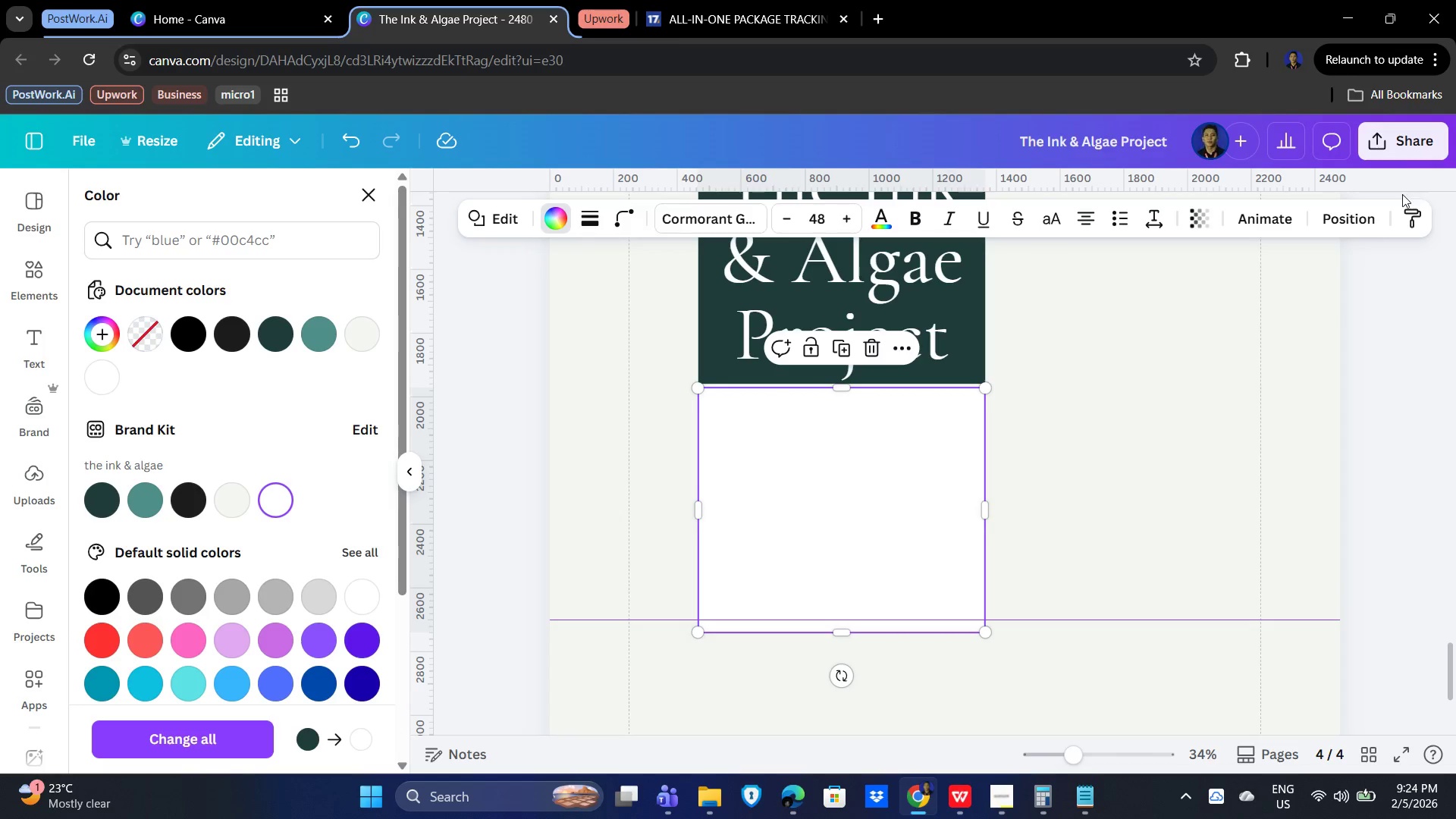 
left_click([1366, 227])
 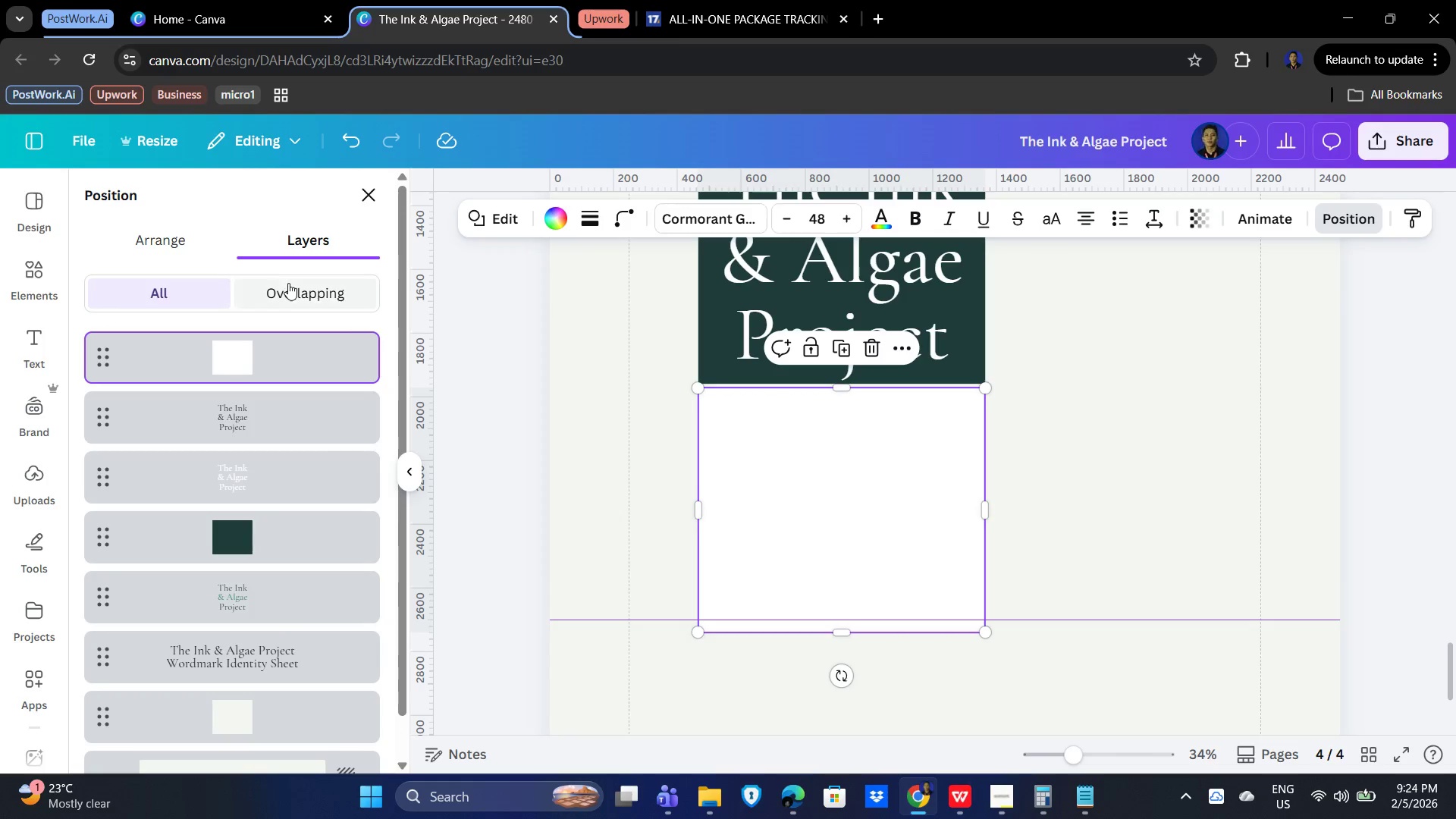 
left_click([288, 284])
 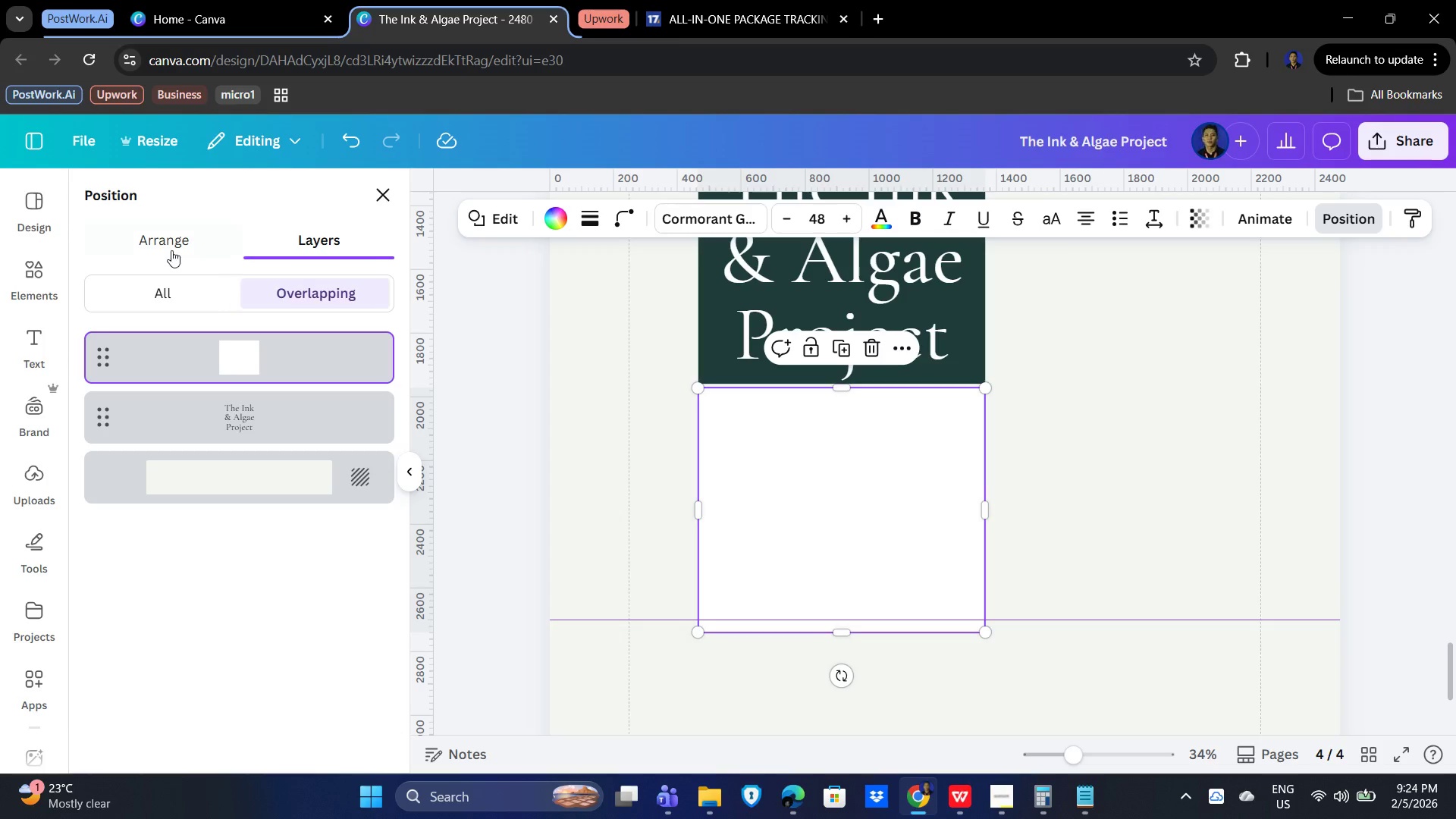 
left_click([171, 248])
 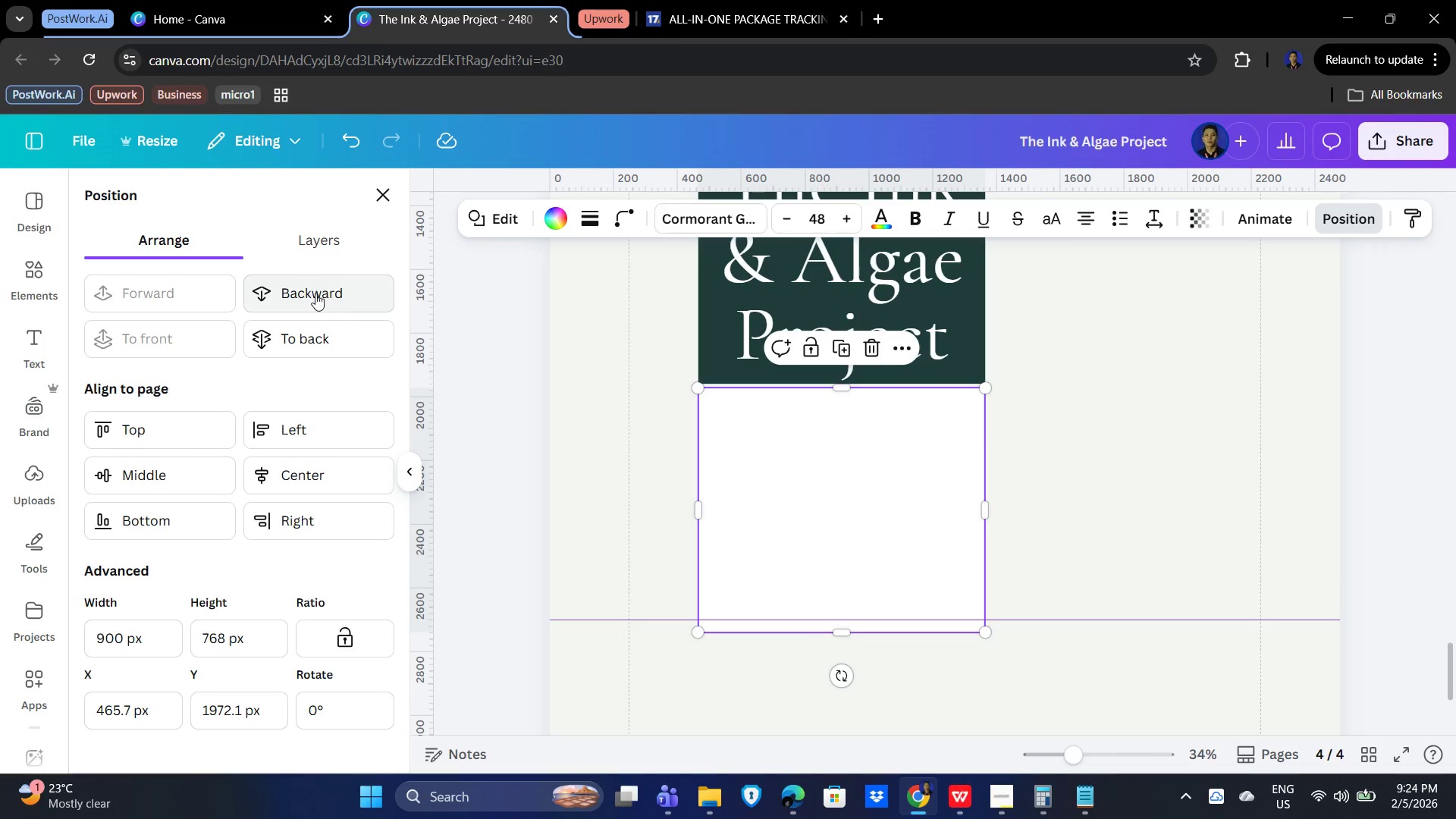 
double_click([315, 293])
 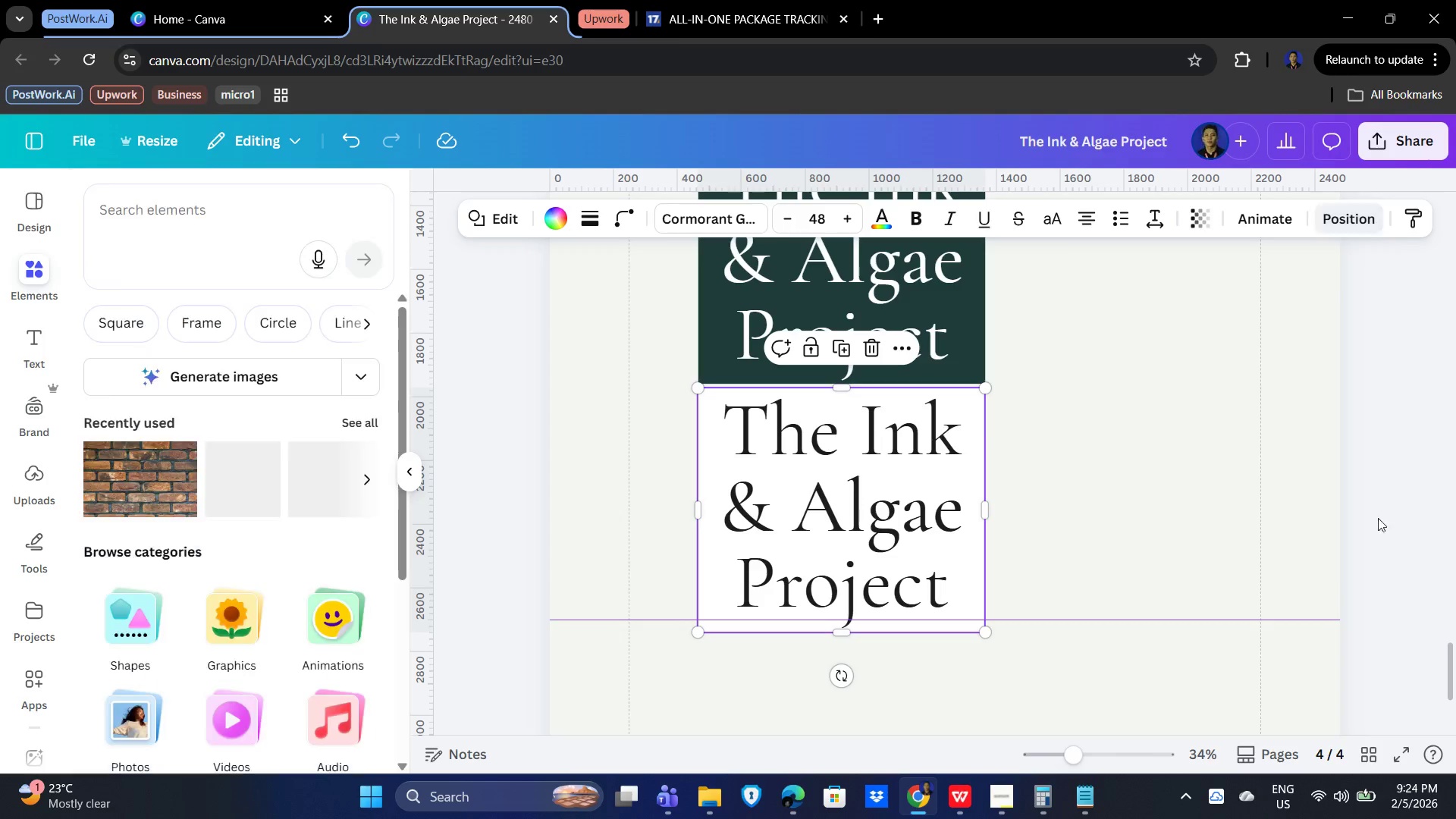 
double_click([1272, 507])
 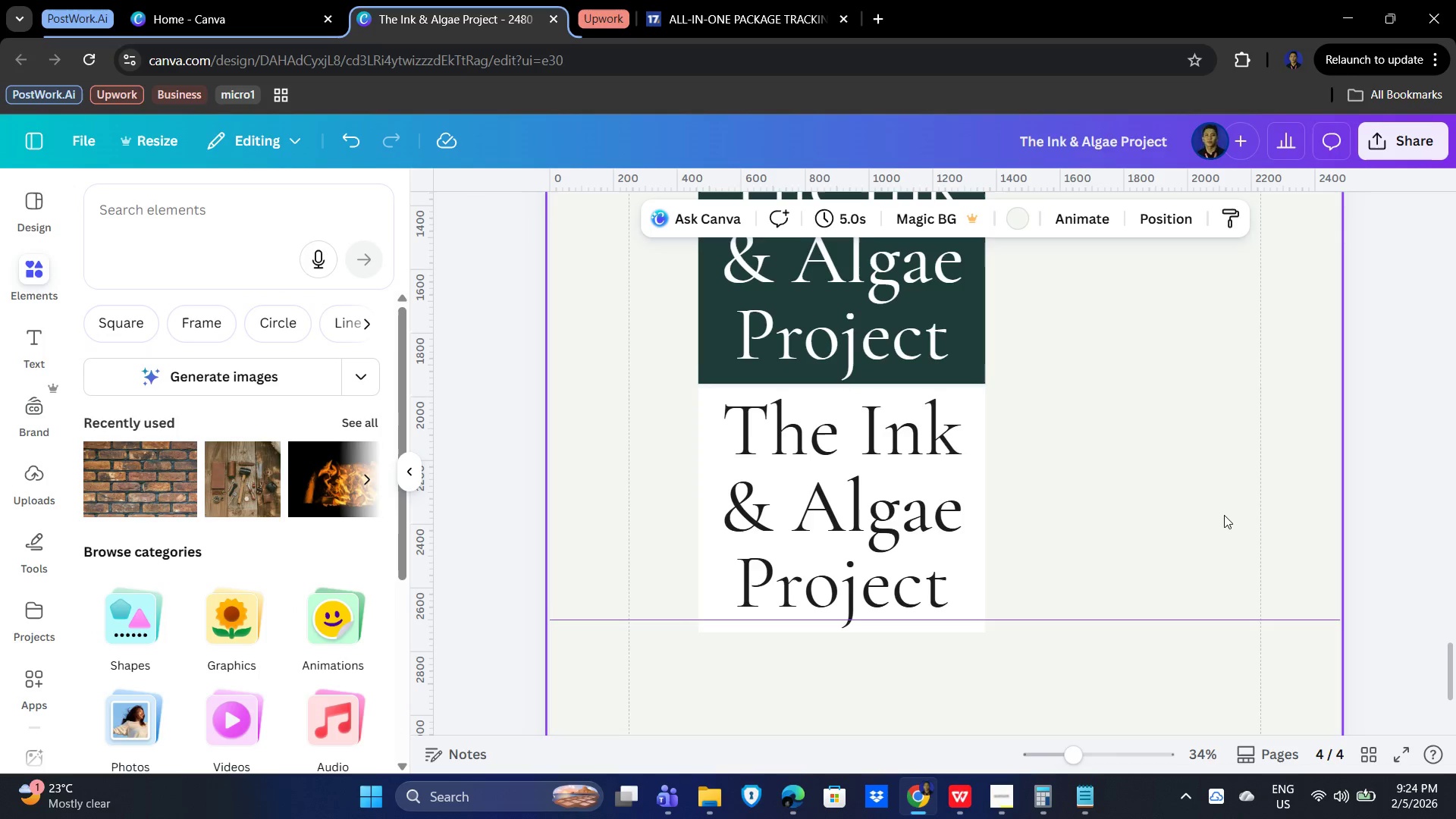 
scroll: coordinate [1232, 548], scroll_direction: up, amount: 4.0
 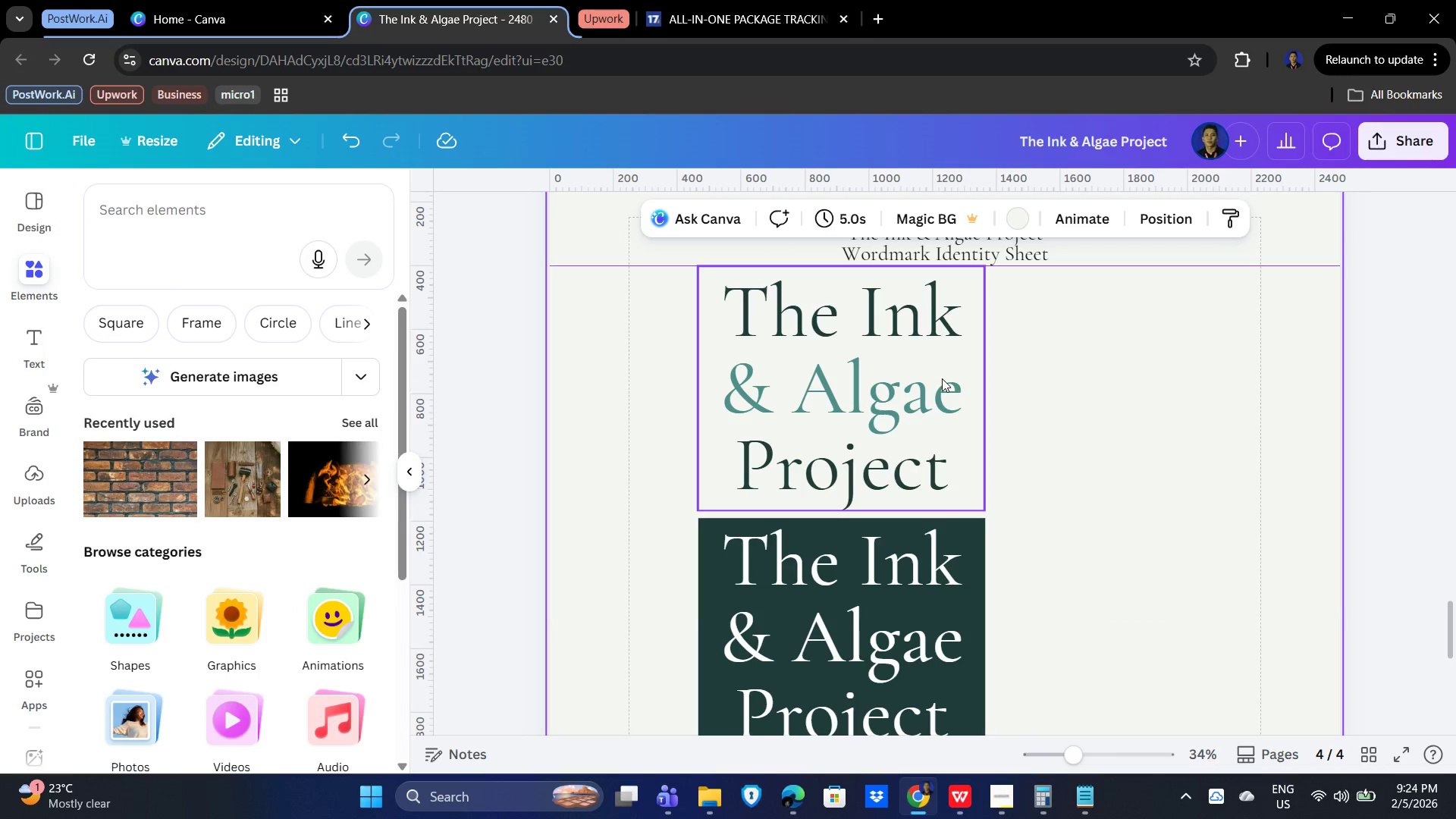 
left_click([905, 395])
 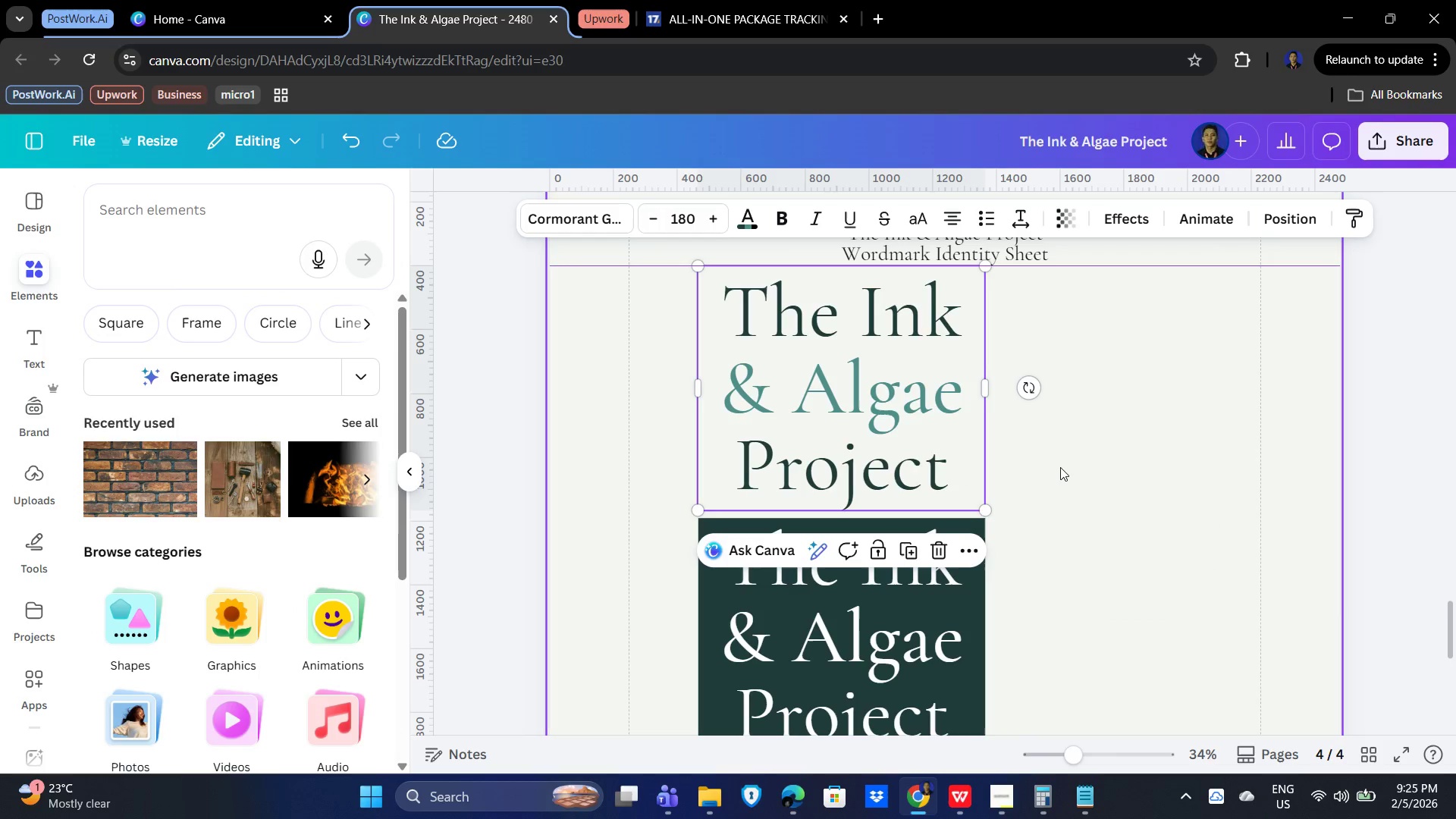 
left_click([1165, 426])
 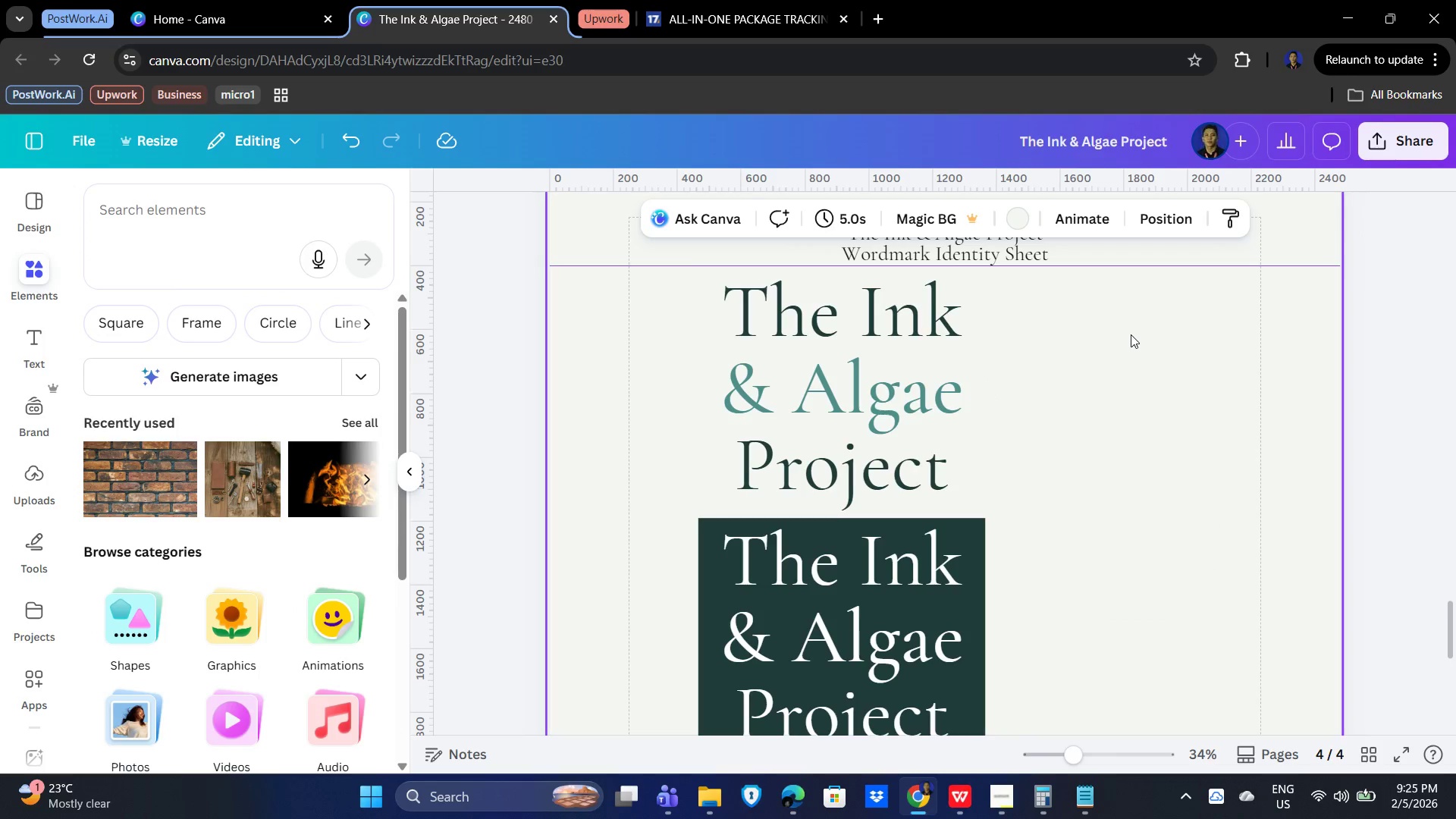 
left_click_drag(start_coordinate=[1131, 332], to_coordinate=[673, 818])
 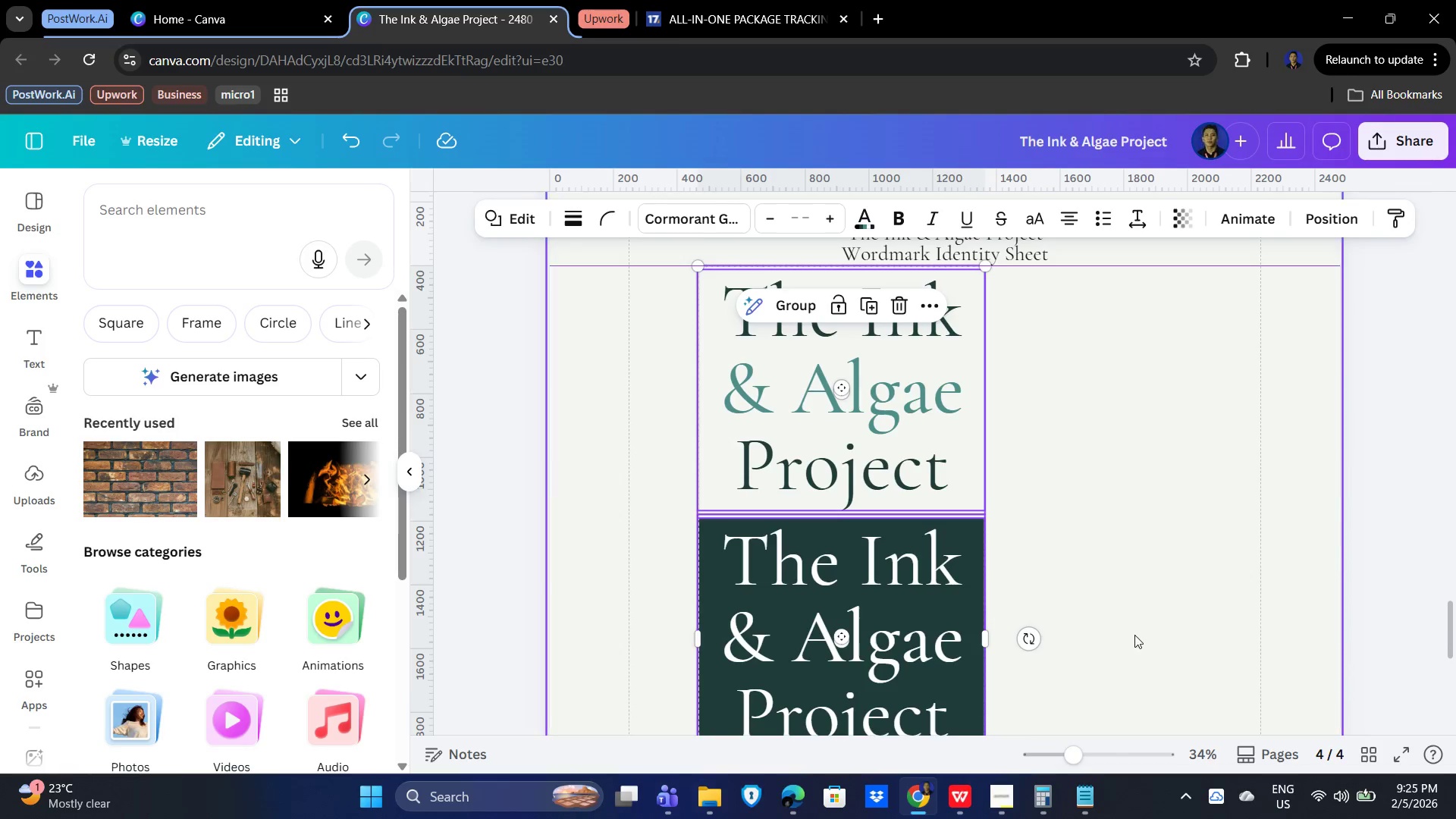 
scroll: coordinate [1134, 635], scroll_direction: down, amount: 3.0
 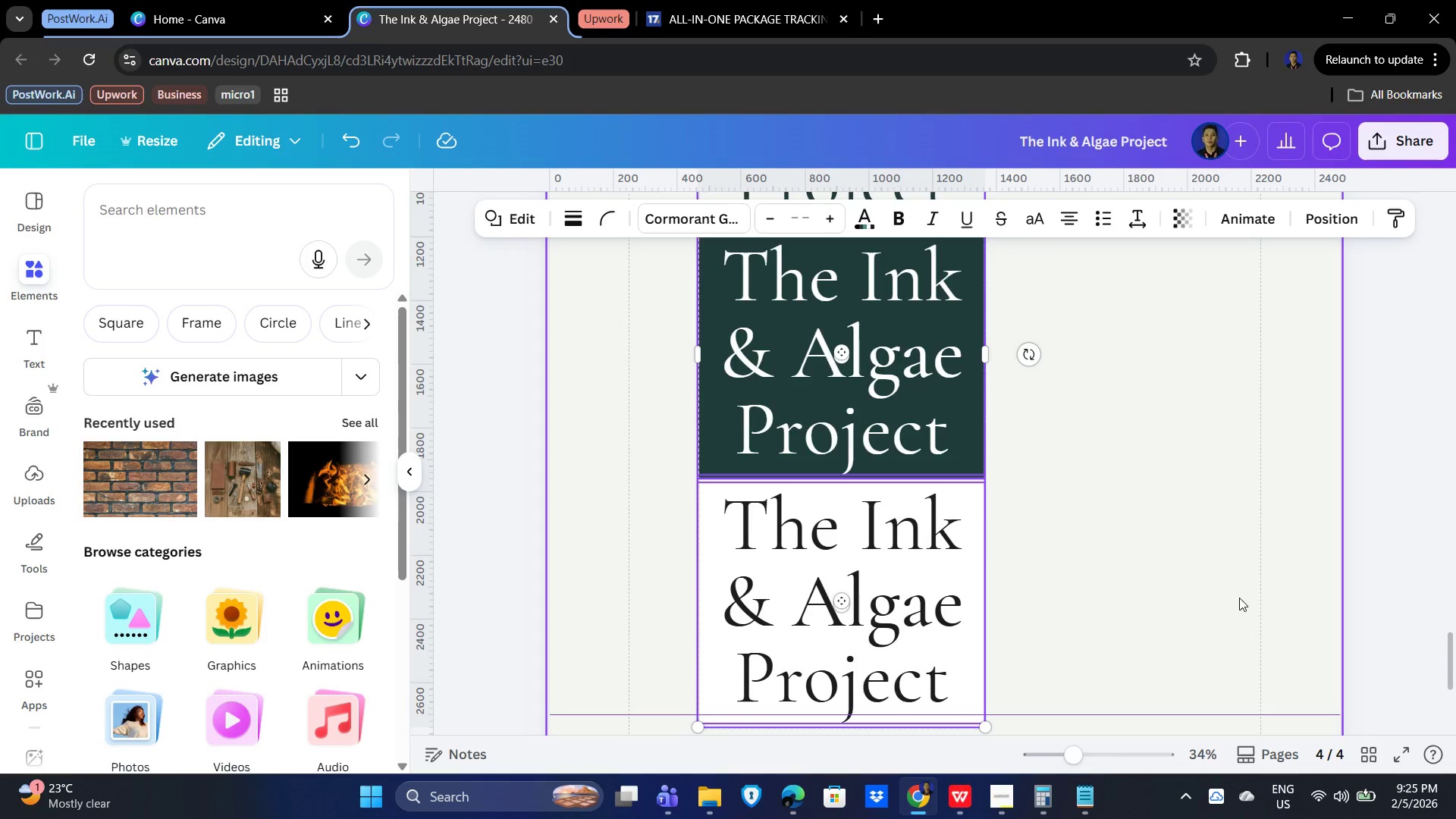 
scroll: coordinate [1249, 613], scroll_direction: up, amount: 3.0
 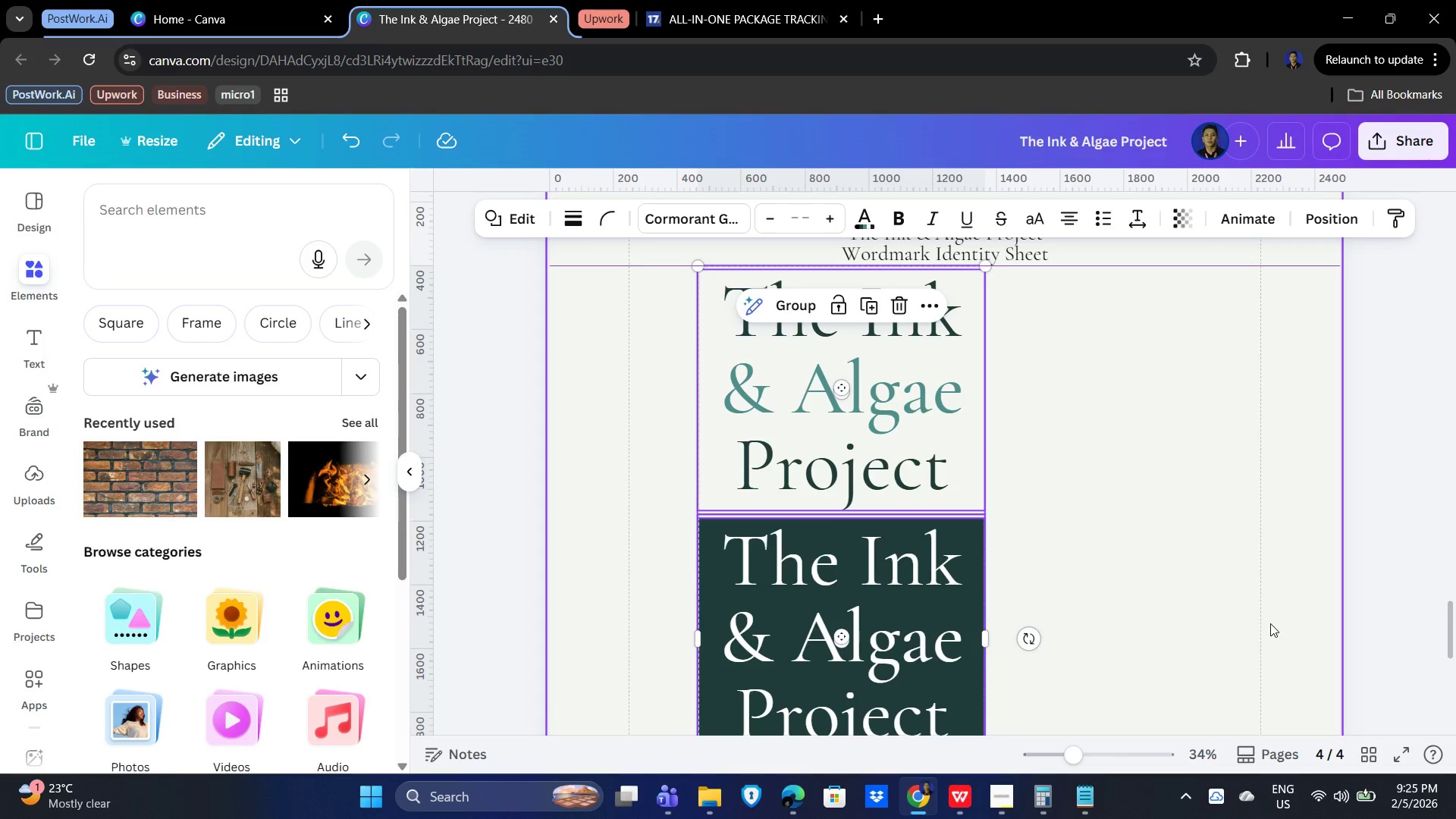 
key(ArrowUp)
 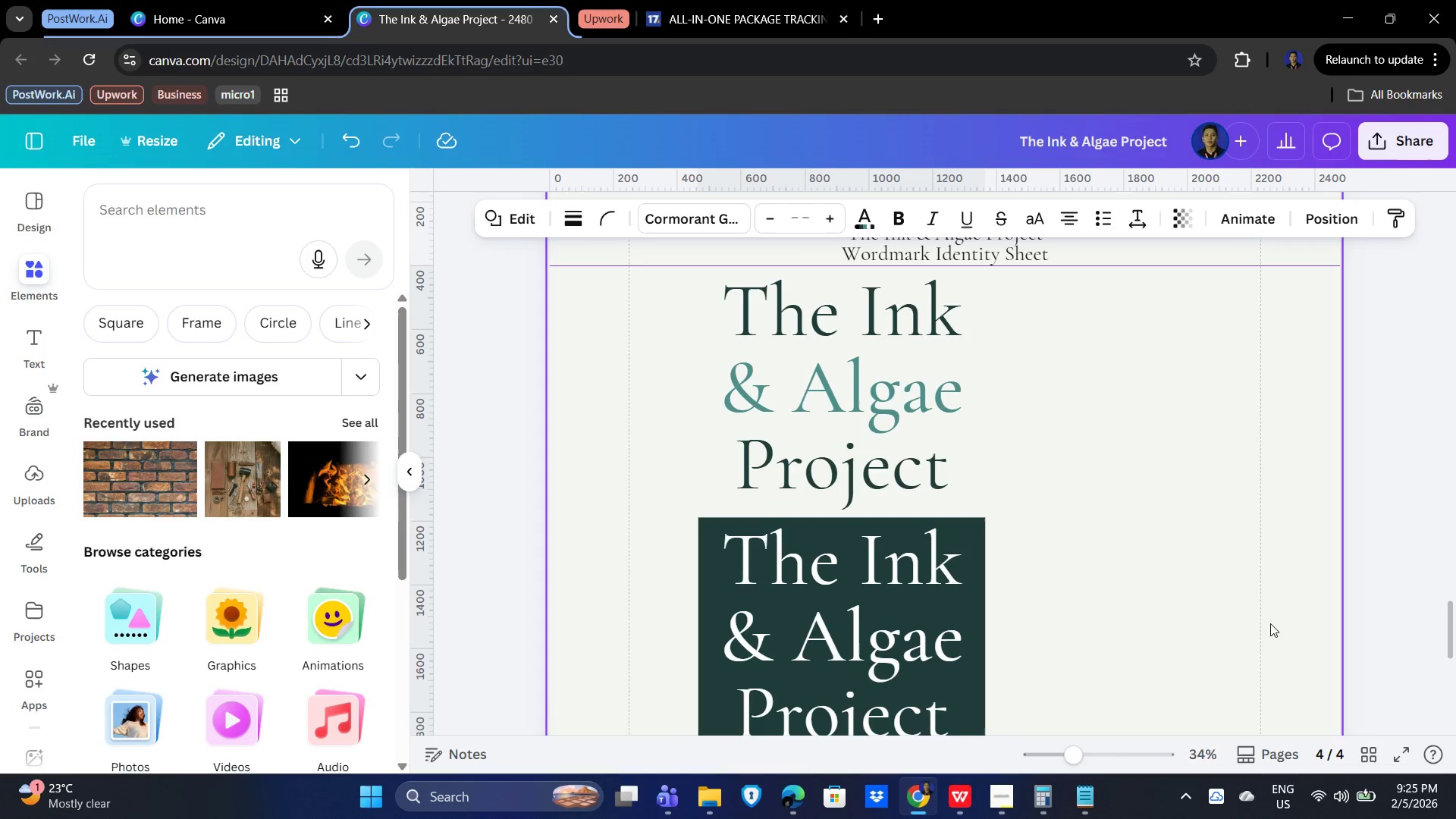 
key(ArrowUp)
 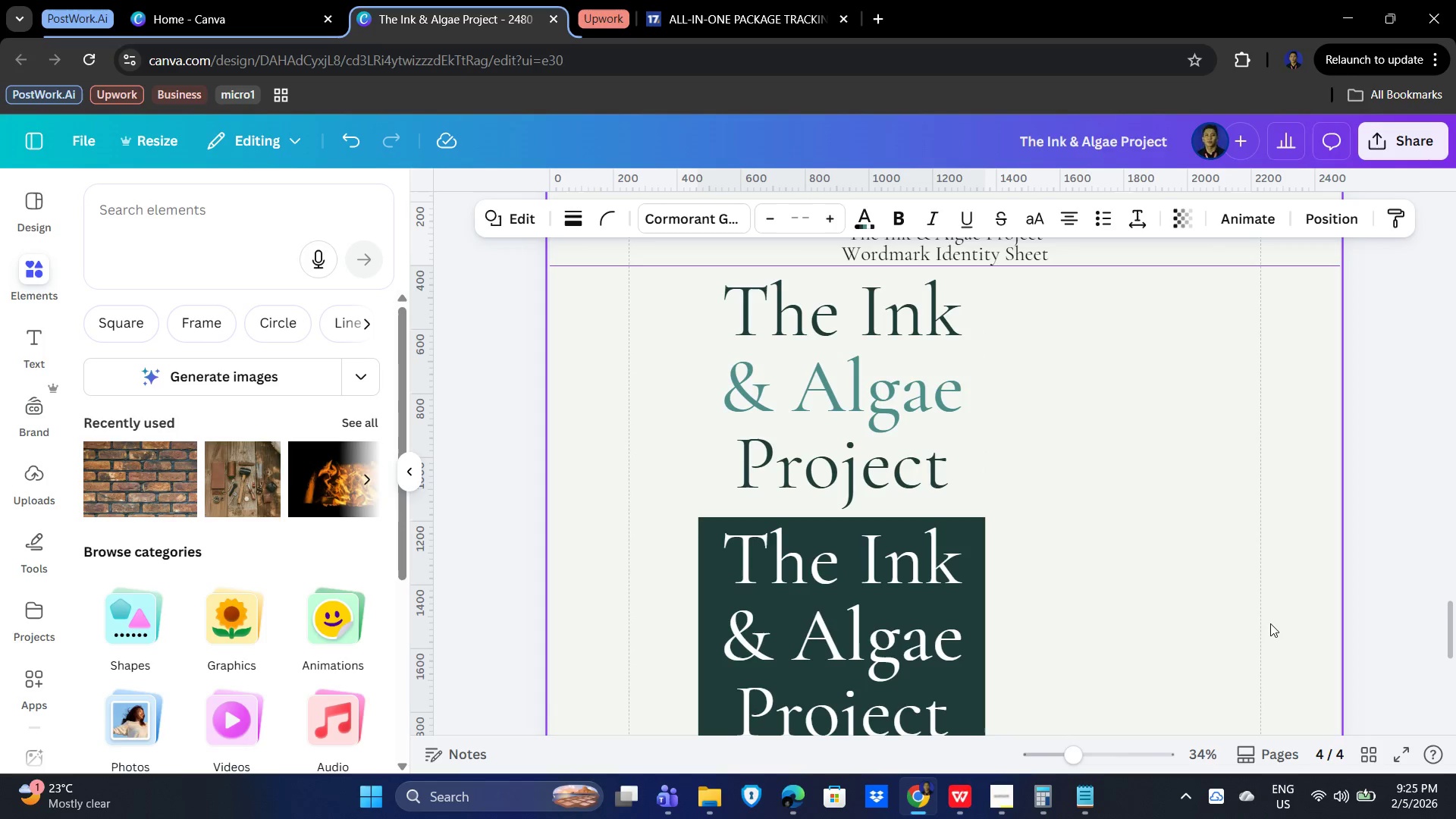 
key(ArrowUp)
 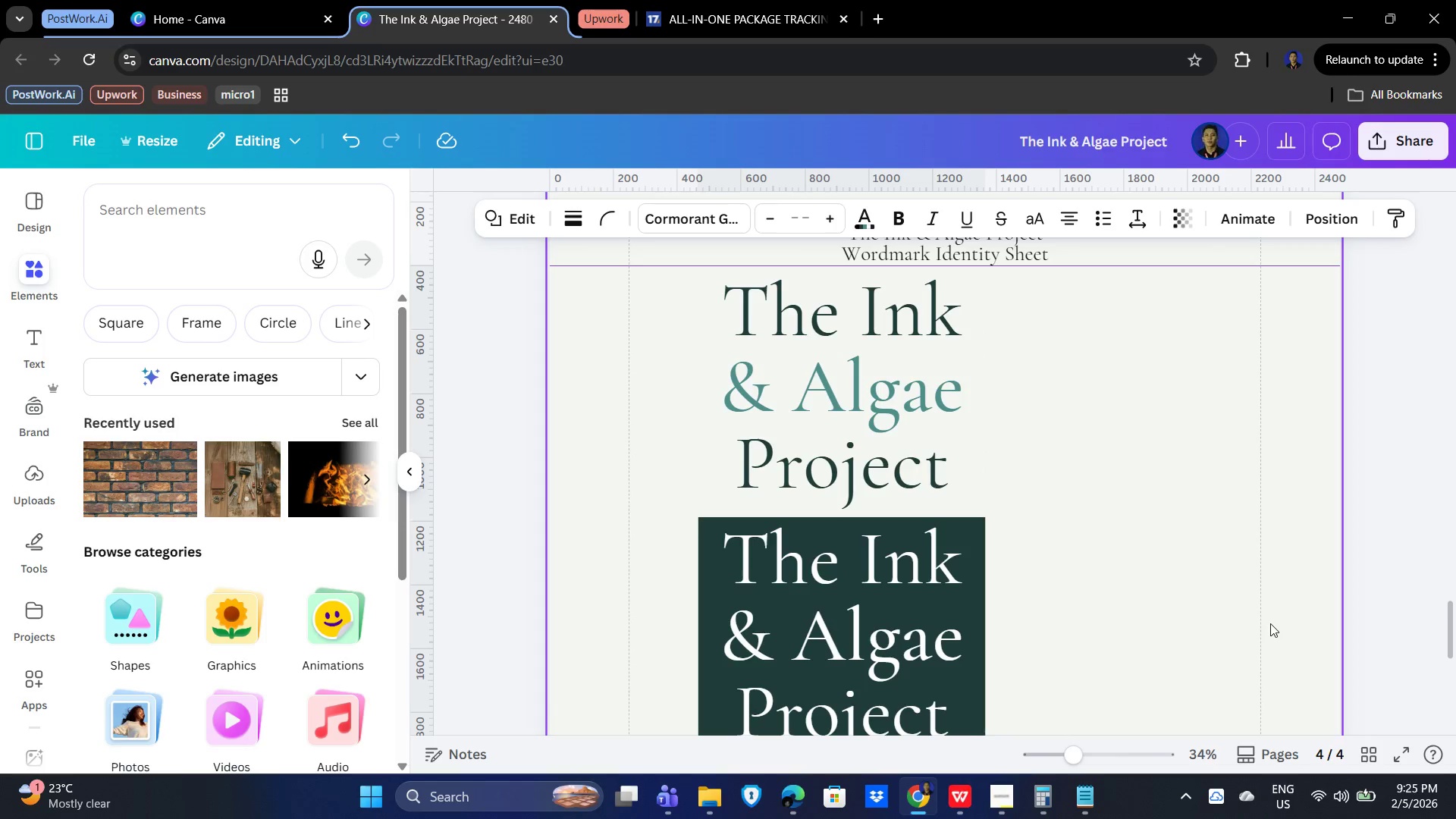 
key(ArrowUp)
 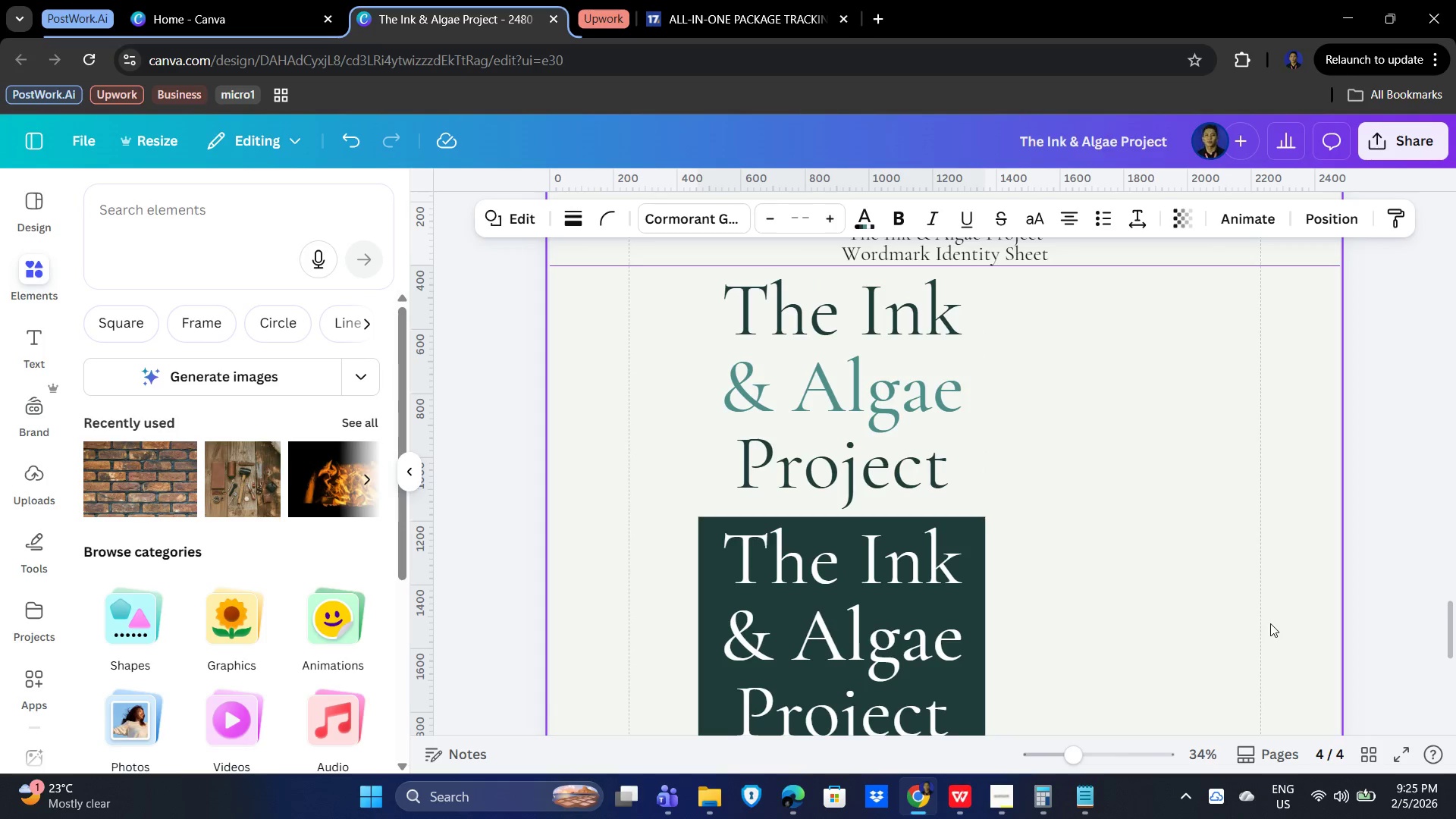 
key(ArrowUp)
 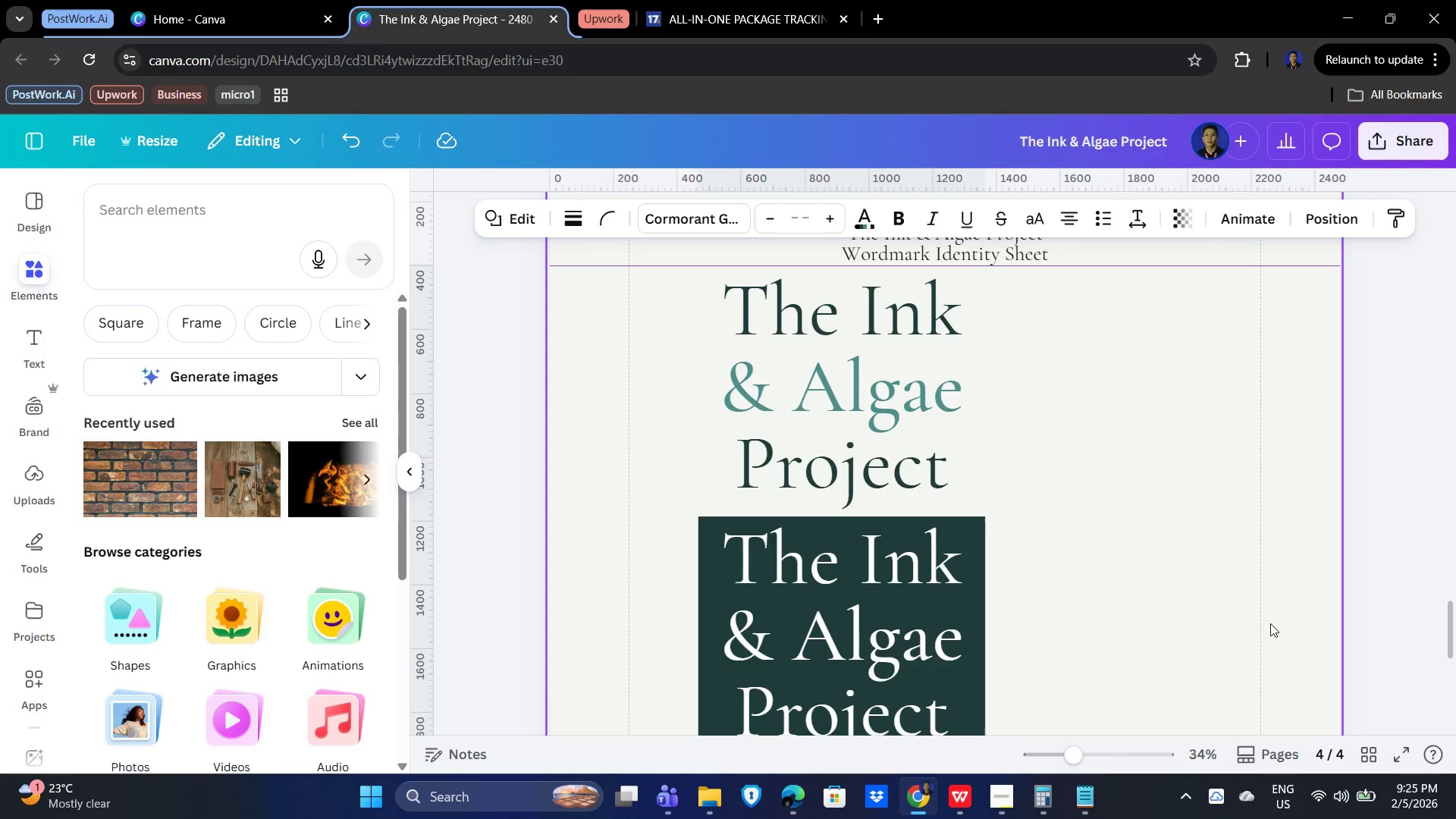 
key(ArrowUp)
 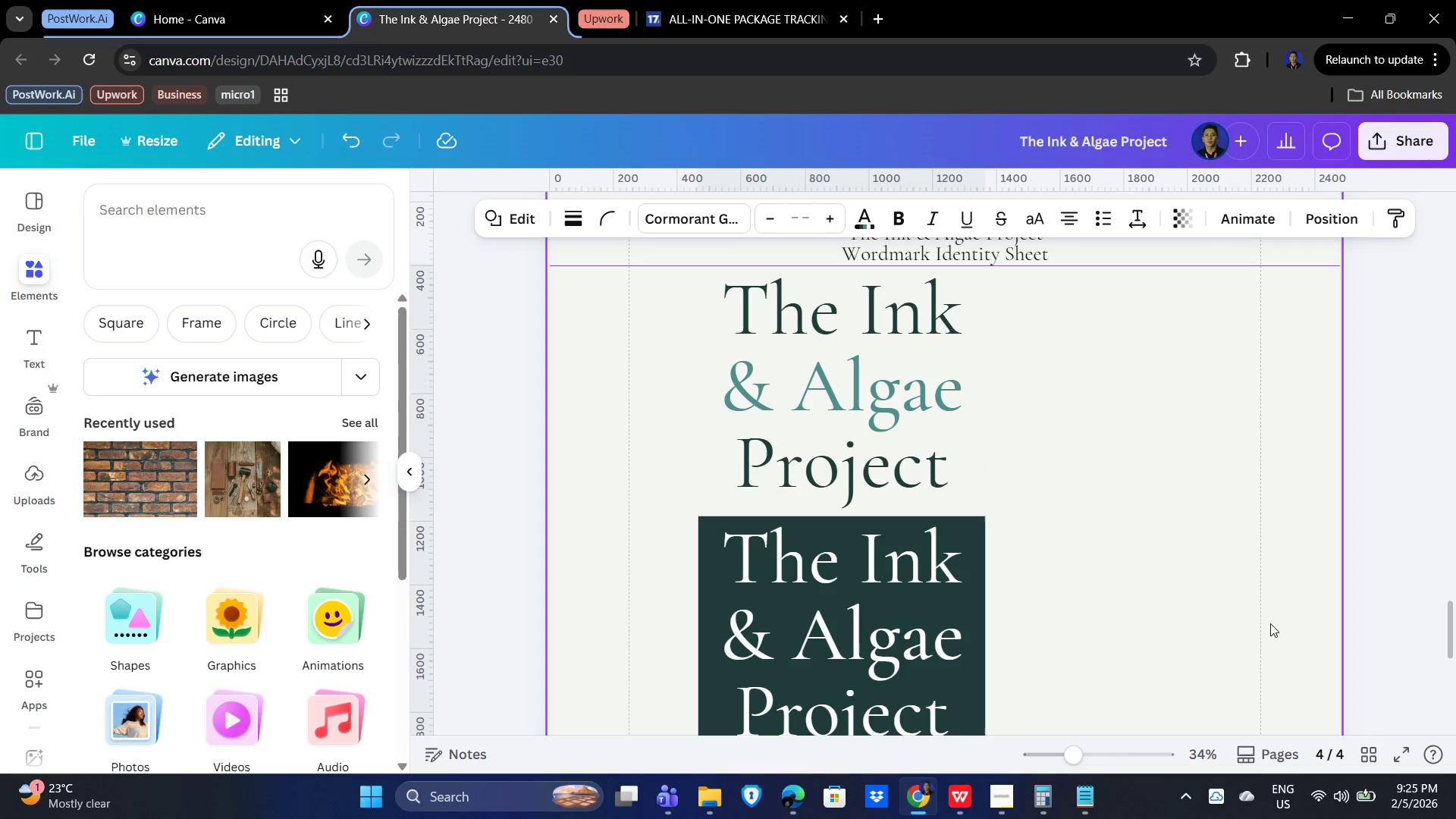 
key(ArrowUp)
 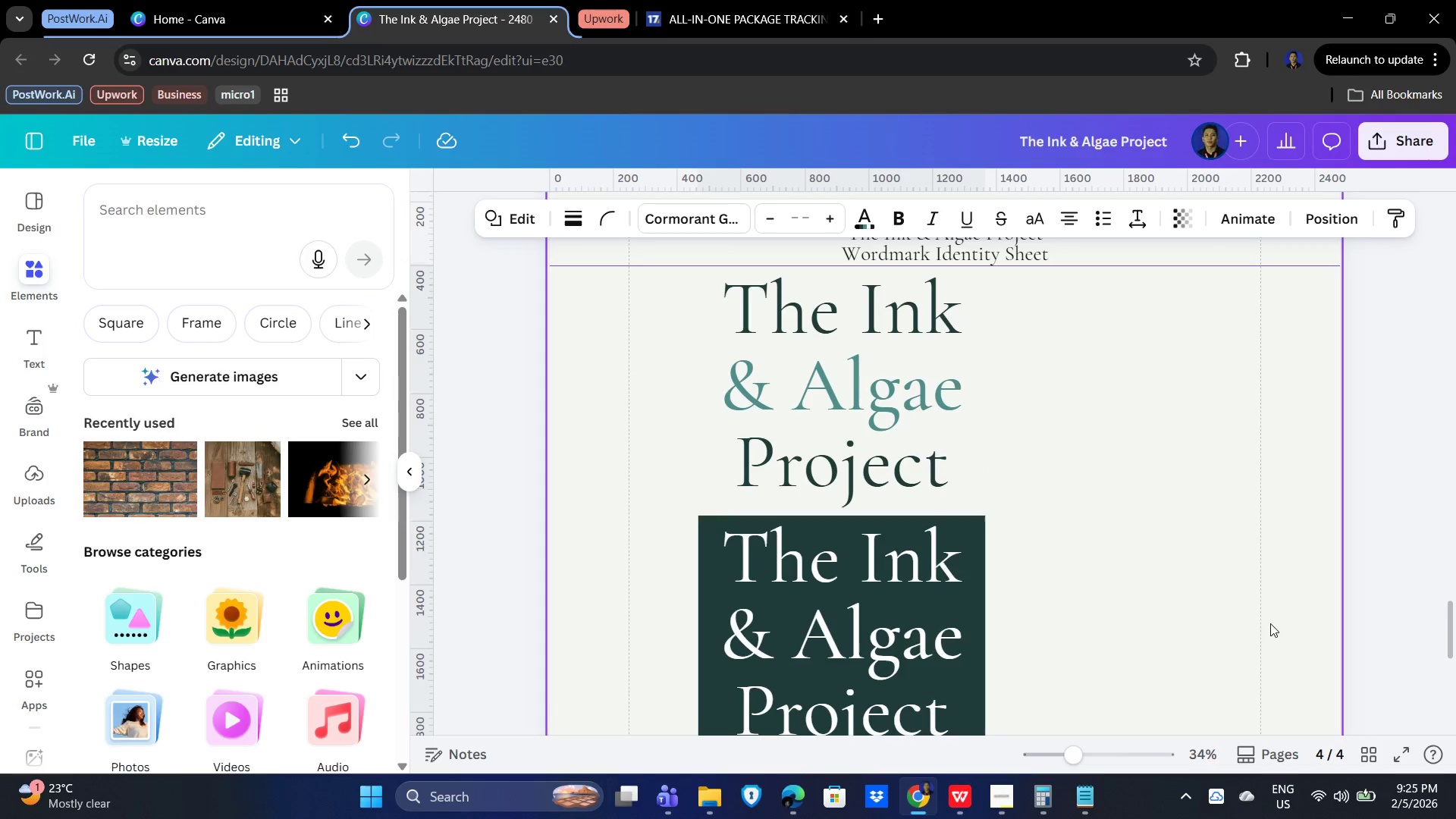 
key(ArrowUp)
 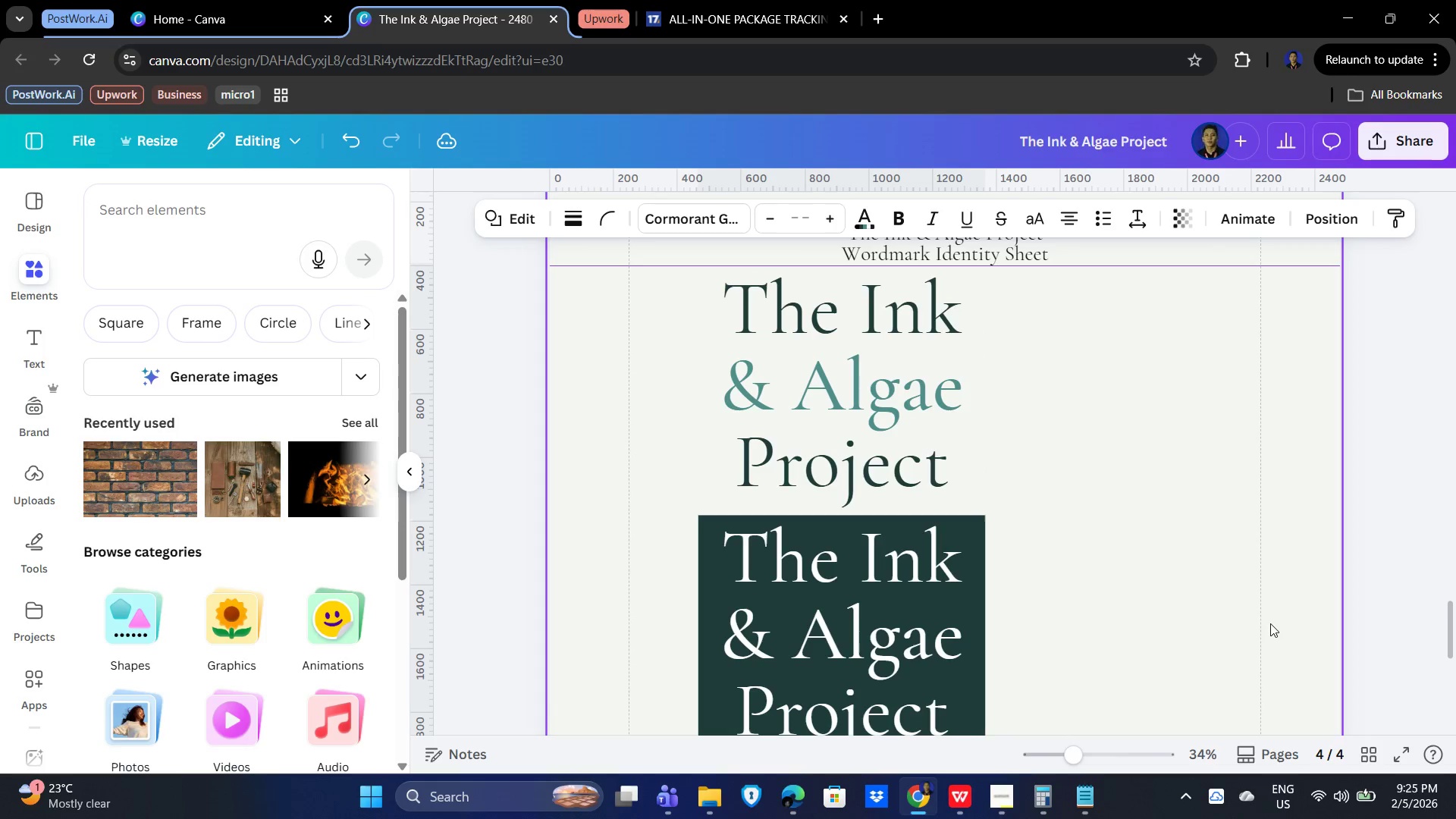 
key(ArrowUp)
 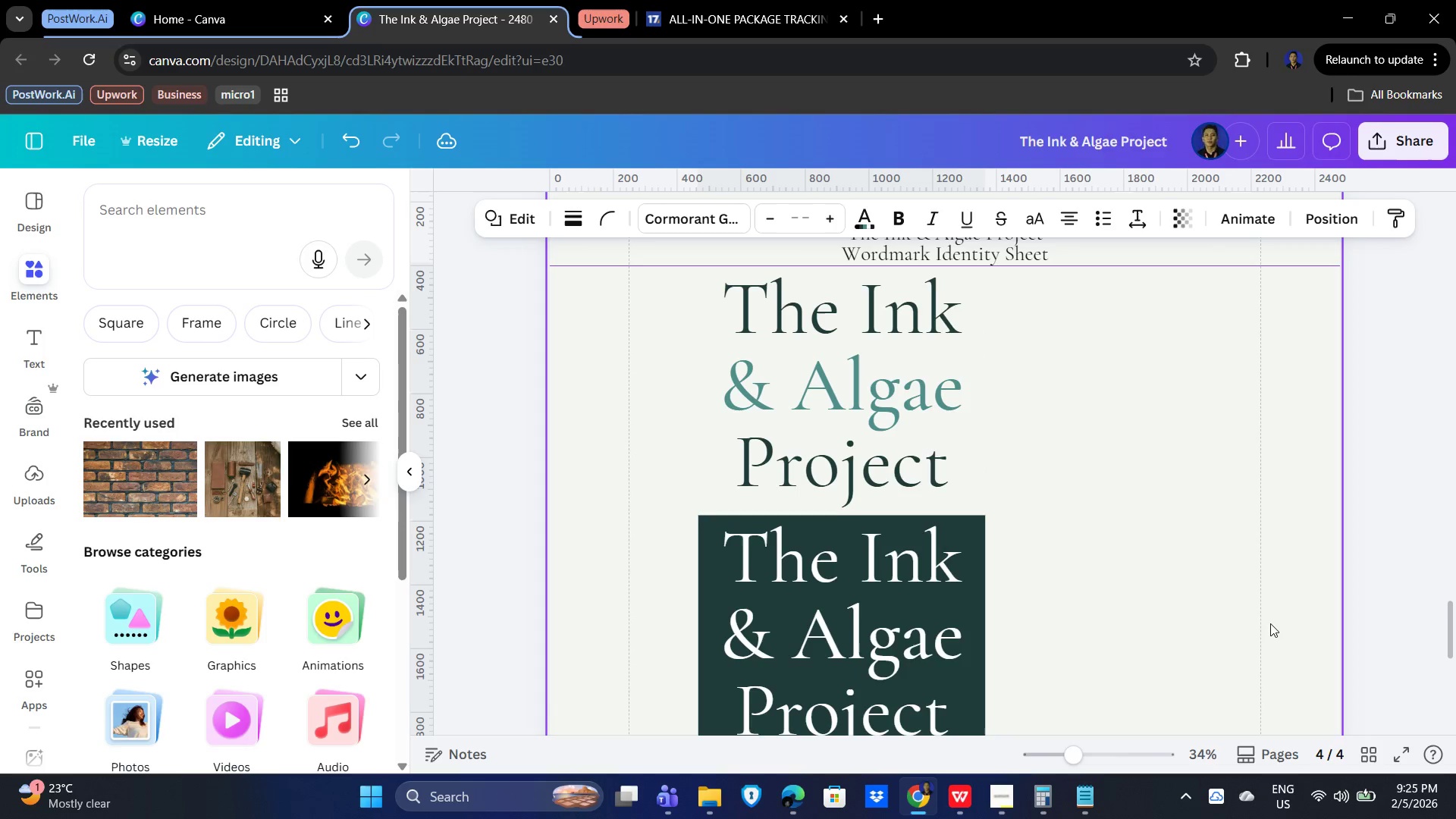 
key(ArrowUp)
 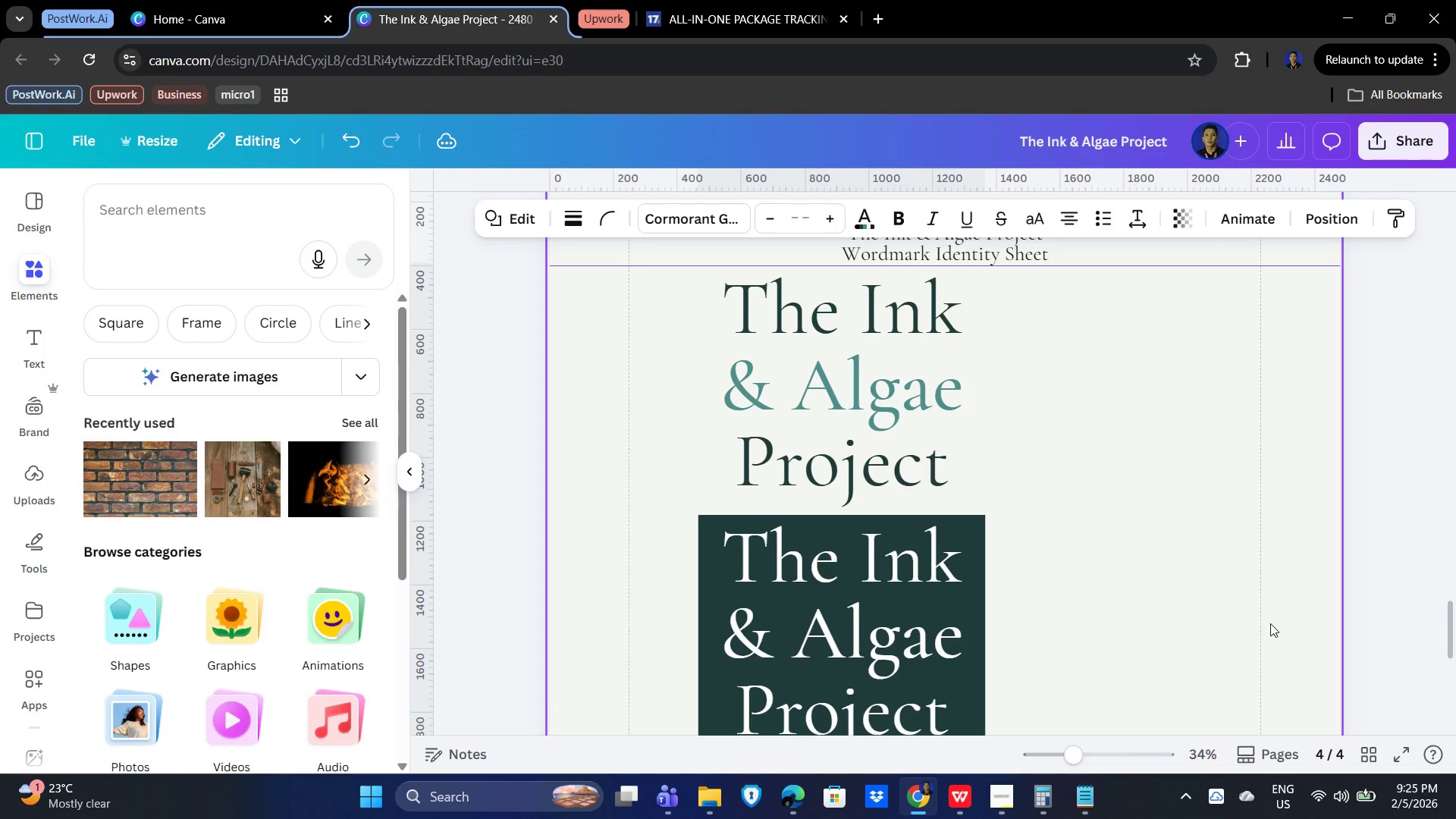 
key(ArrowUp)
 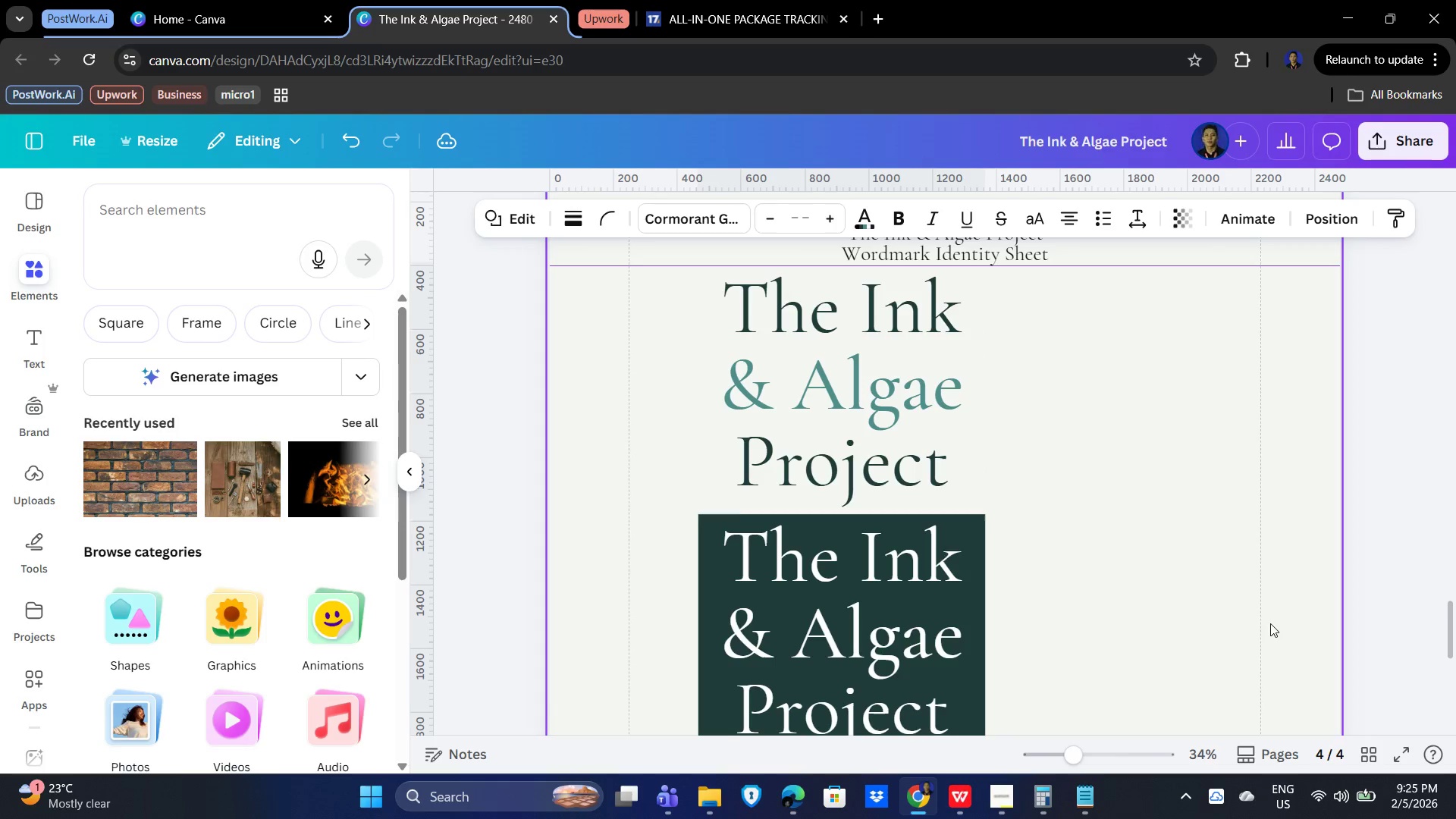 
key(ArrowUp)
 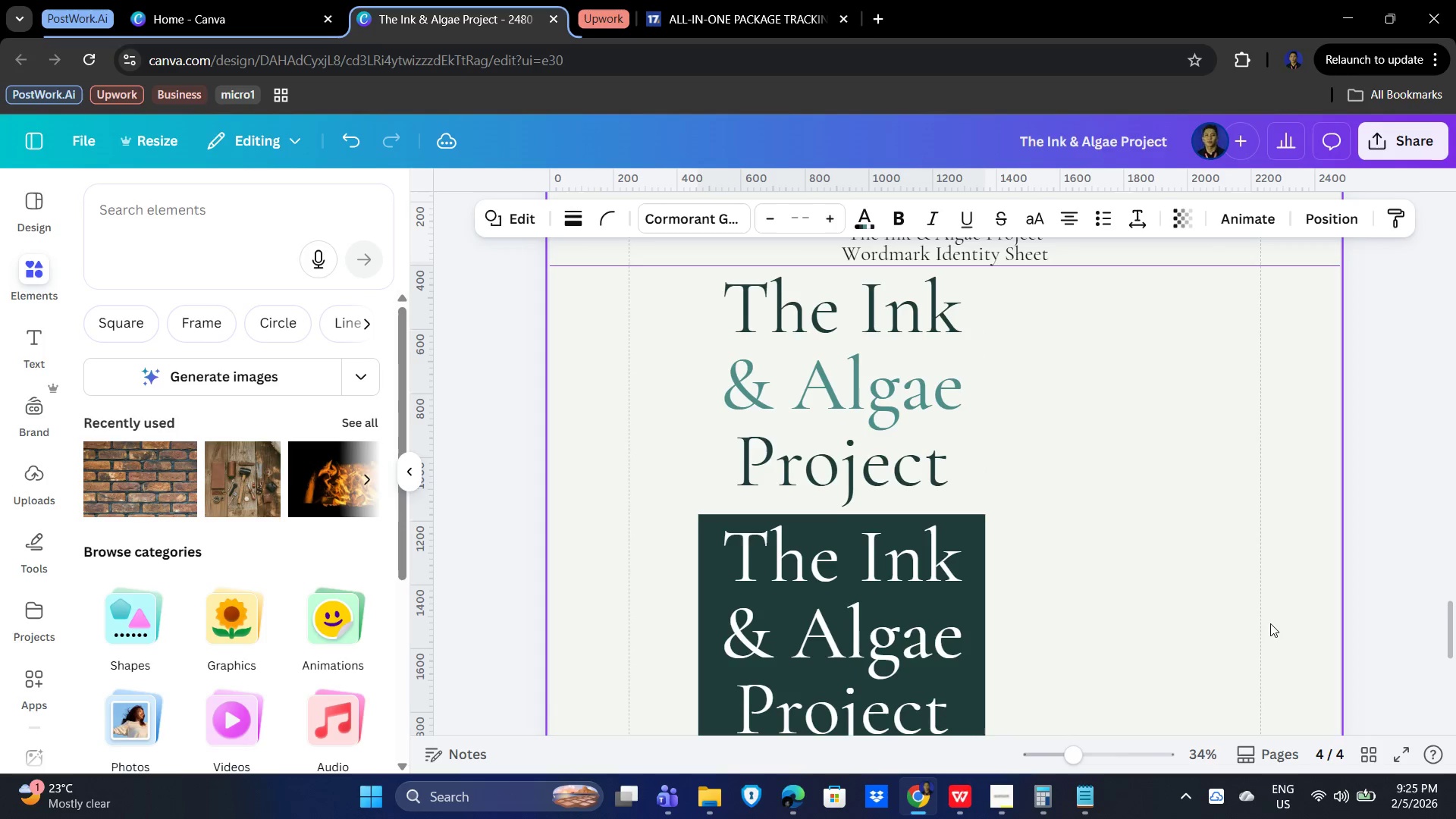 
key(ArrowUp)
 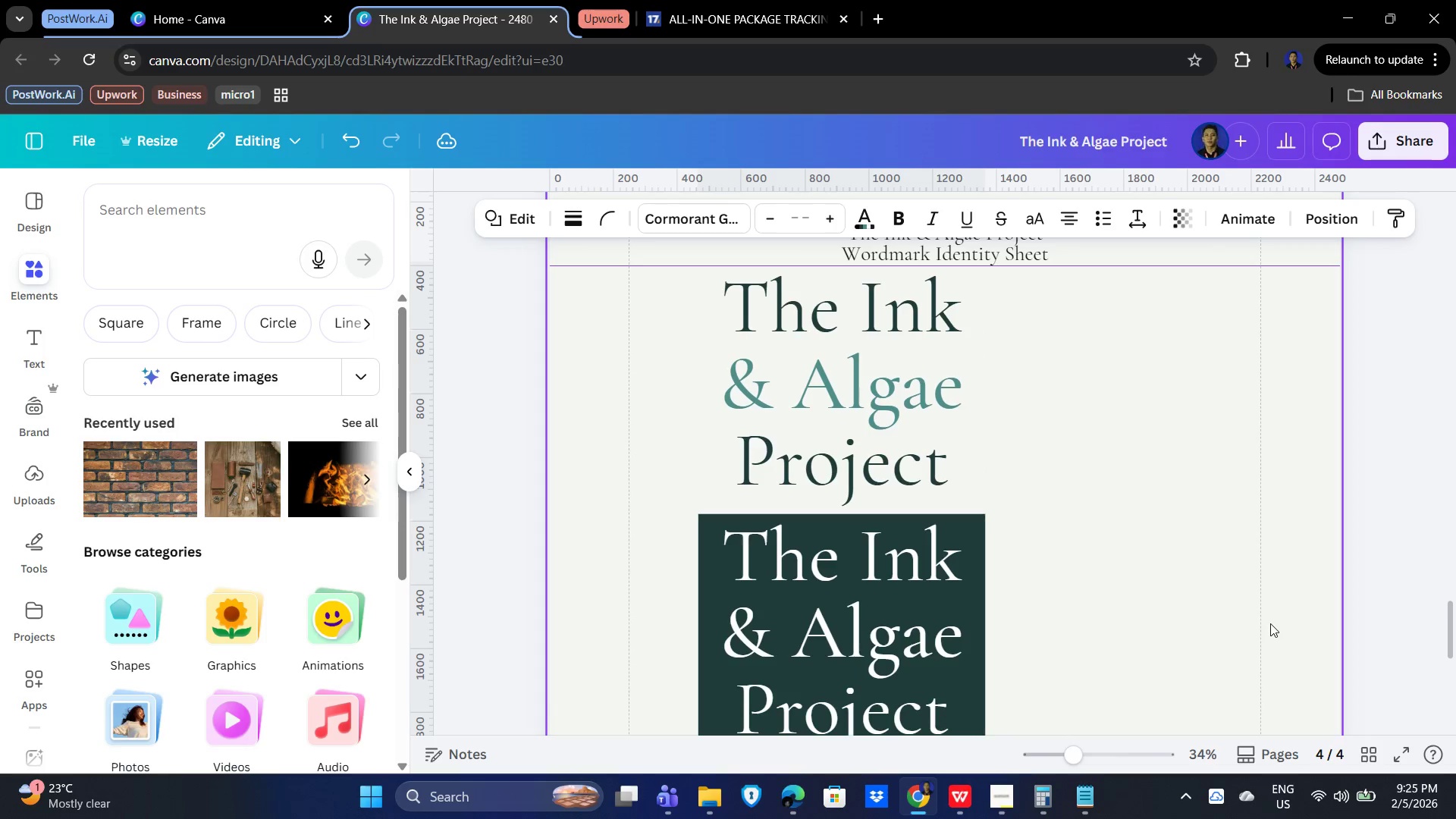 
key(ArrowUp)
 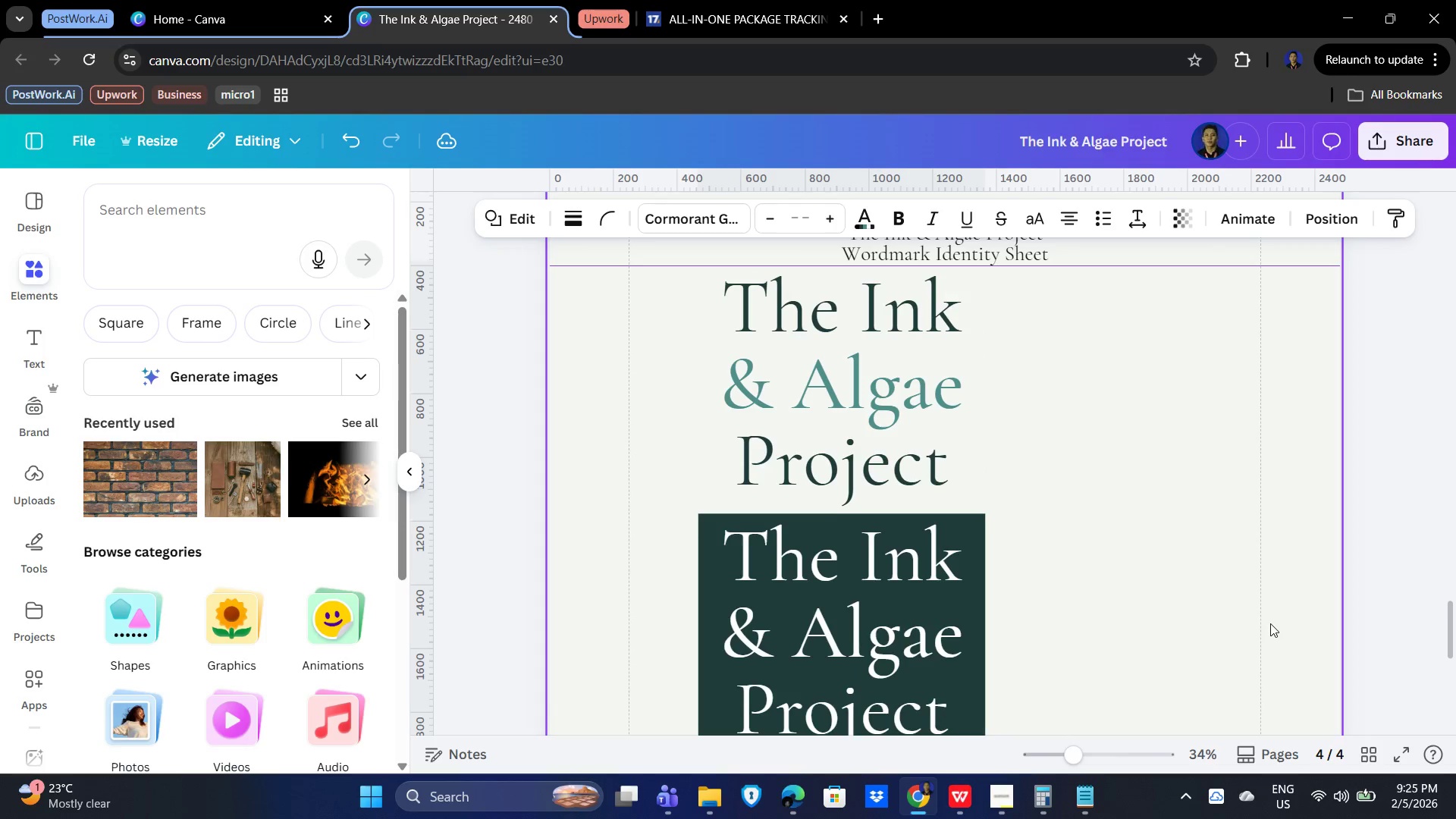 
key(ArrowUp)
 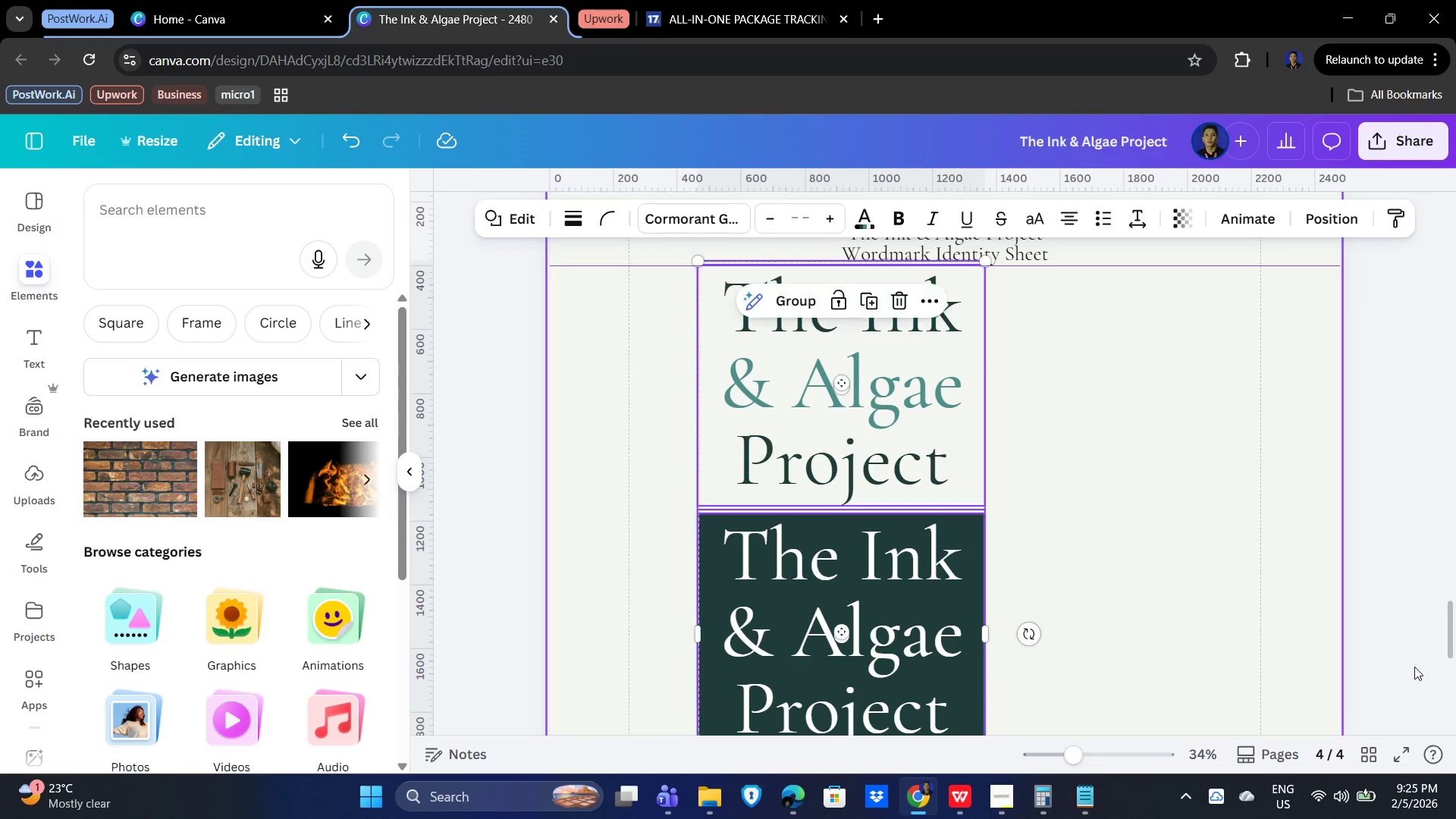 
scroll: coordinate [1250, 593], scroll_direction: down, amount: 5.0
 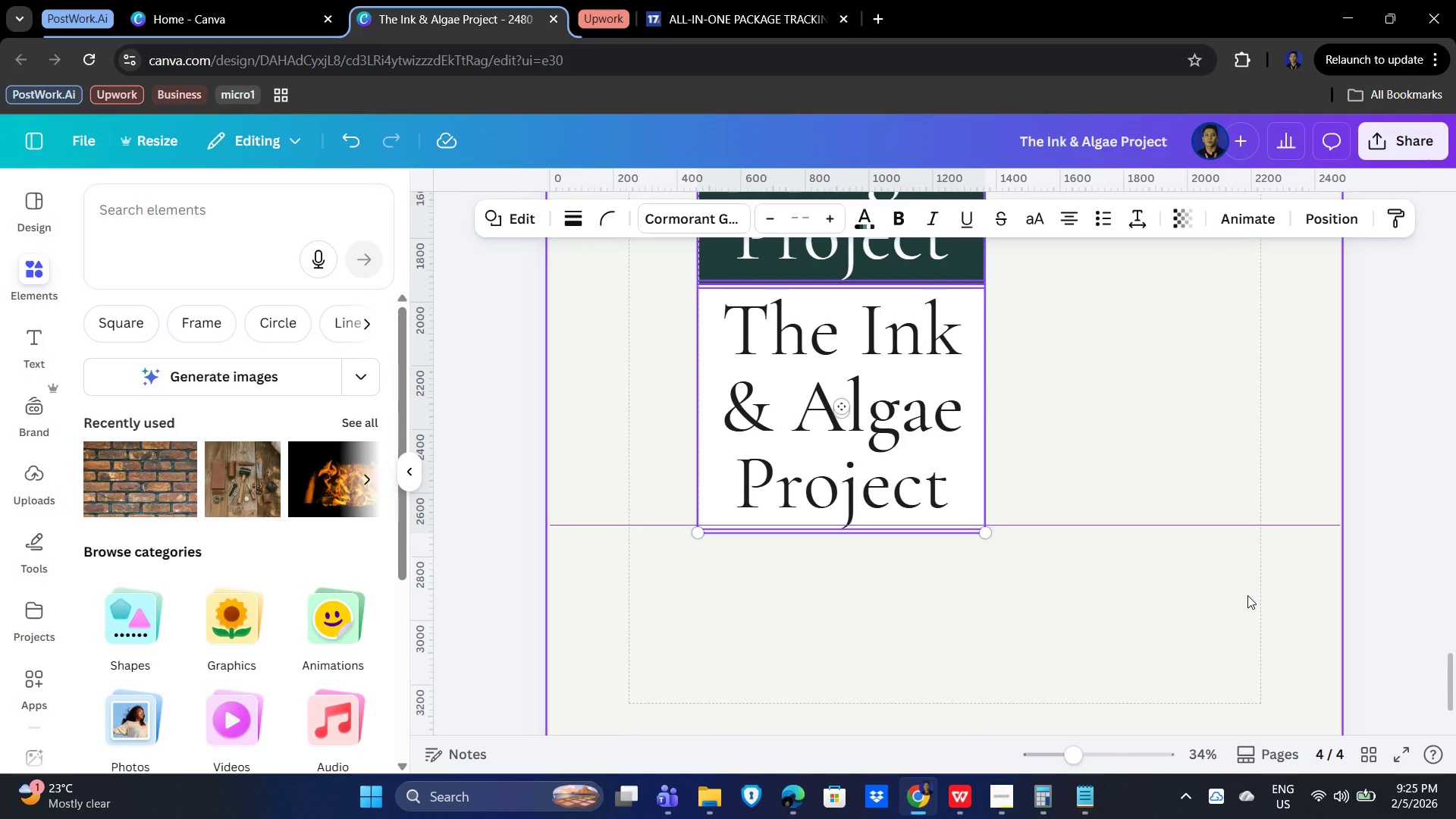 
scroll: coordinate [1181, 626], scroll_direction: up, amount: 6.0
 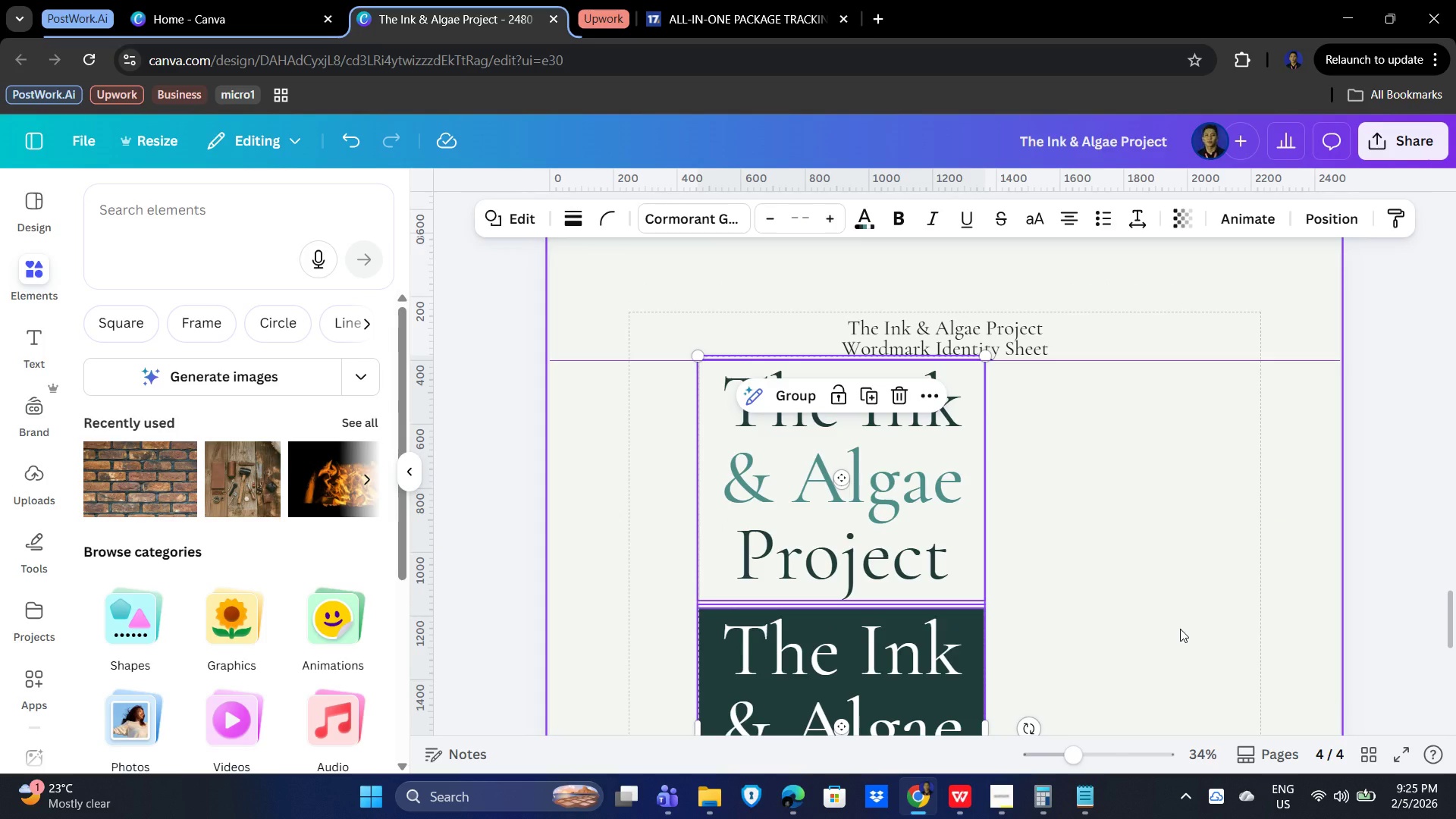 
left_click([1180, 629])
 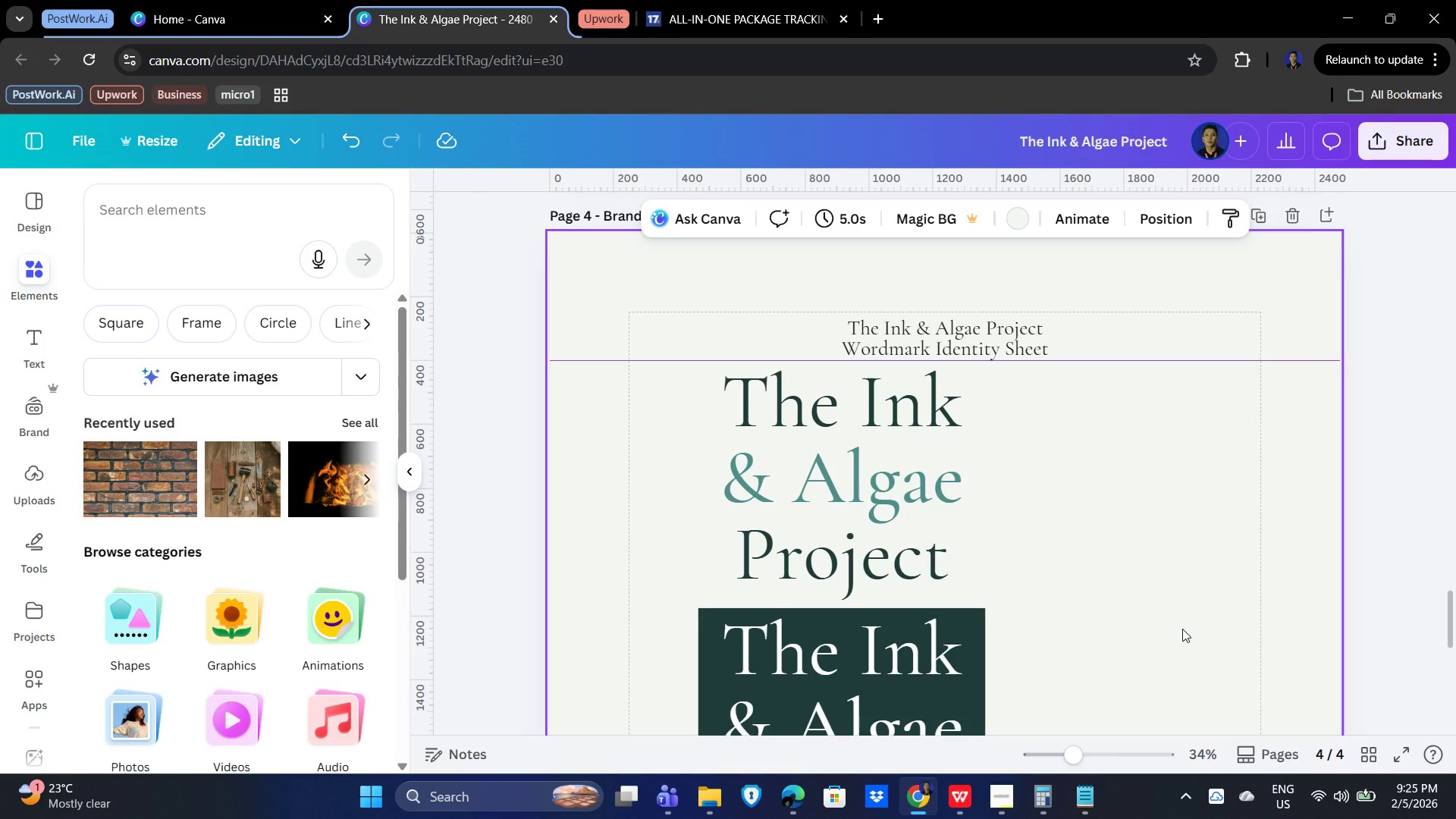 
scroll: coordinate [1182, 629], scroll_direction: down, amount: 2.0
 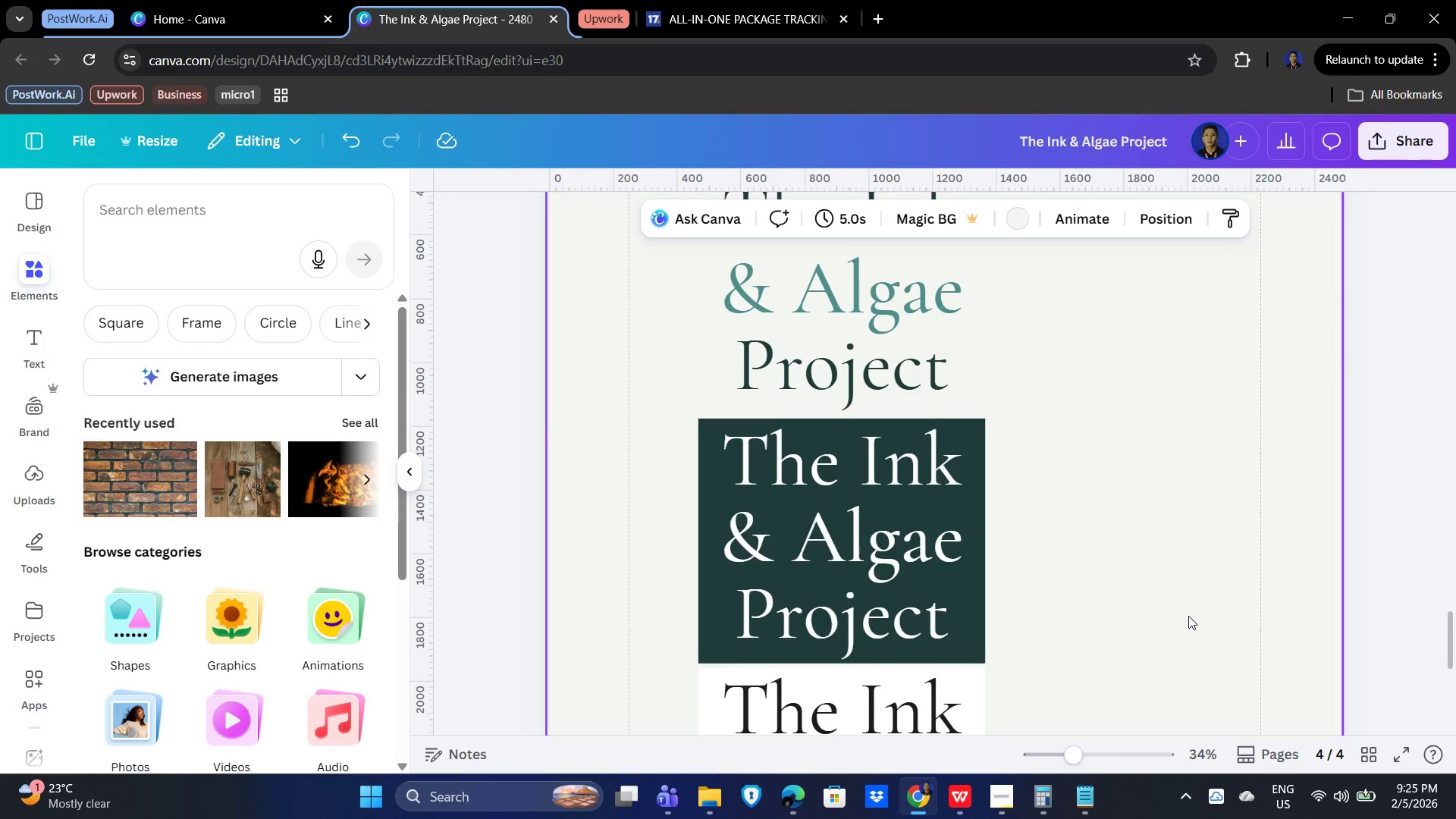 
left_click([1188, 619])
 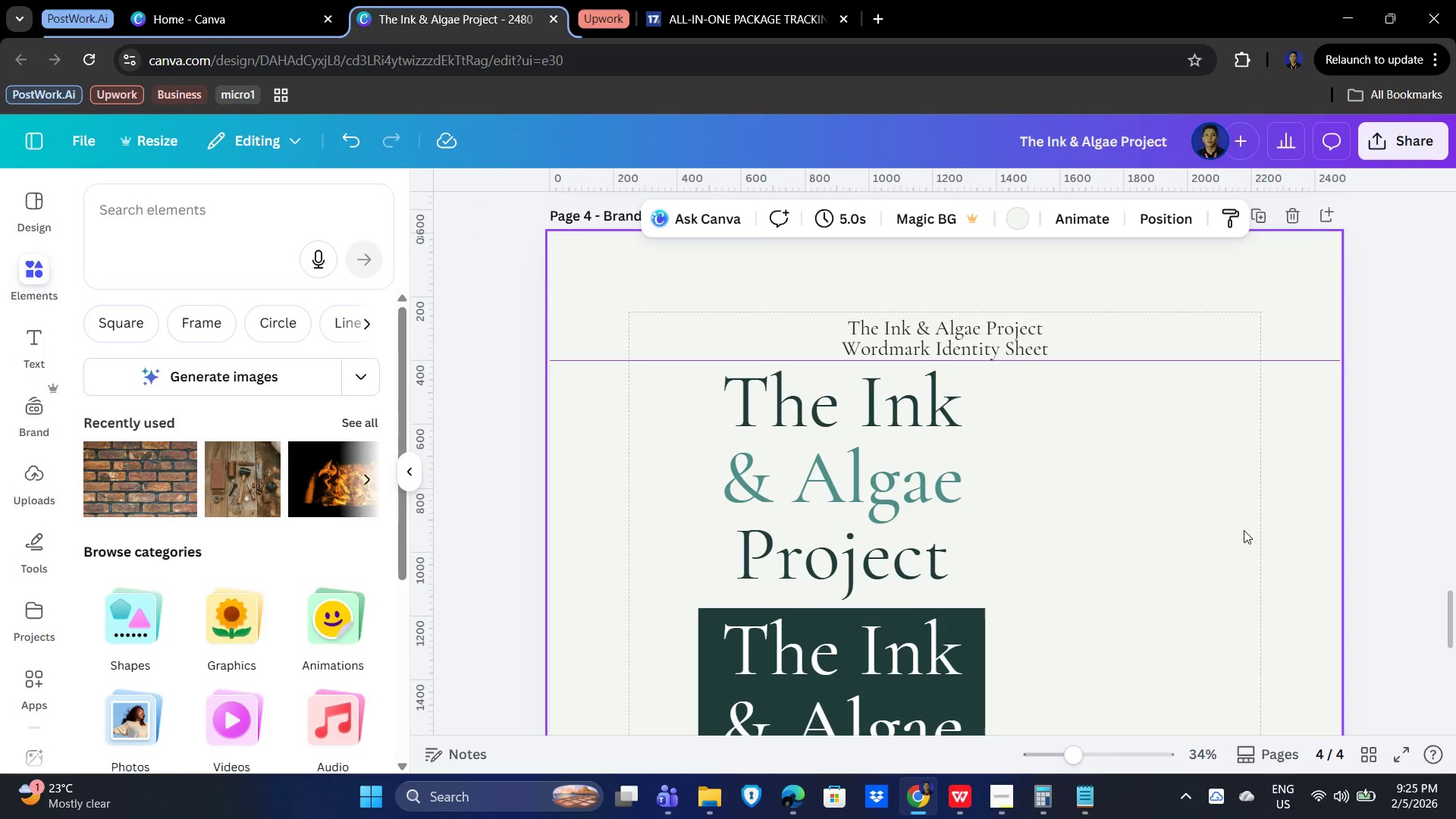 
scroll: coordinate [1188, 616], scroll_direction: up, amount: 2.0
 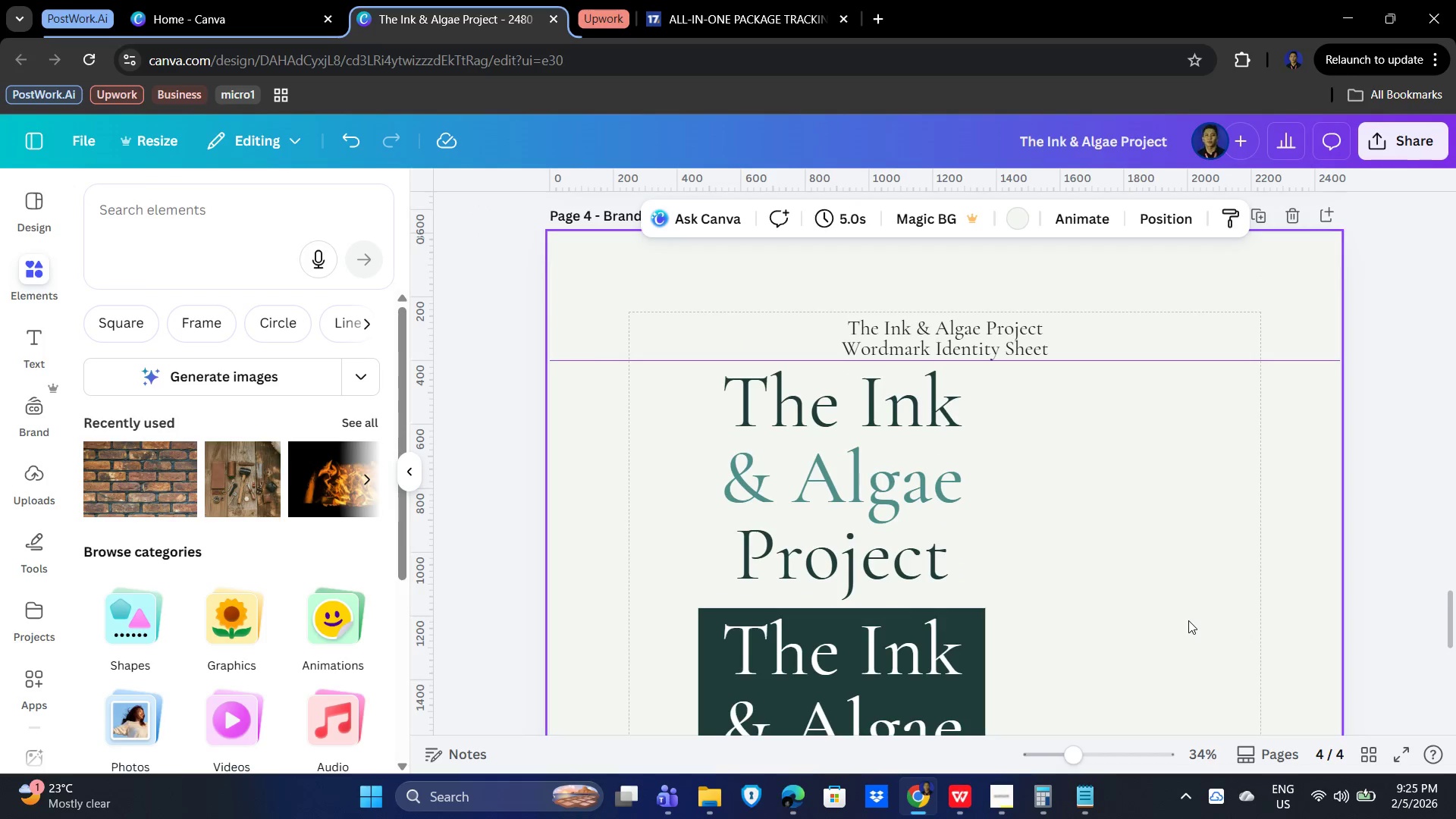 
scroll: coordinate [1219, 551], scroll_direction: down, amount: 6.0
 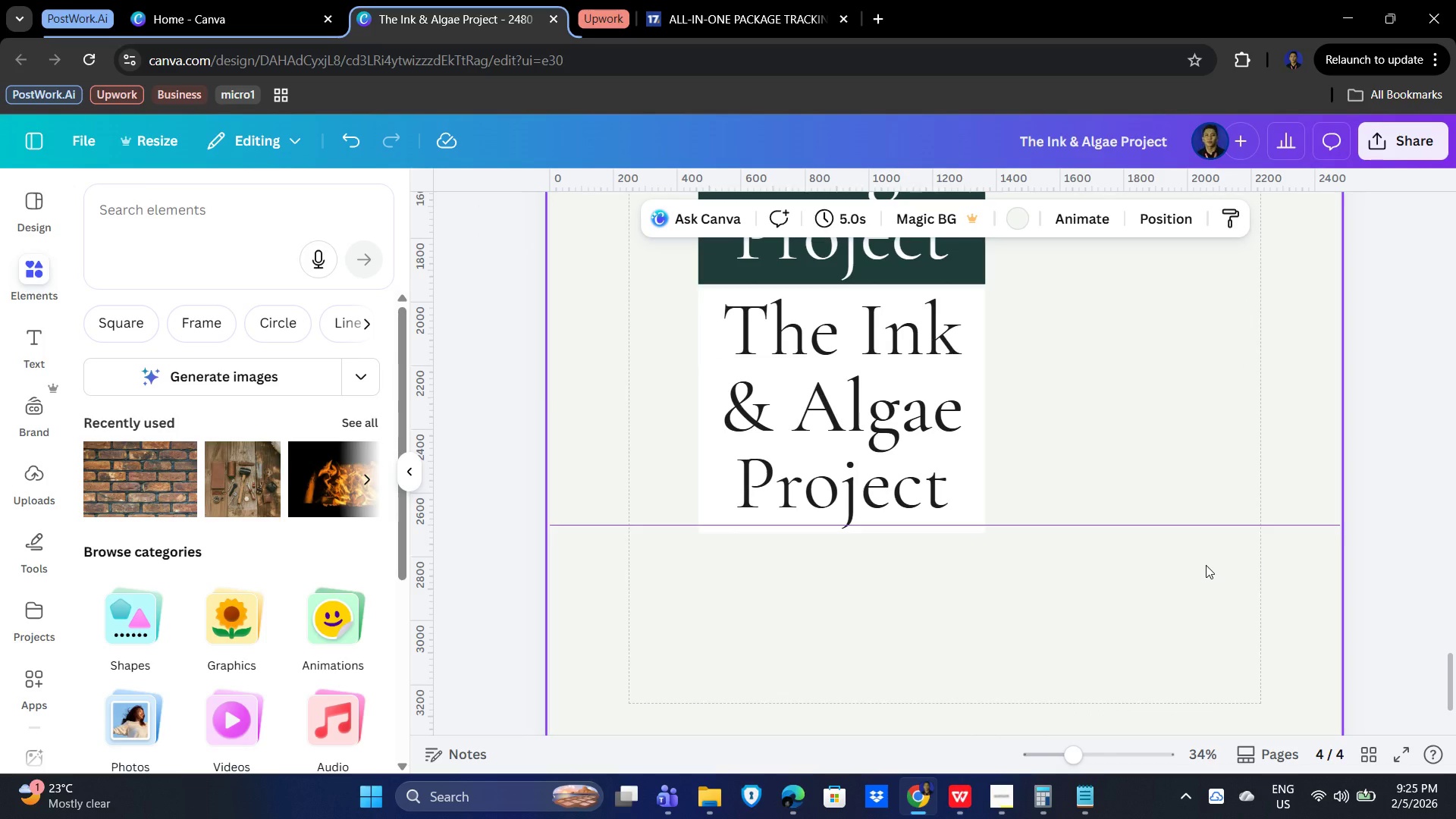 
scroll: coordinate [1160, 573], scroll_direction: up, amount: 5.0
 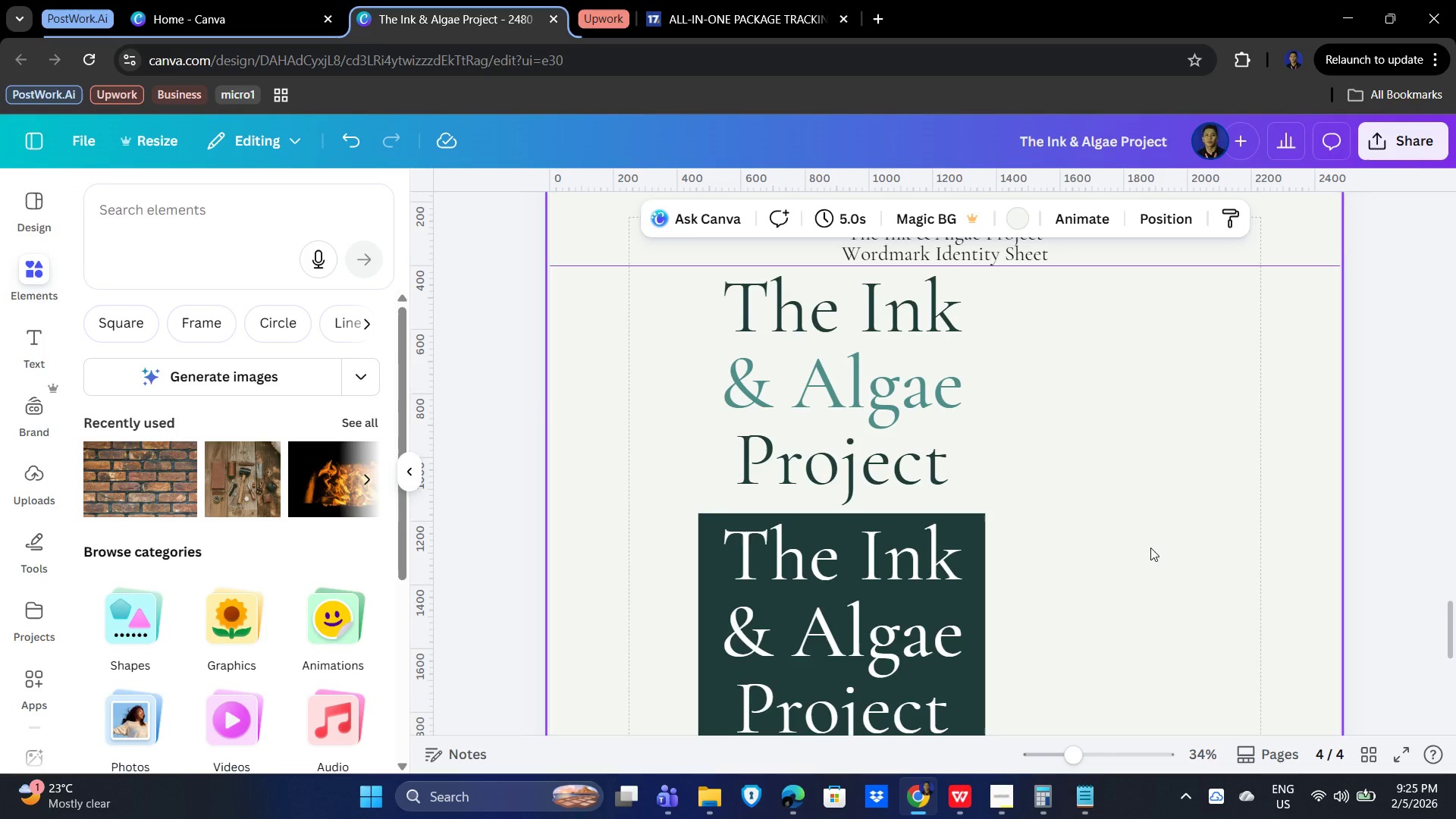 
left_click([1086, 441])
 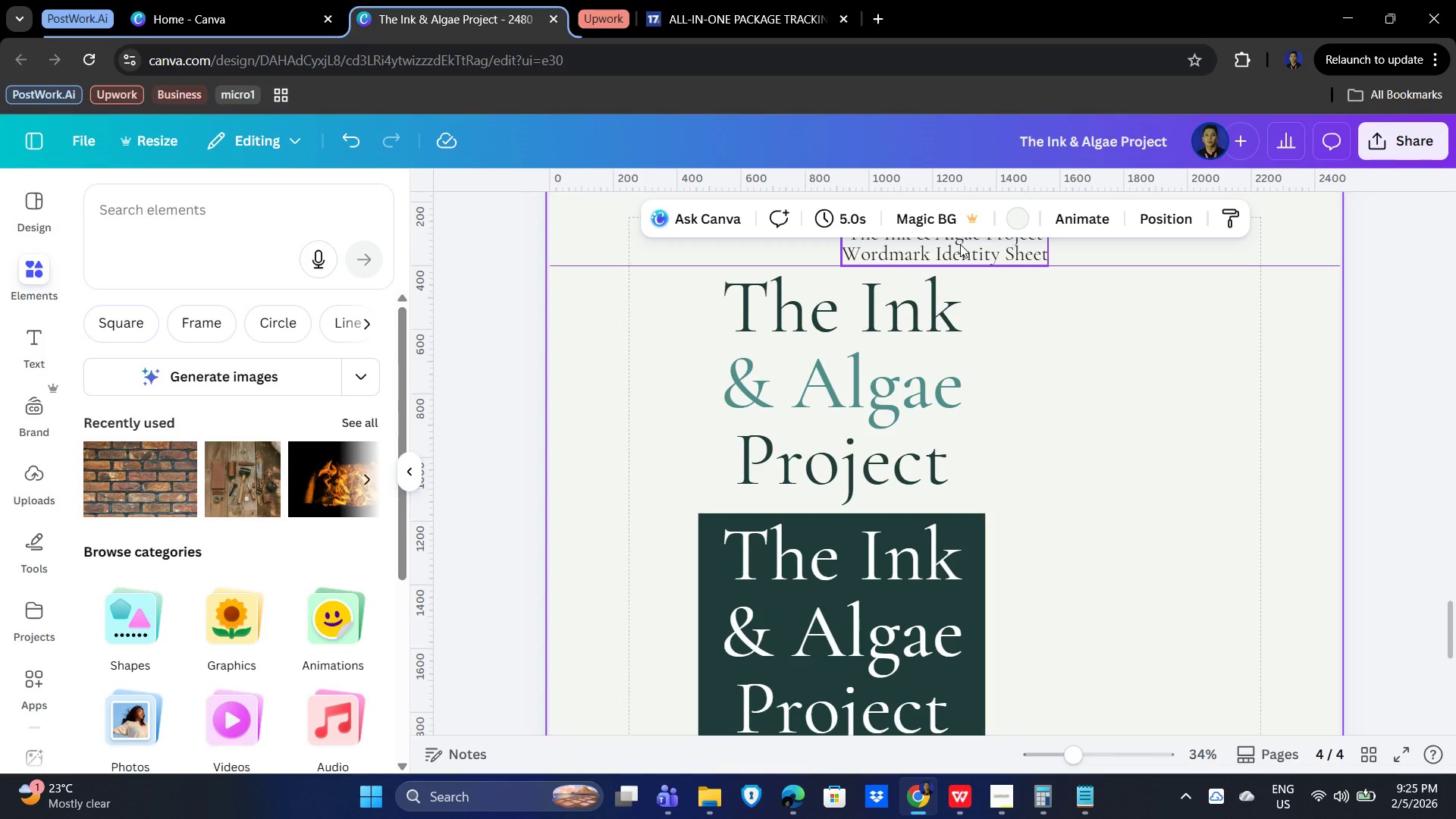 
left_click([971, 235])
 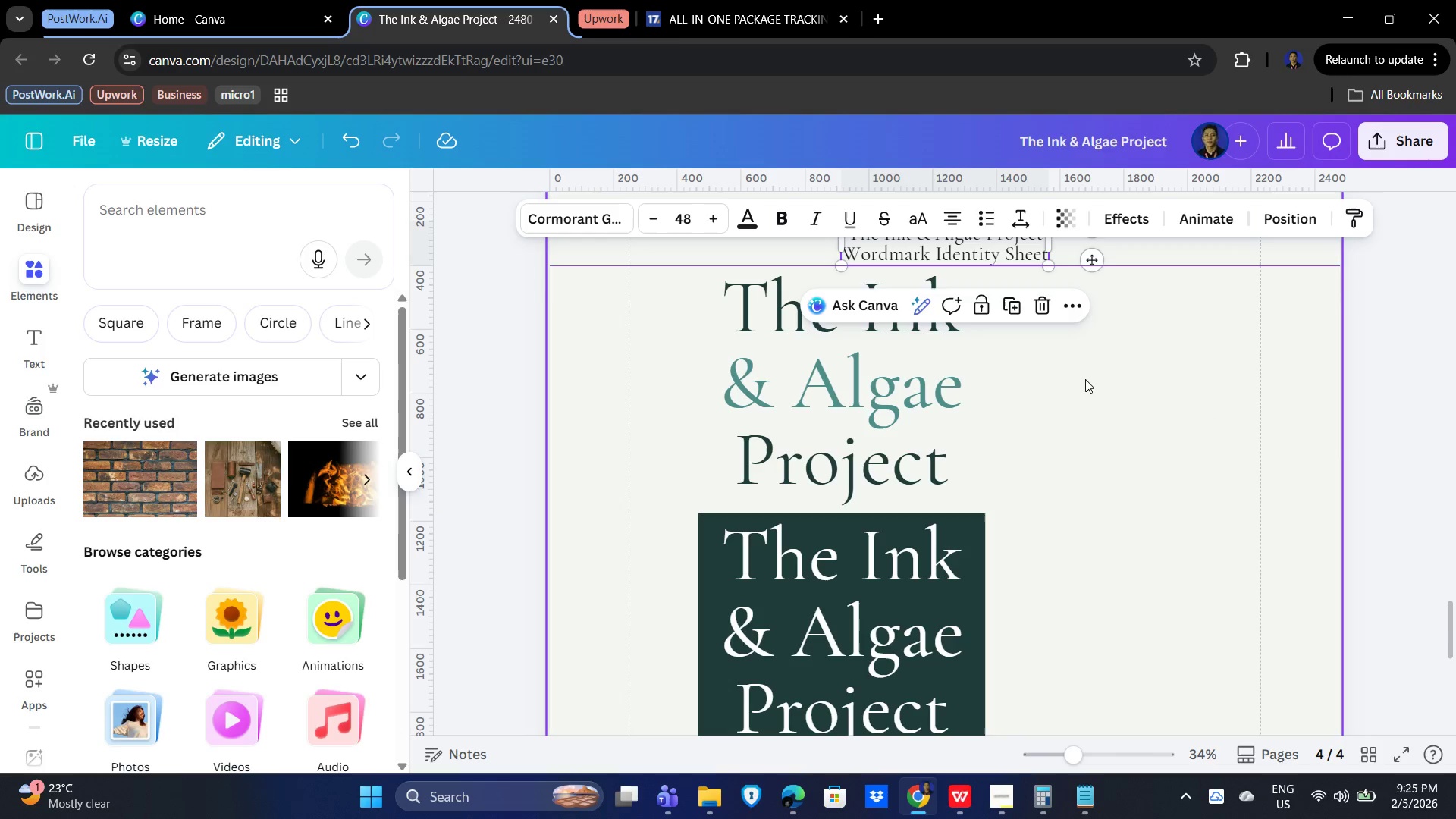 
key(Control+C)
 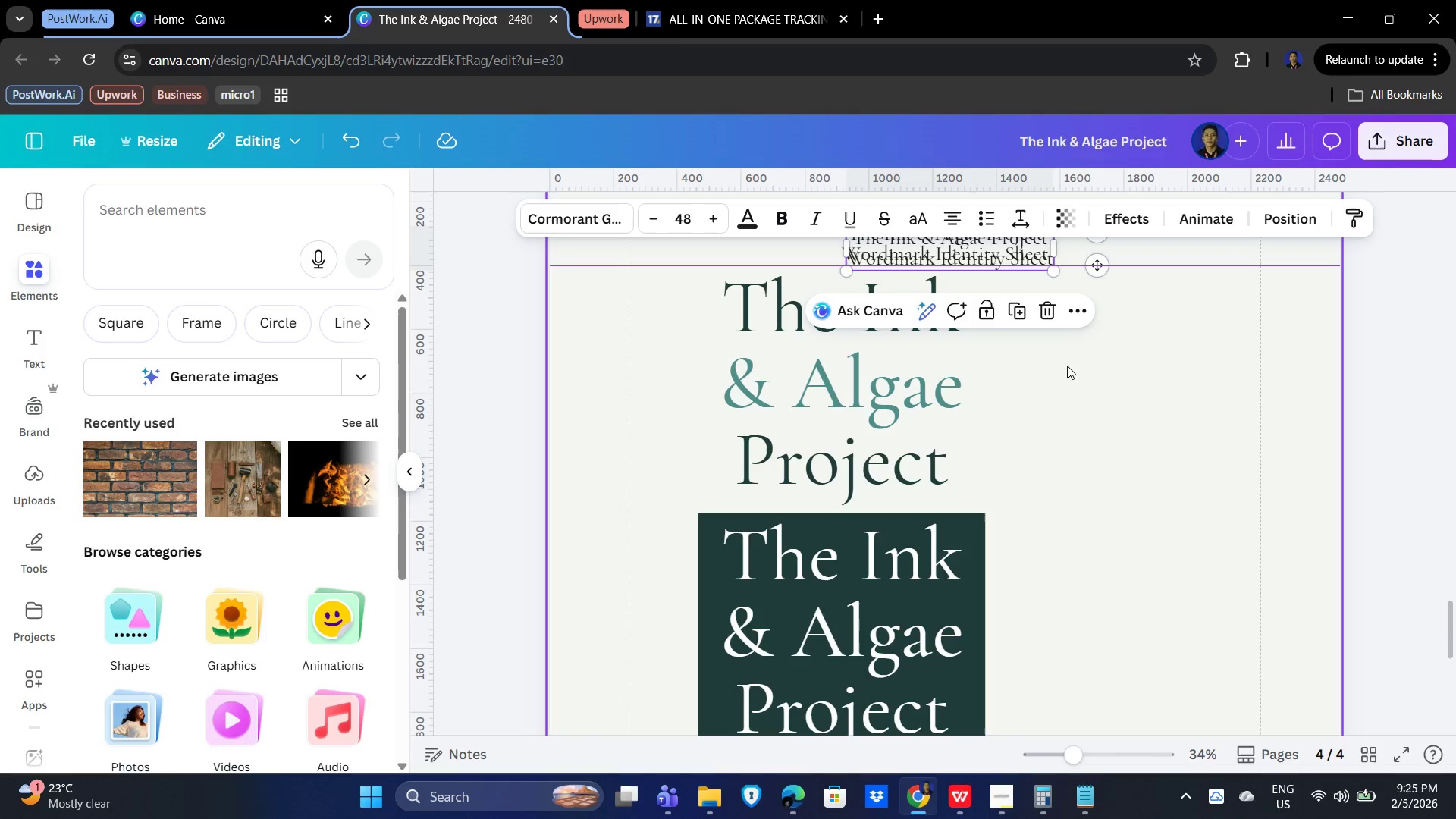 
key(Control+V)
 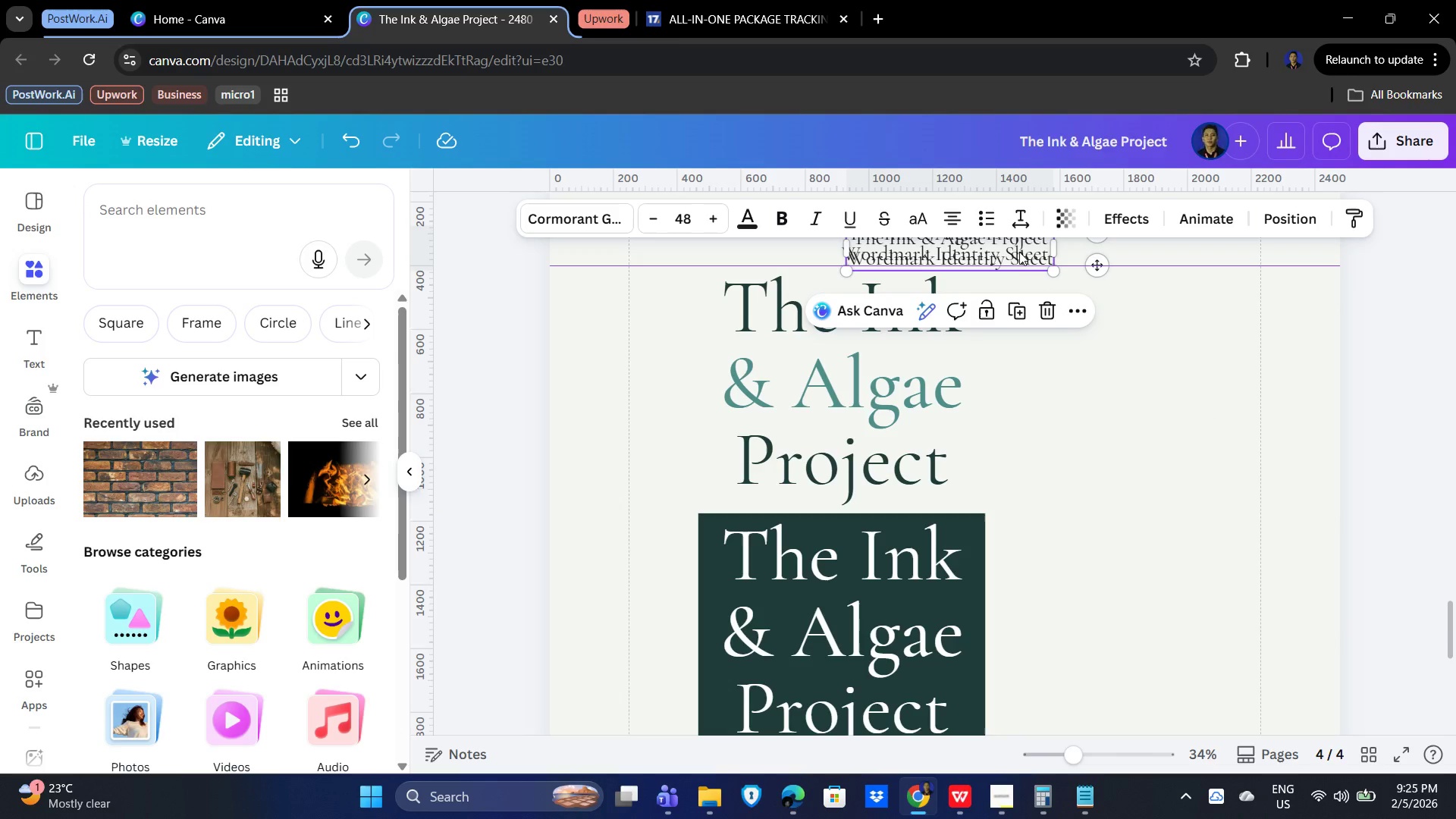 
left_click_drag(start_coordinate=[1021, 249], to_coordinate=[1197, 391])
 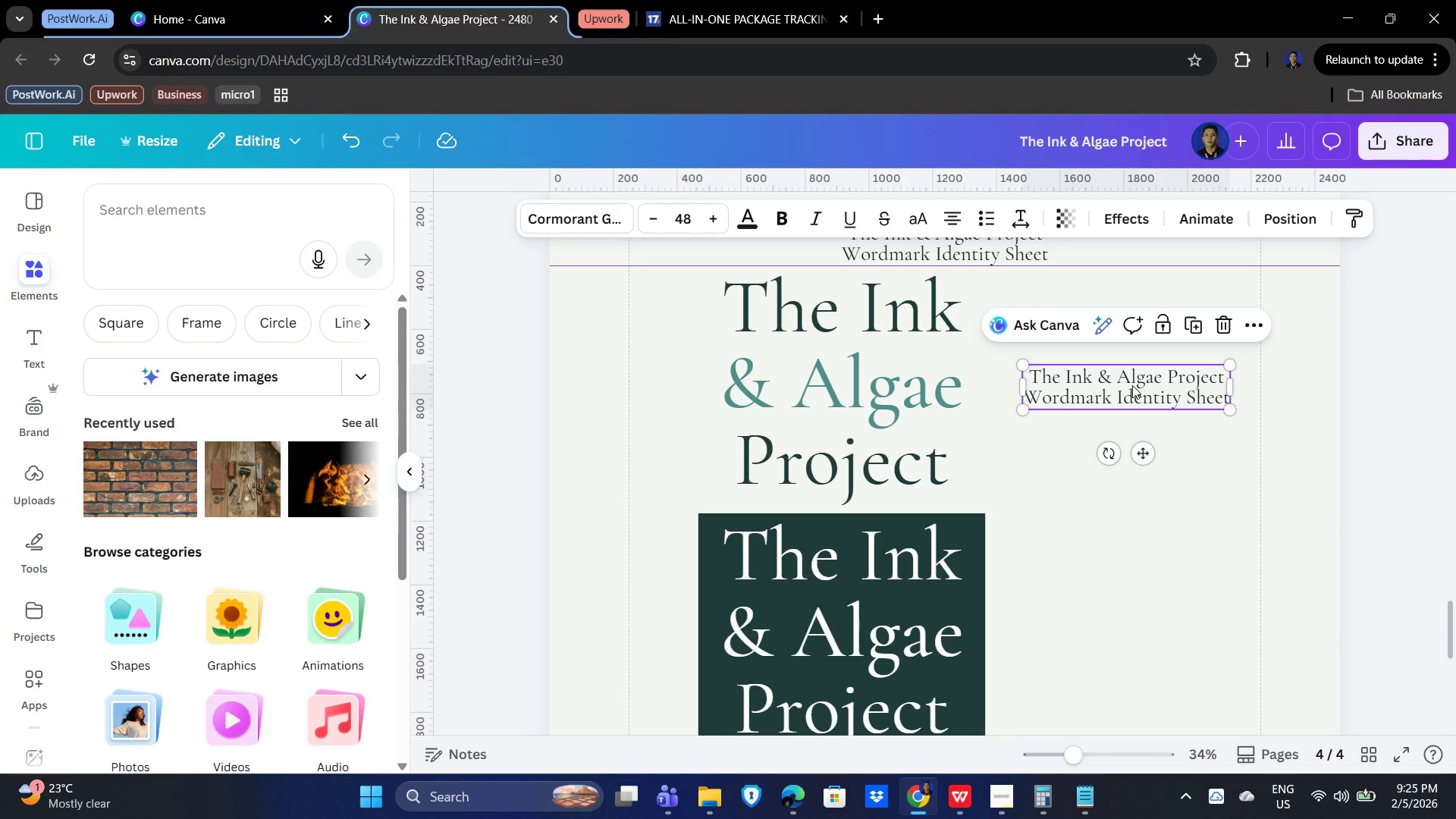 
double_click([1132, 385])
 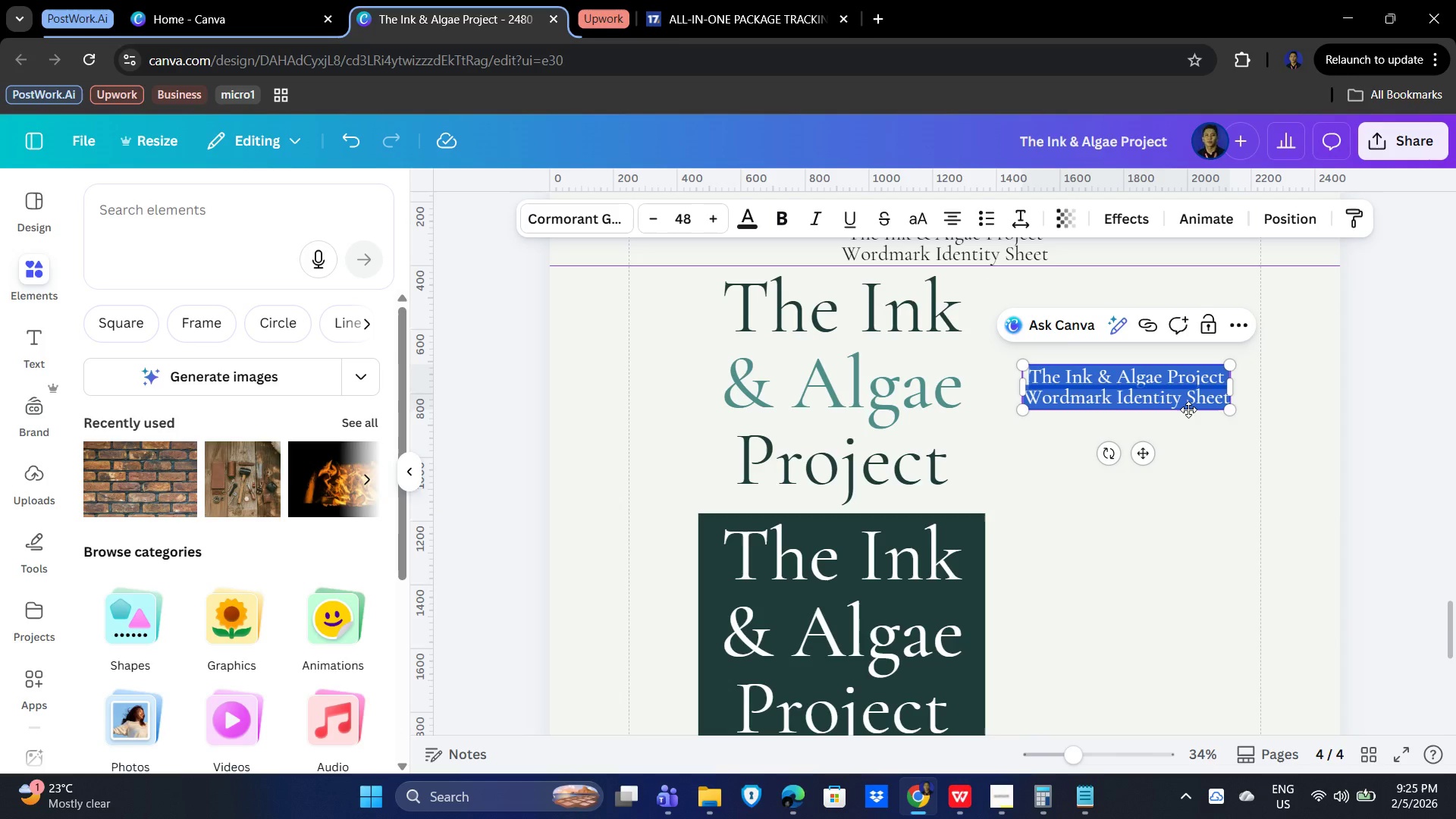 
type(Primary Logo)
 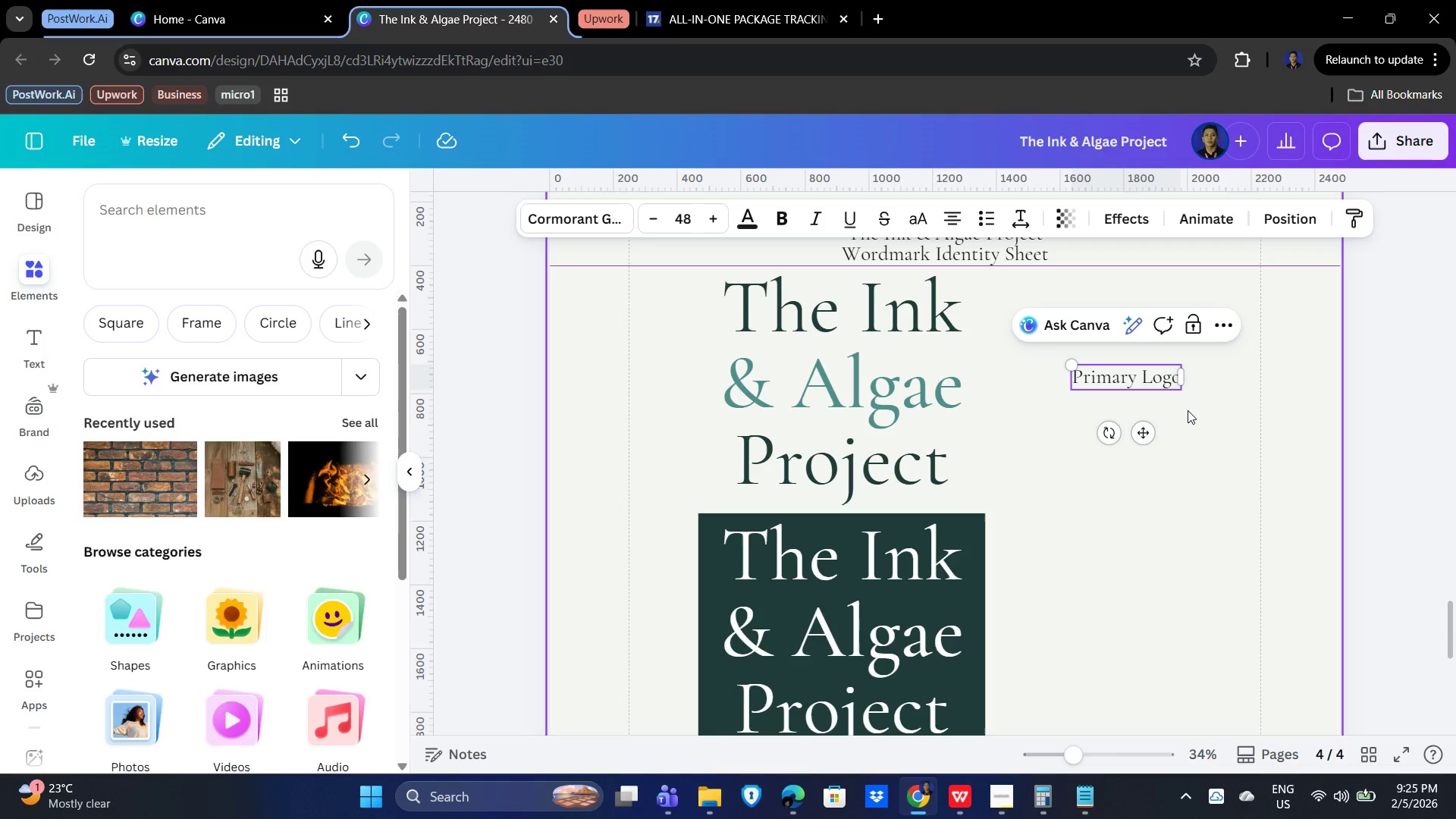 
left_click([1202, 494])
 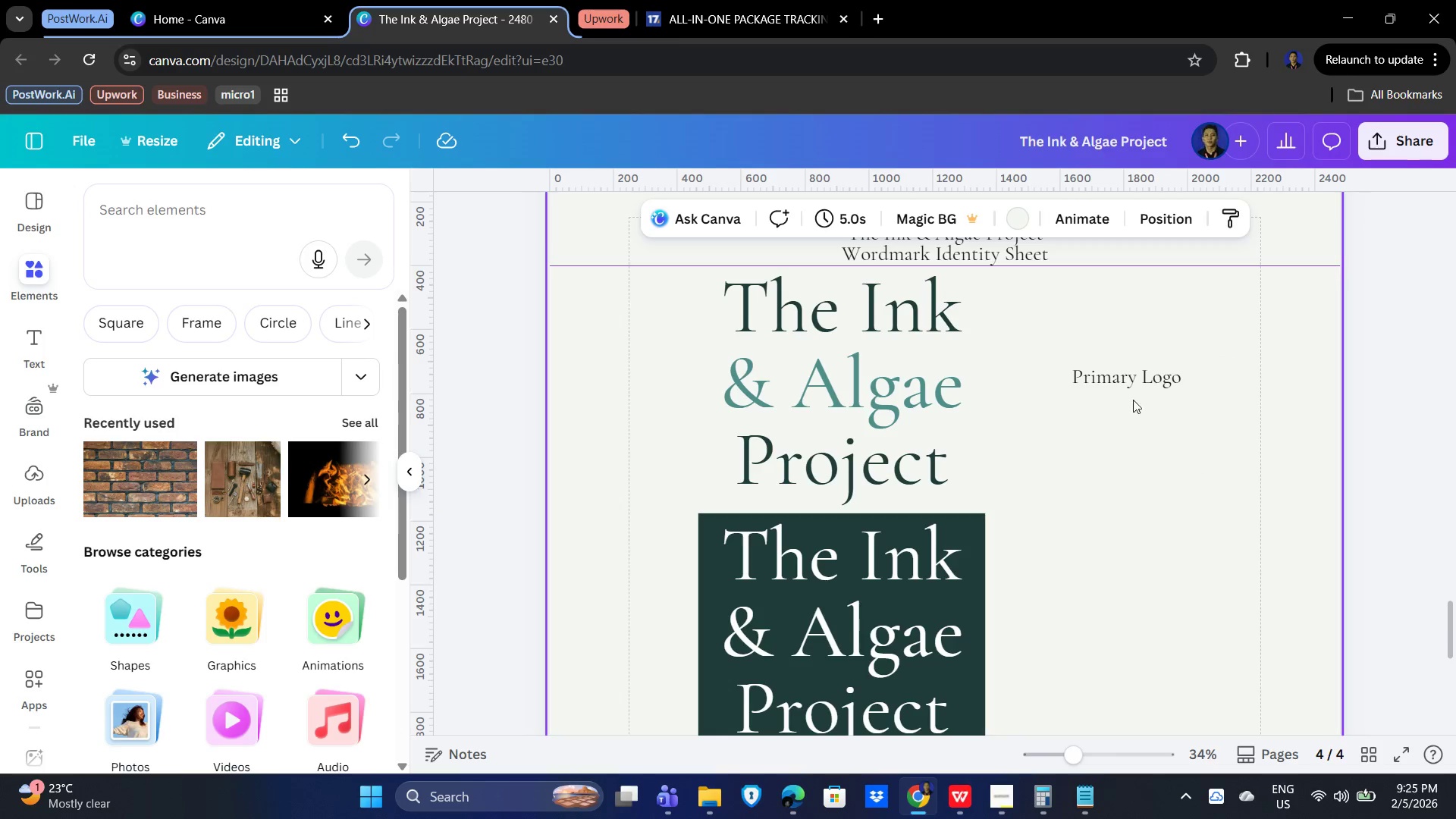 
left_click([1130, 375])
 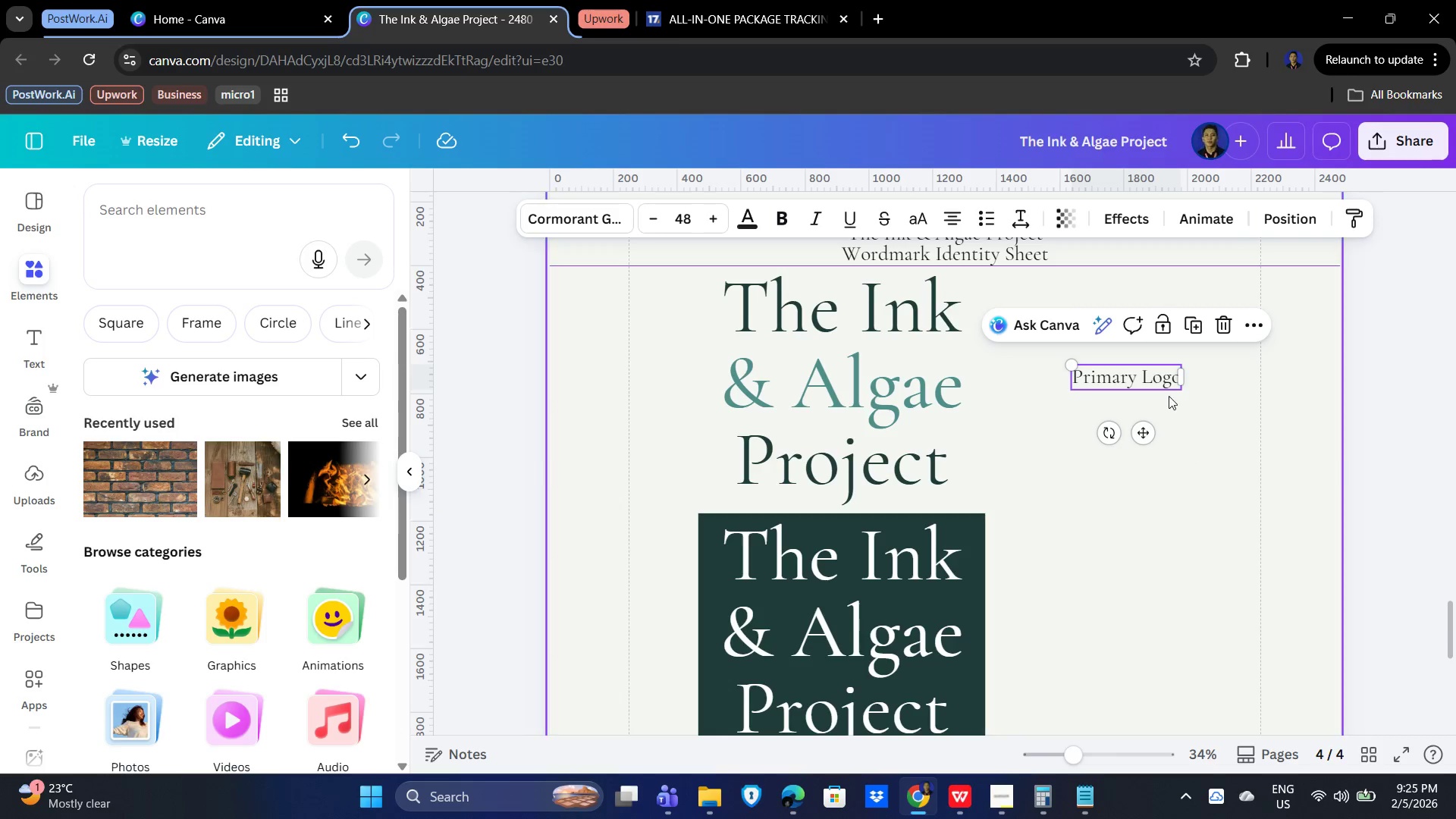 
key(Control+C)
 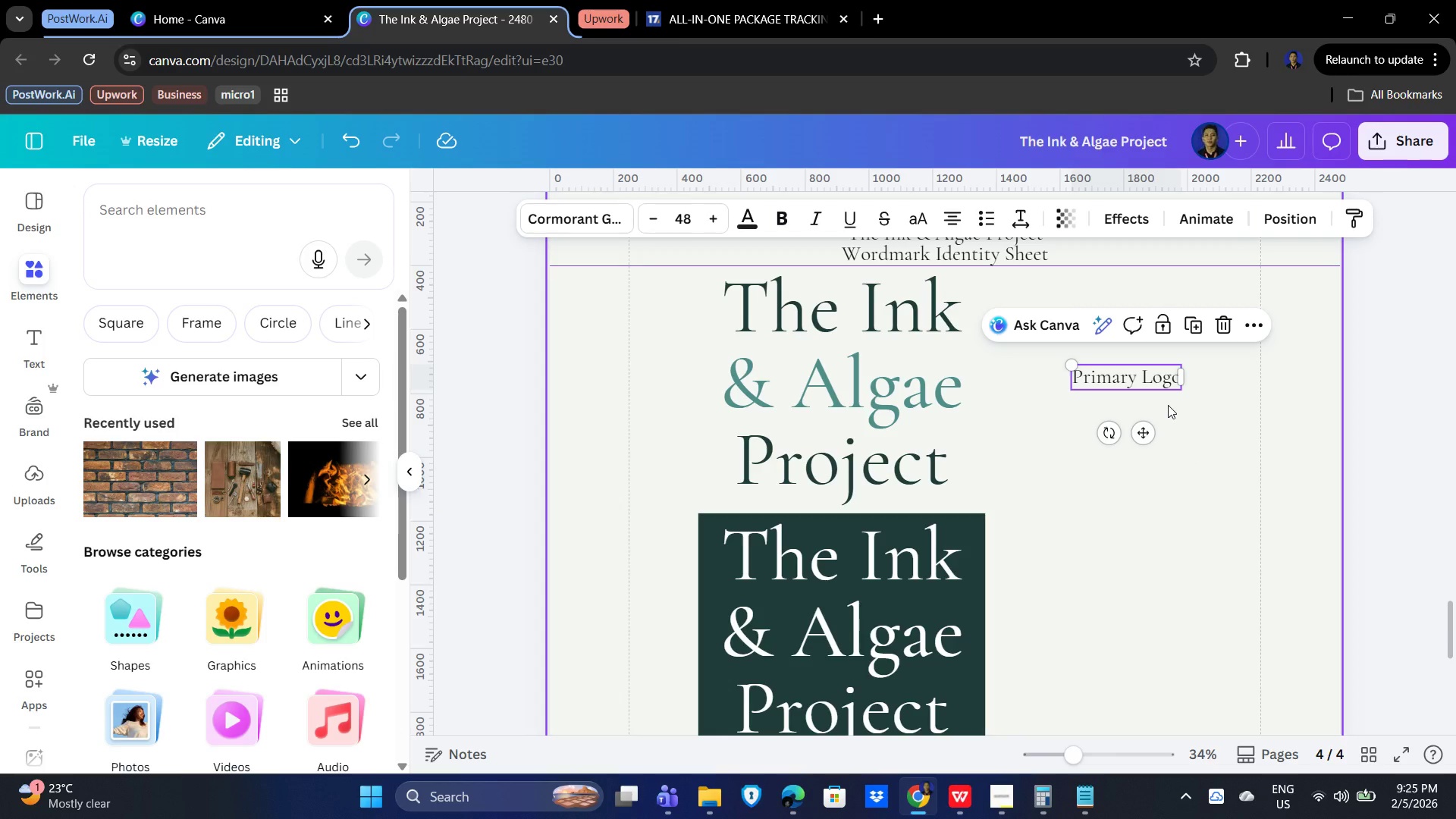 
key(Control+V)
 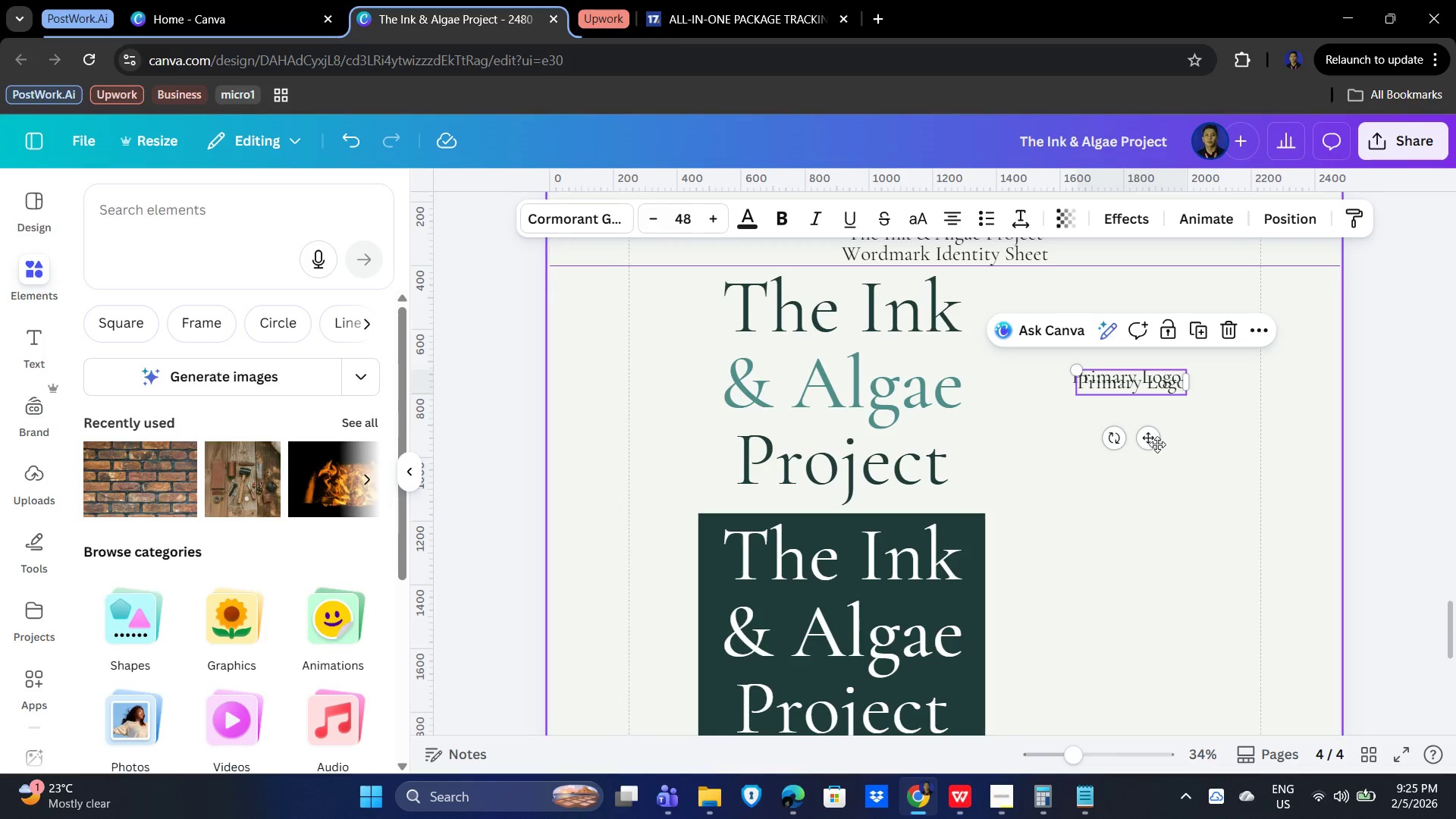 
left_click_drag(start_coordinate=[1150, 440], to_coordinate=[1151, 698])
 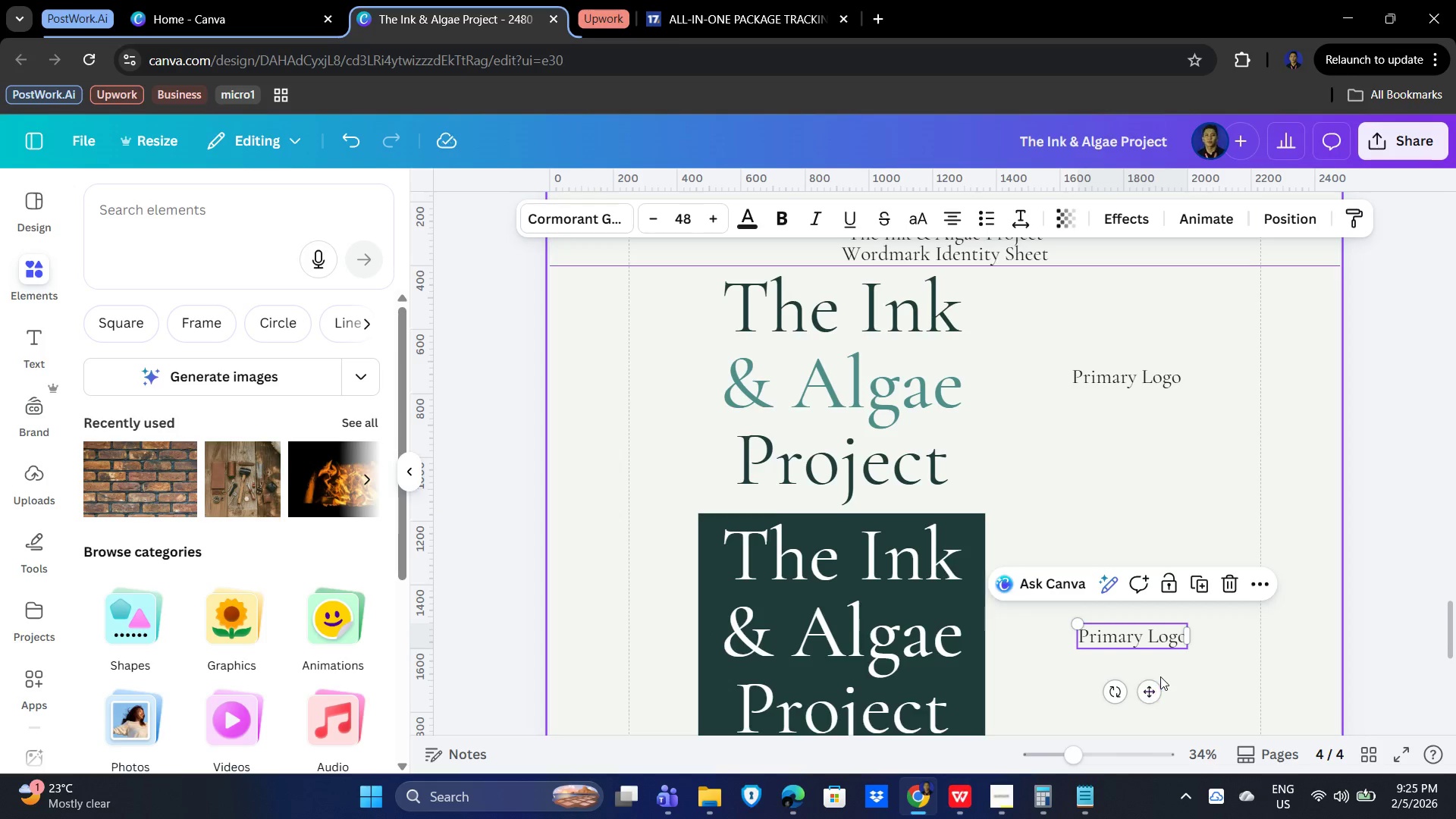 
scroll: coordinate [1160, 676], scroll_direction: down, amount: 1.0
 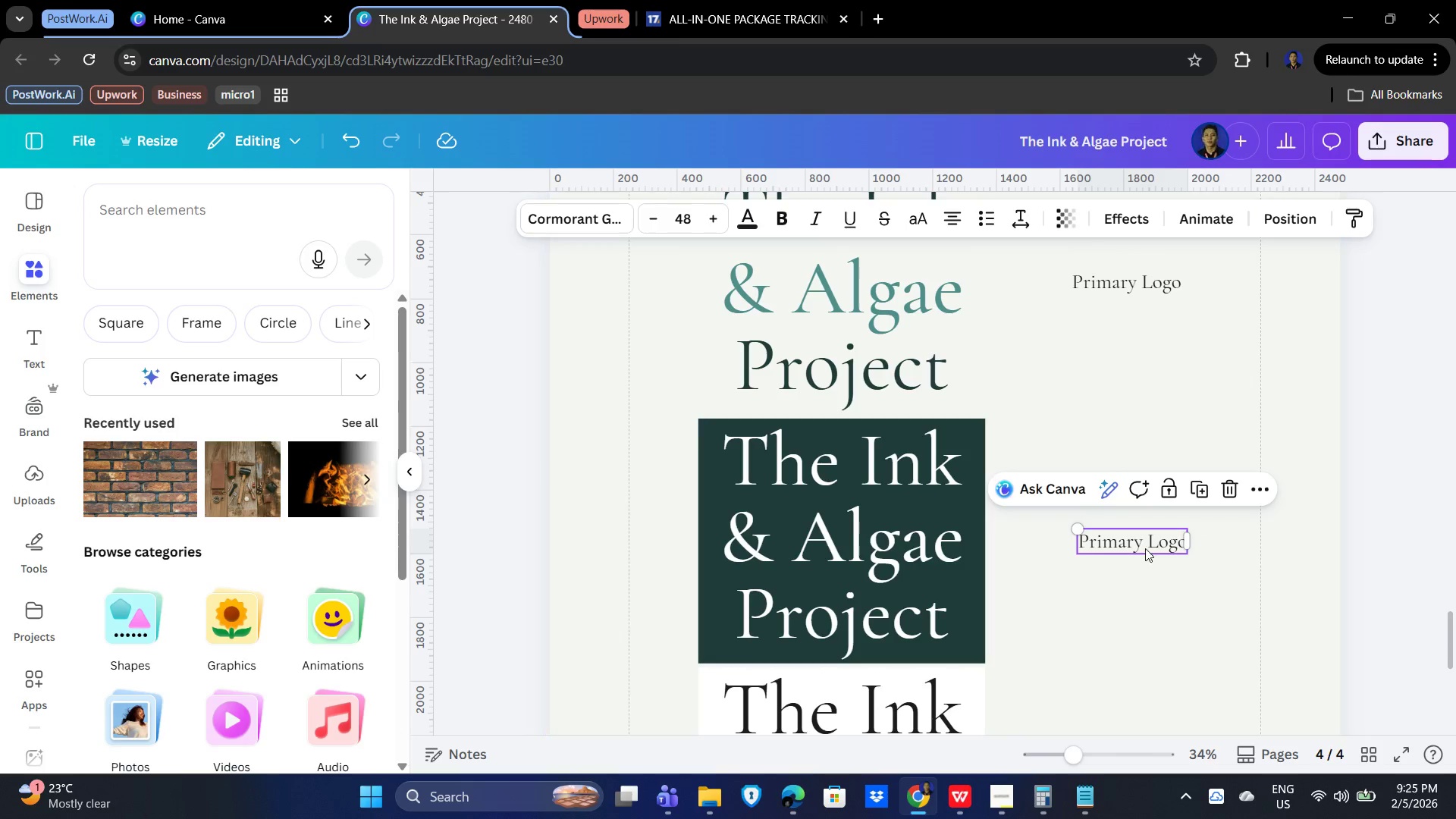 
double_click([1144, 545])
 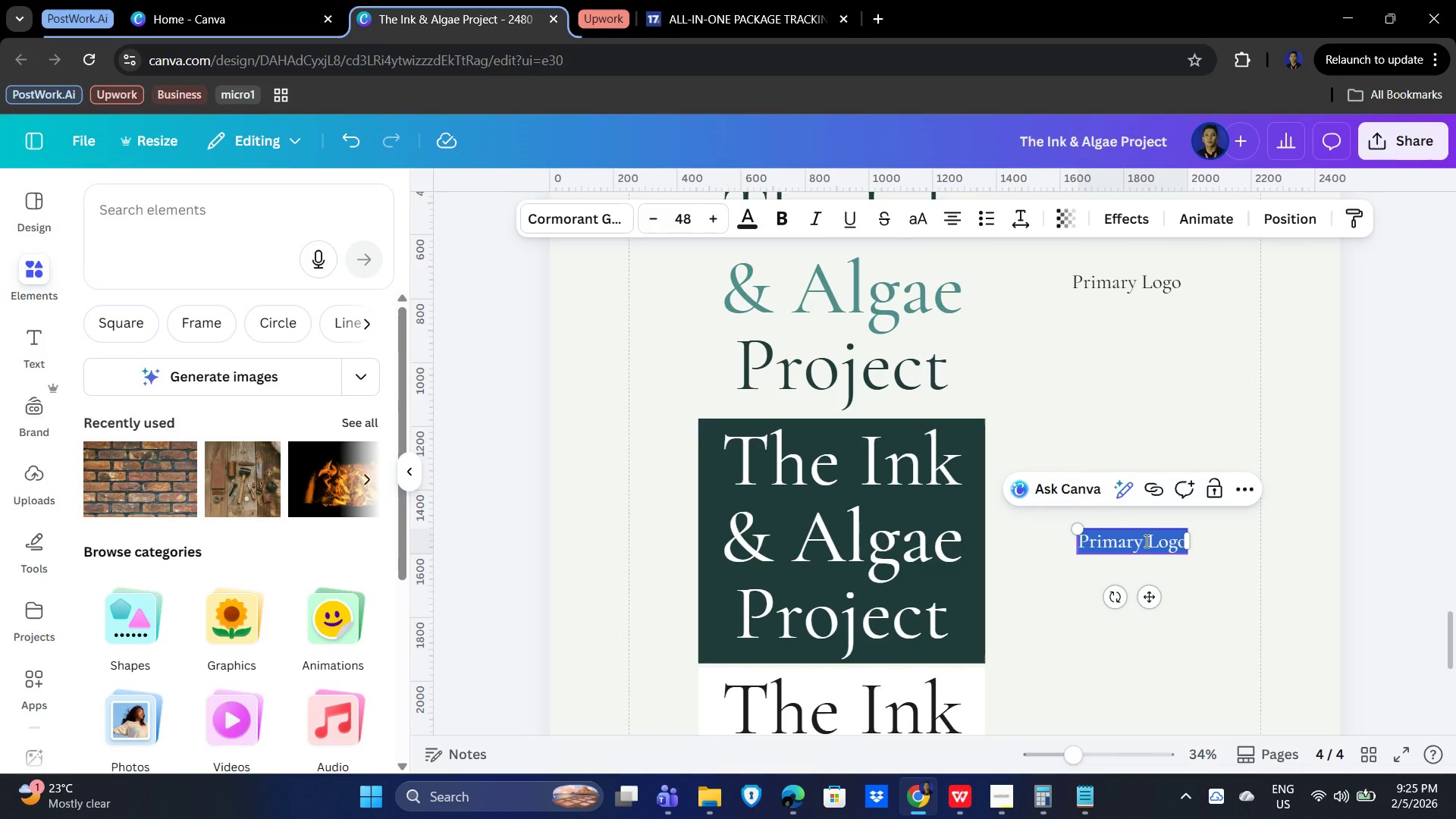 
type(Reversed Logo)
 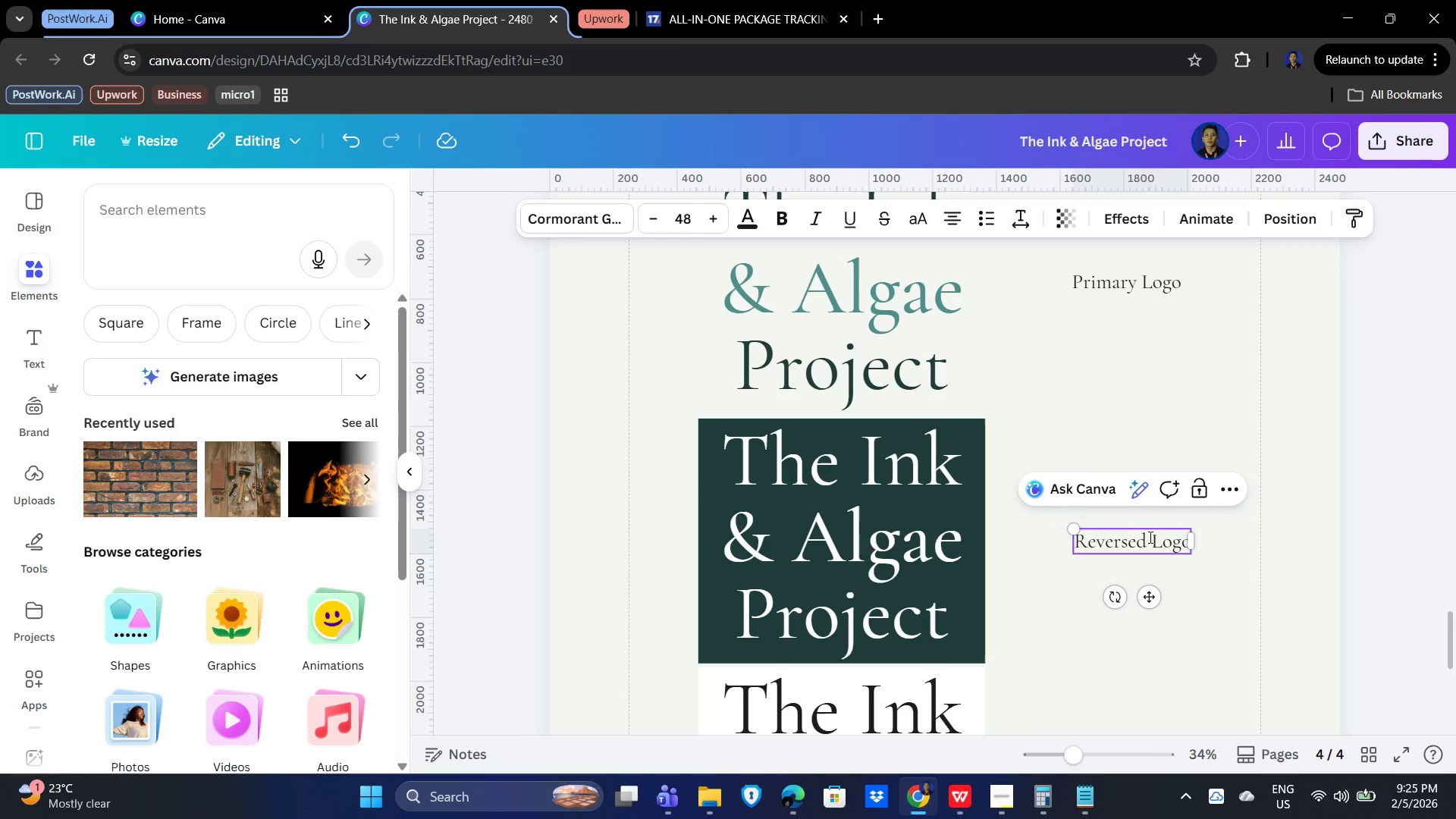 
left_click([1168, 380])
 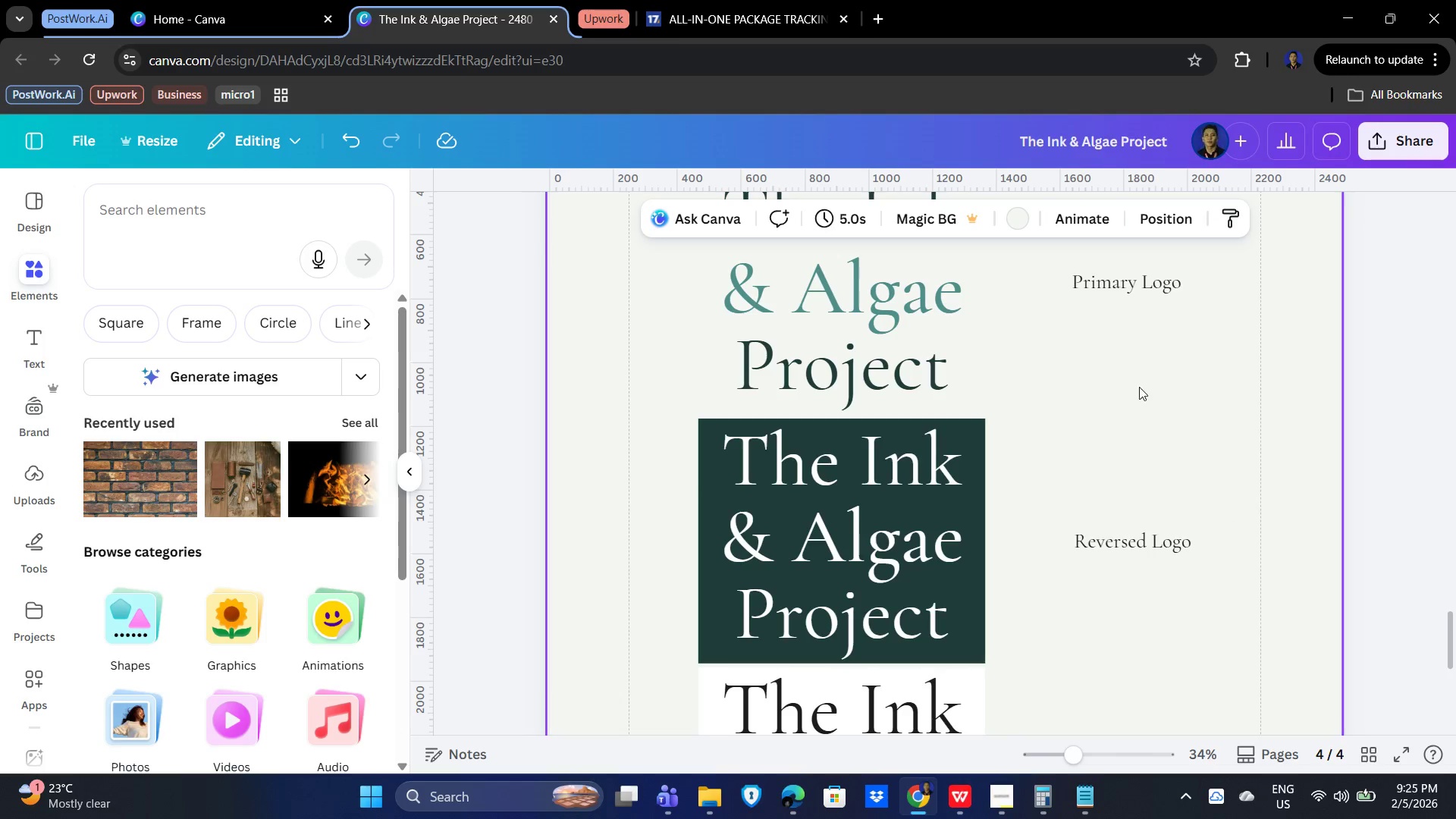 
scroll: coordinate [1128, 411], scroll_direction: up, amount: 2.0
 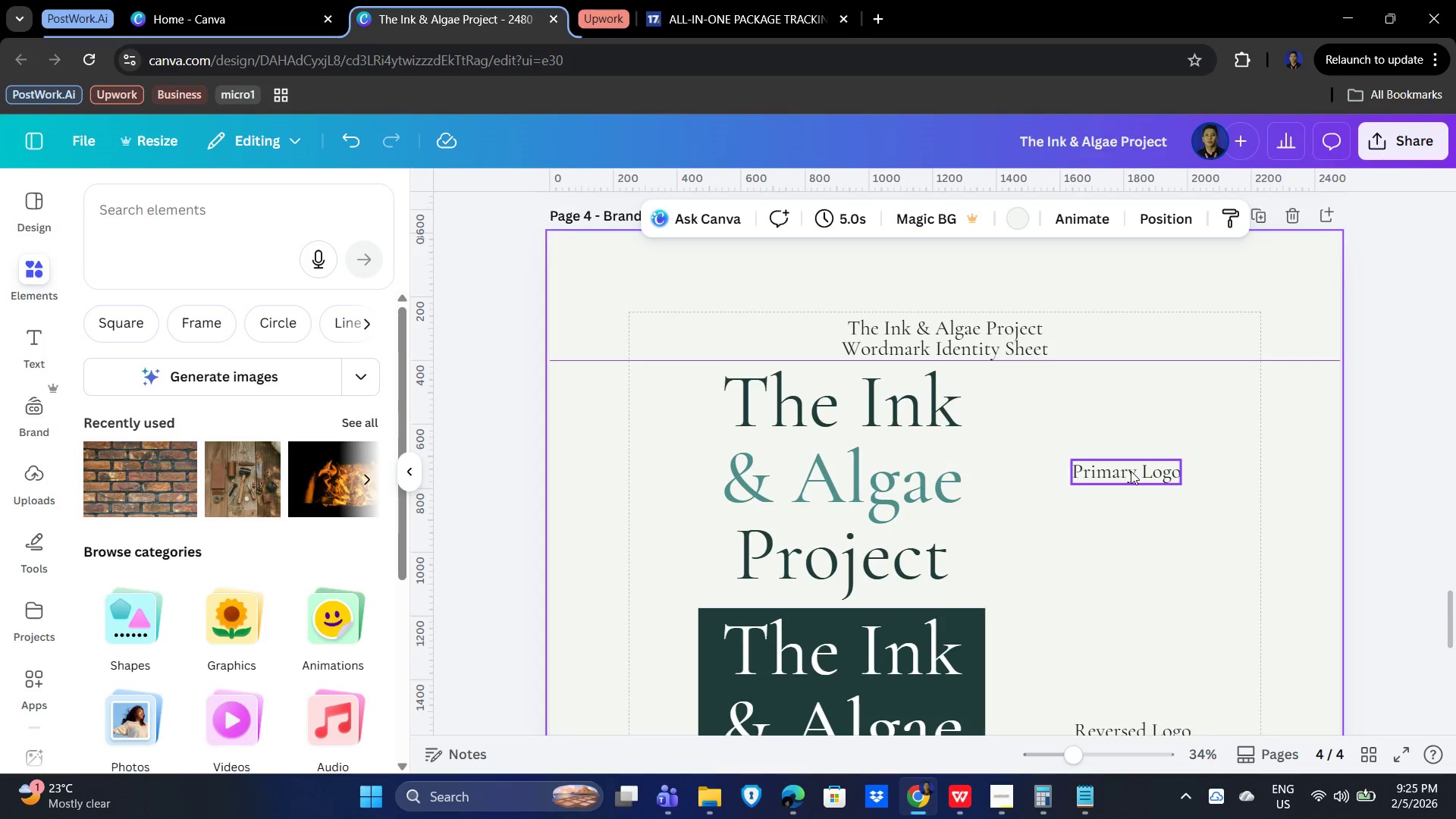 
left_click([1131, 472])
 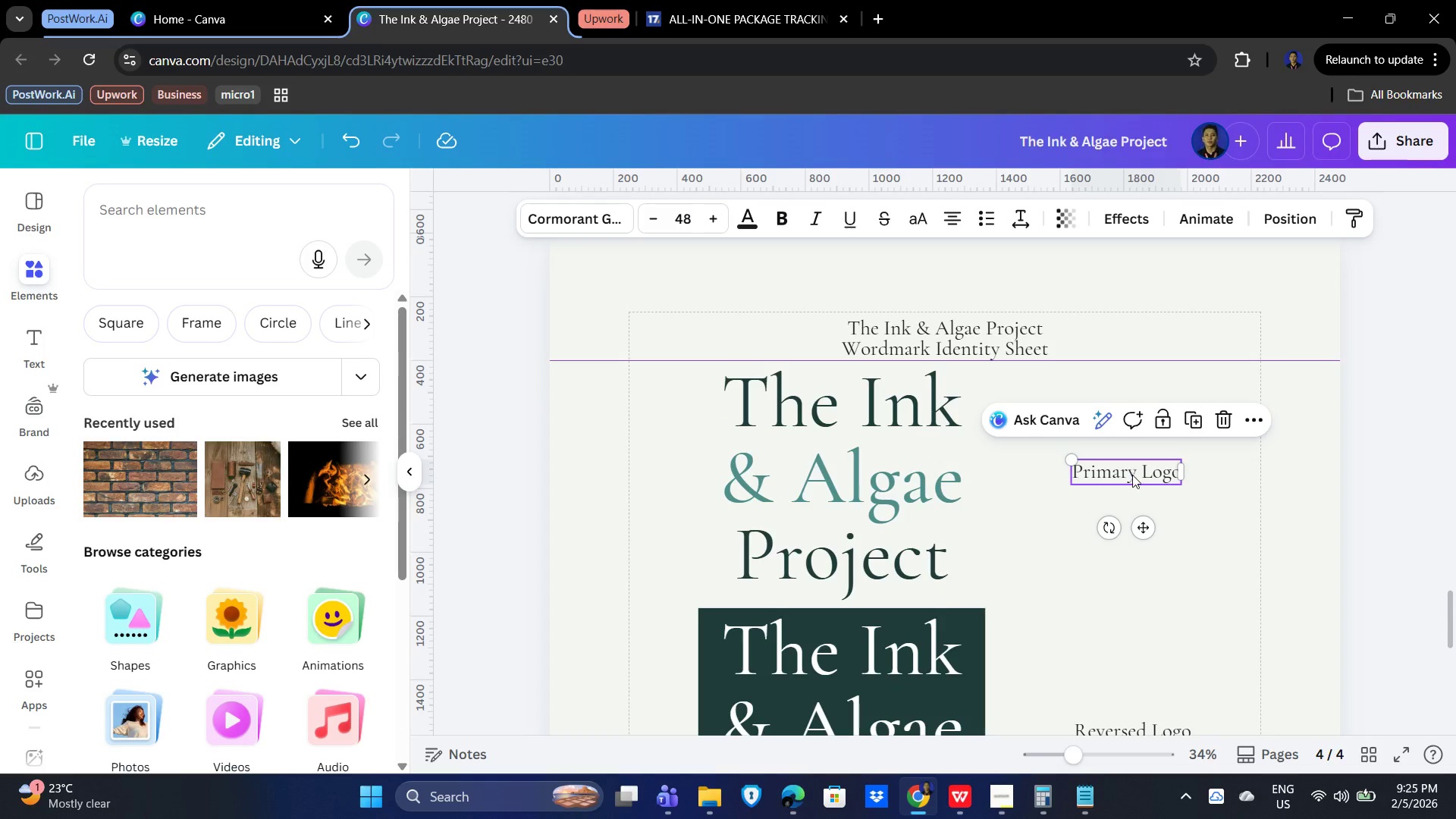 
left_click_drag(start_coordinate=[1132, 472], to_coordinate=[1130, 484])
 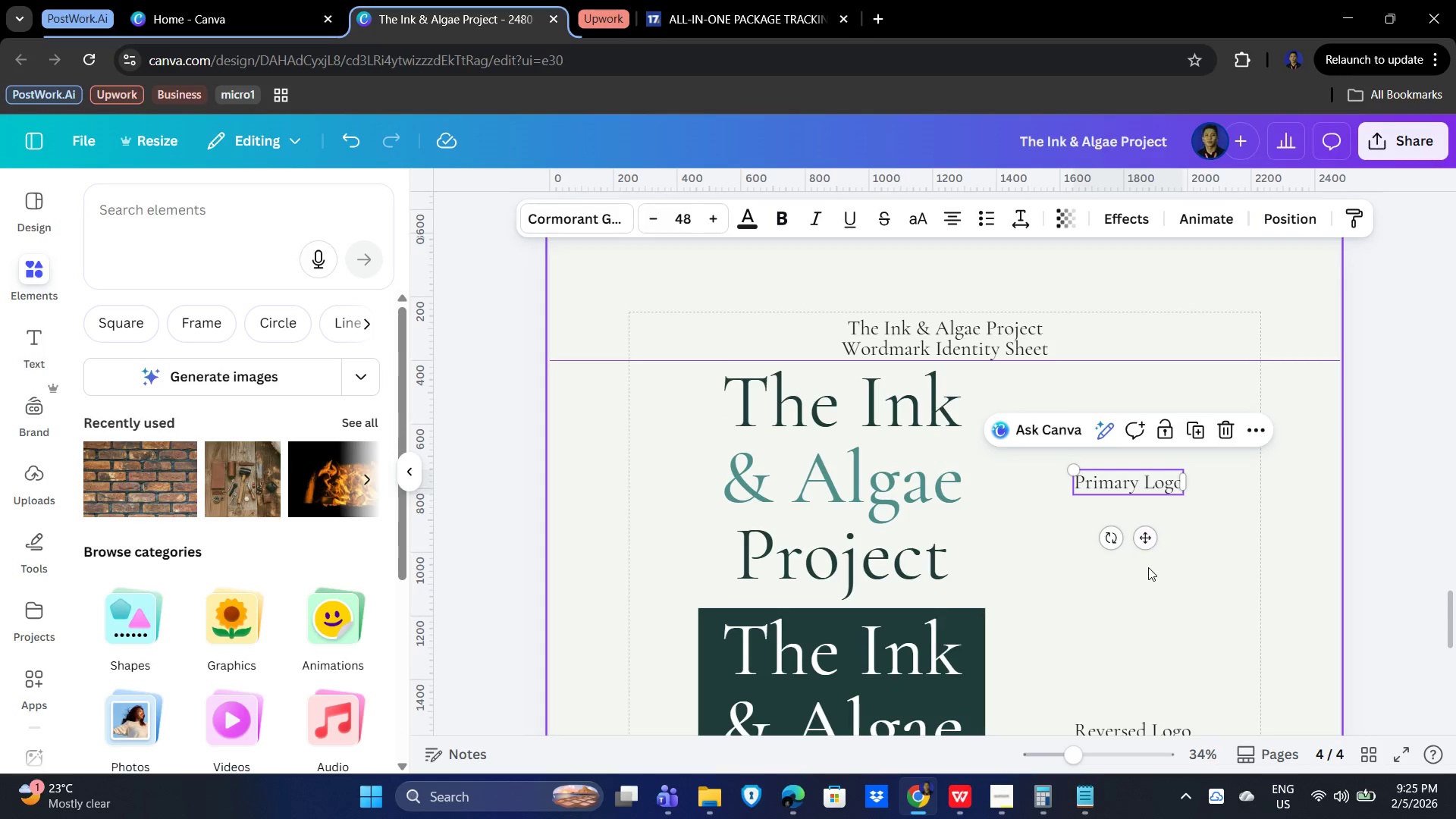 
scroll: coordinate [1148, 567], scroll_direction: down, amount: 3.0
 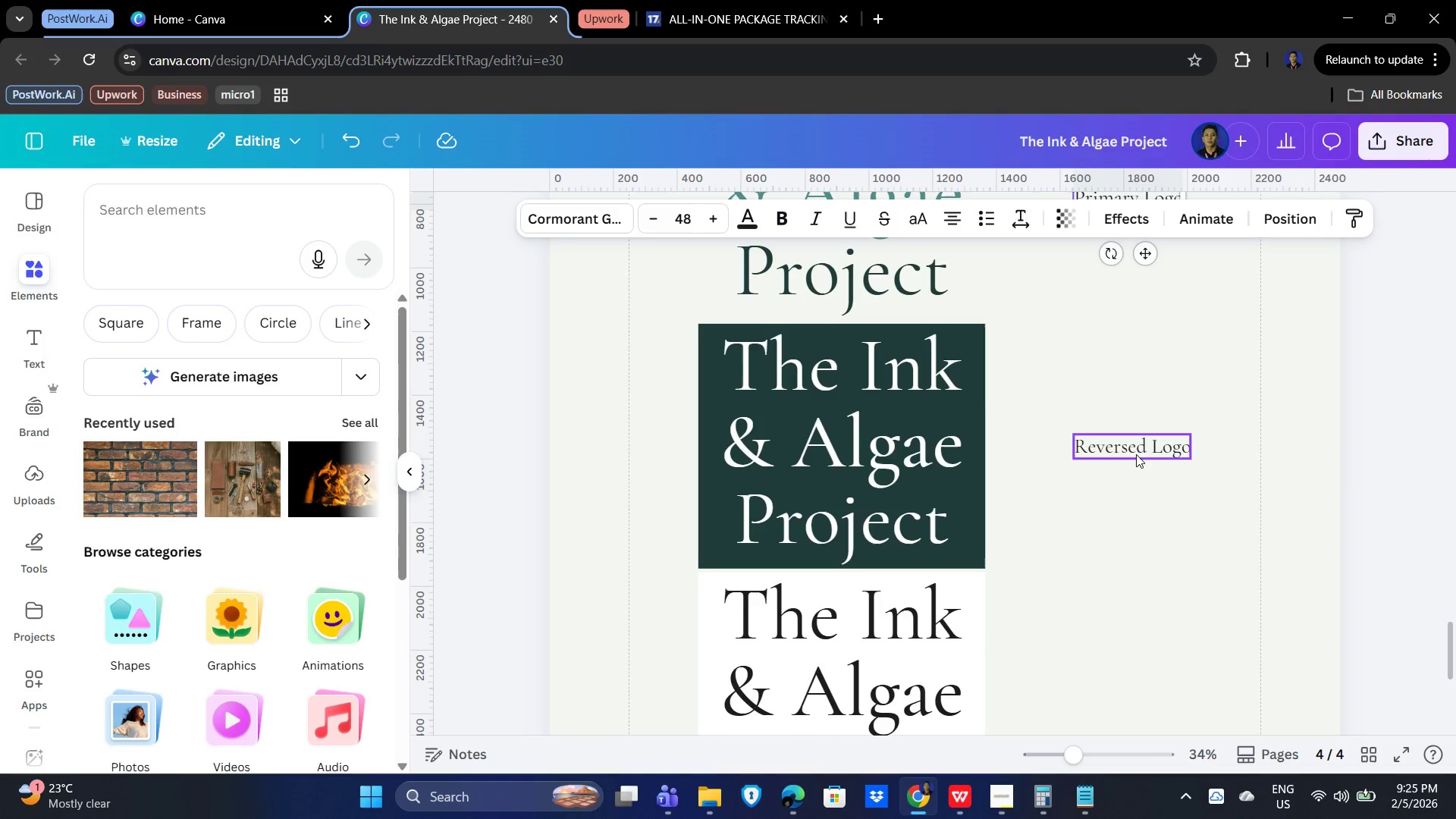 
left_click_drag(start_coordinate=[1141, 450], to_coordinate=[1135, 445])
 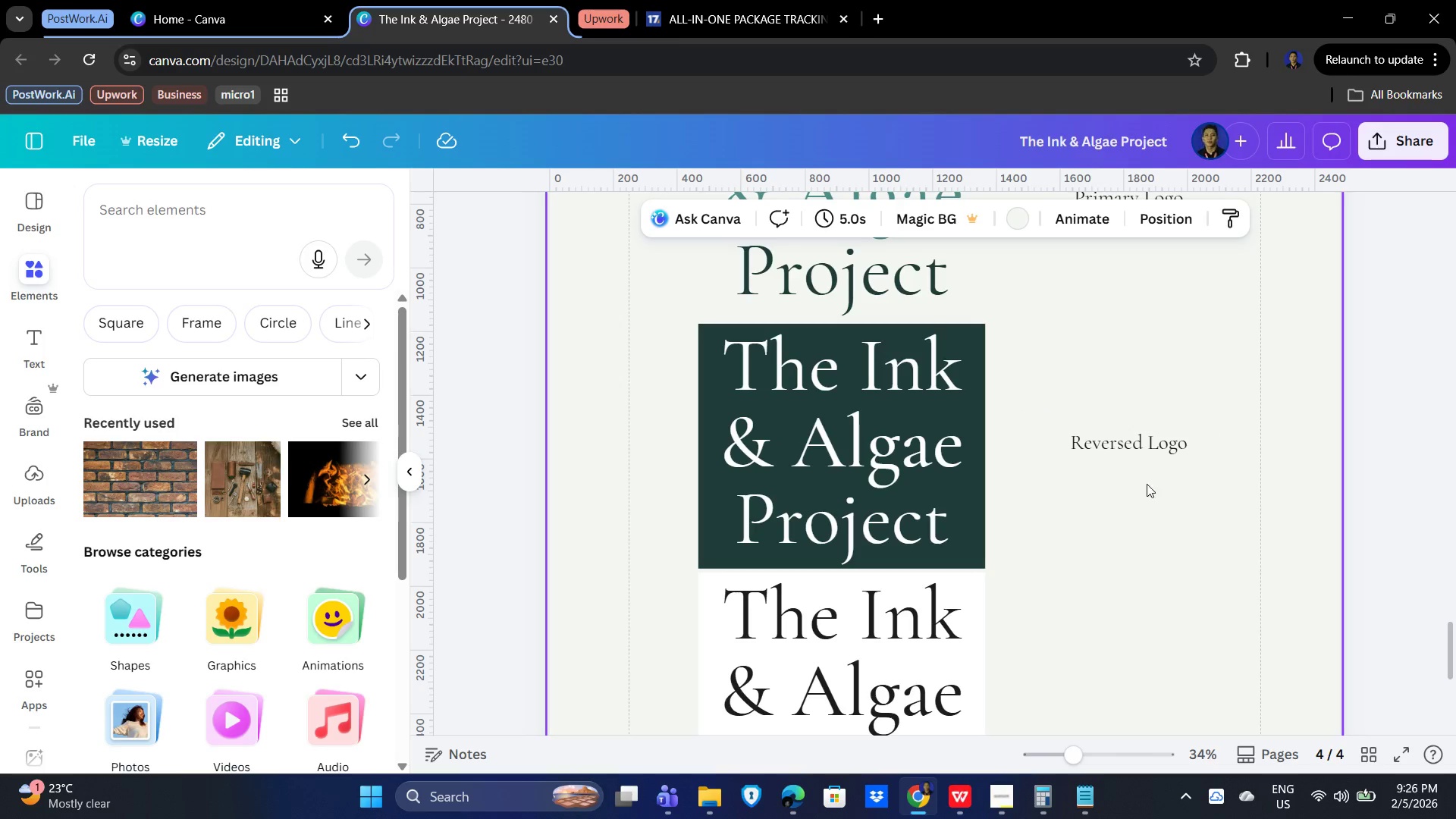 
left_click([1139, 450])
 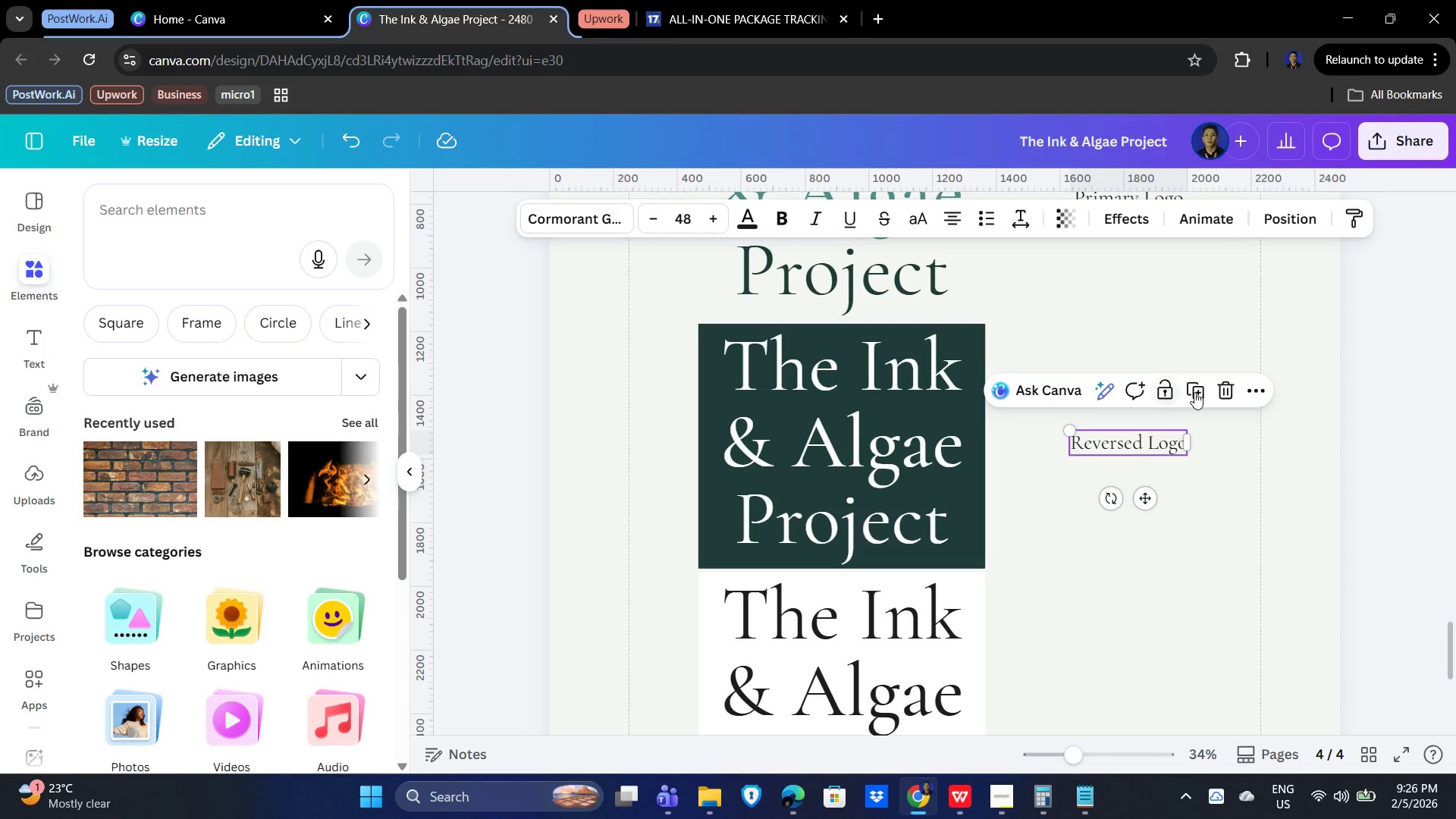 
left_click([1194, 389])
 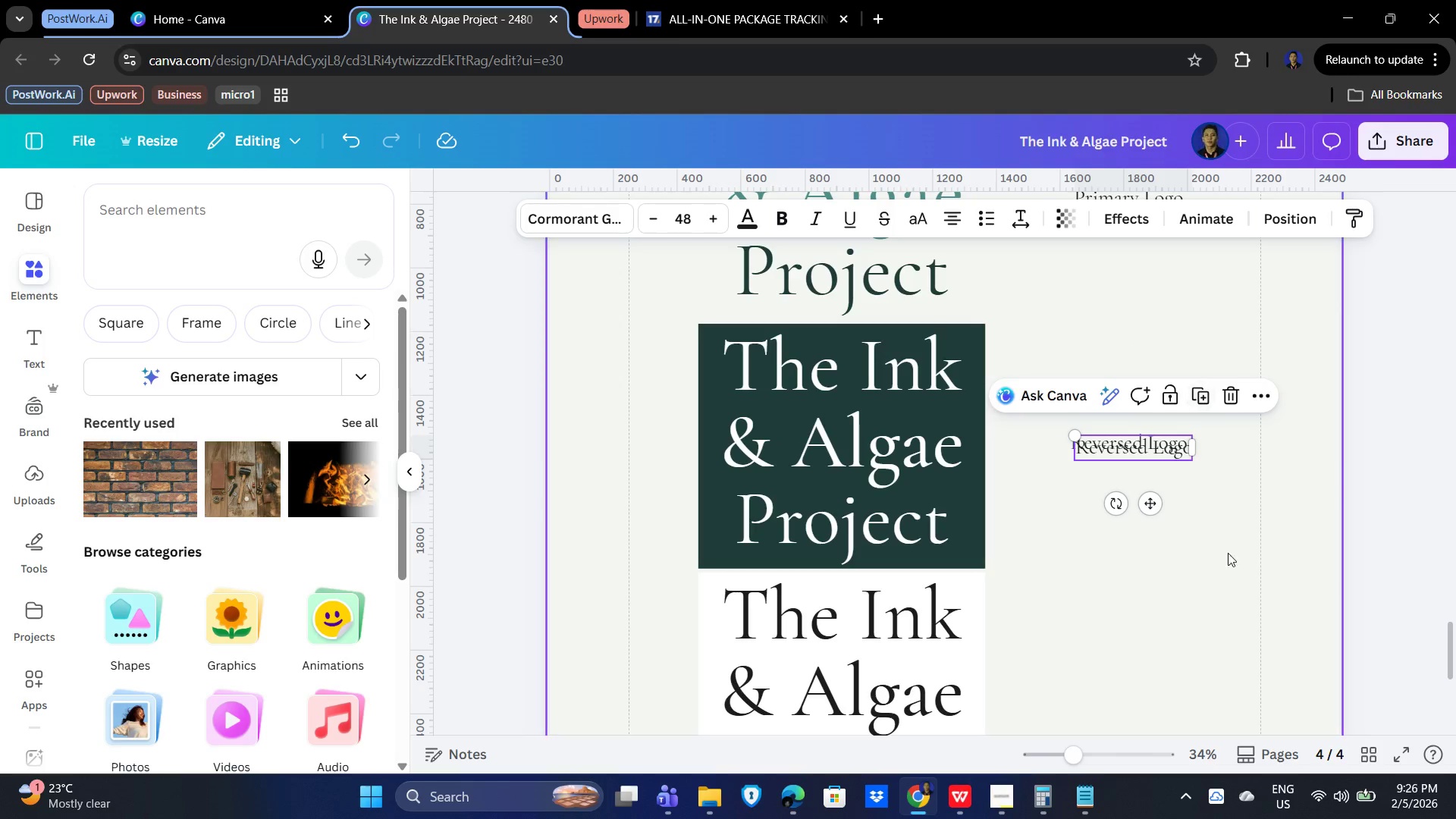 
scroll: coordinate [1213, 554], scroll_direction: down, amount: 2.0
 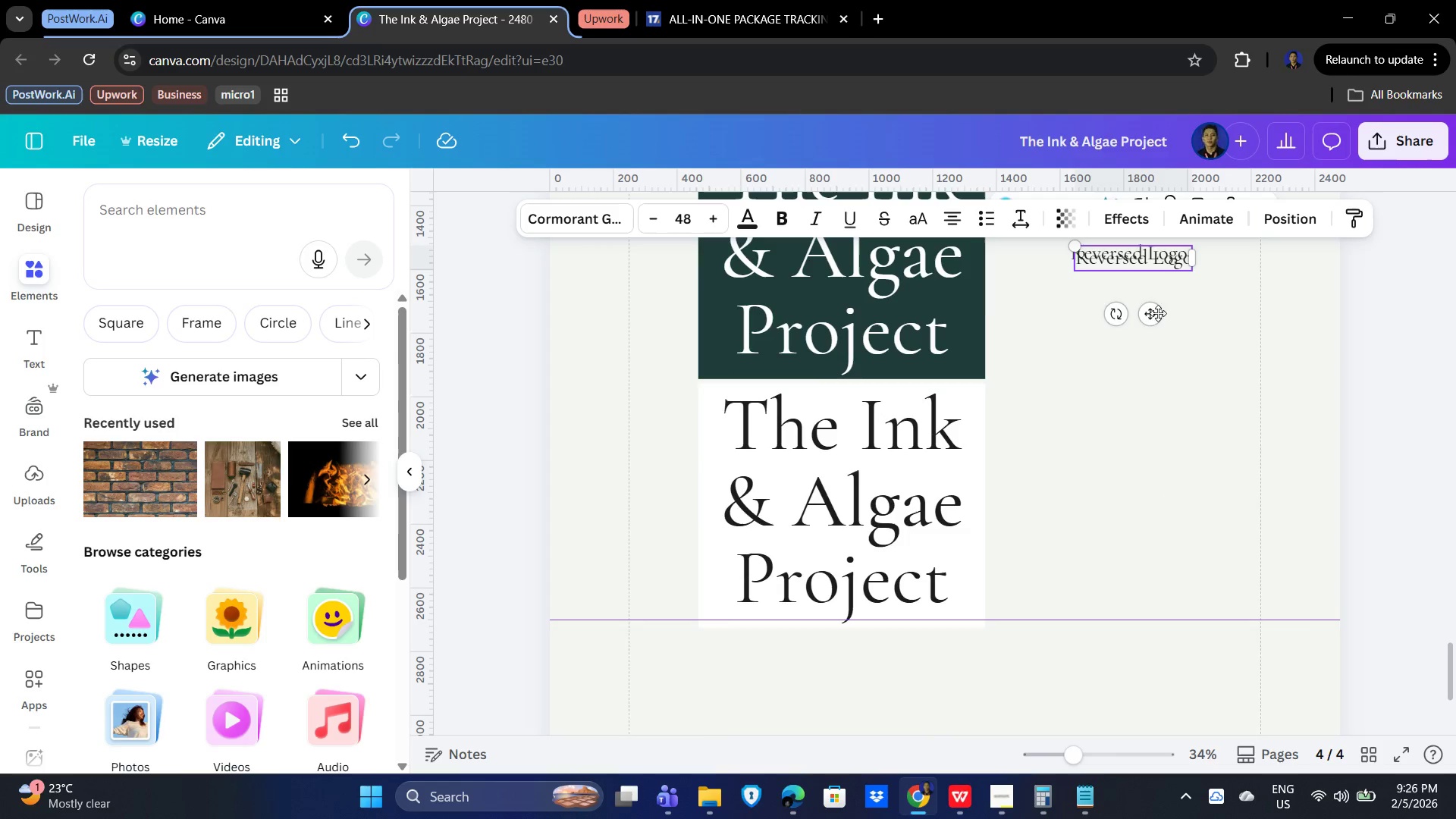 
left_click_drag(start_coordinate=[1153, 312], to_coordinate=[1148, 362])
 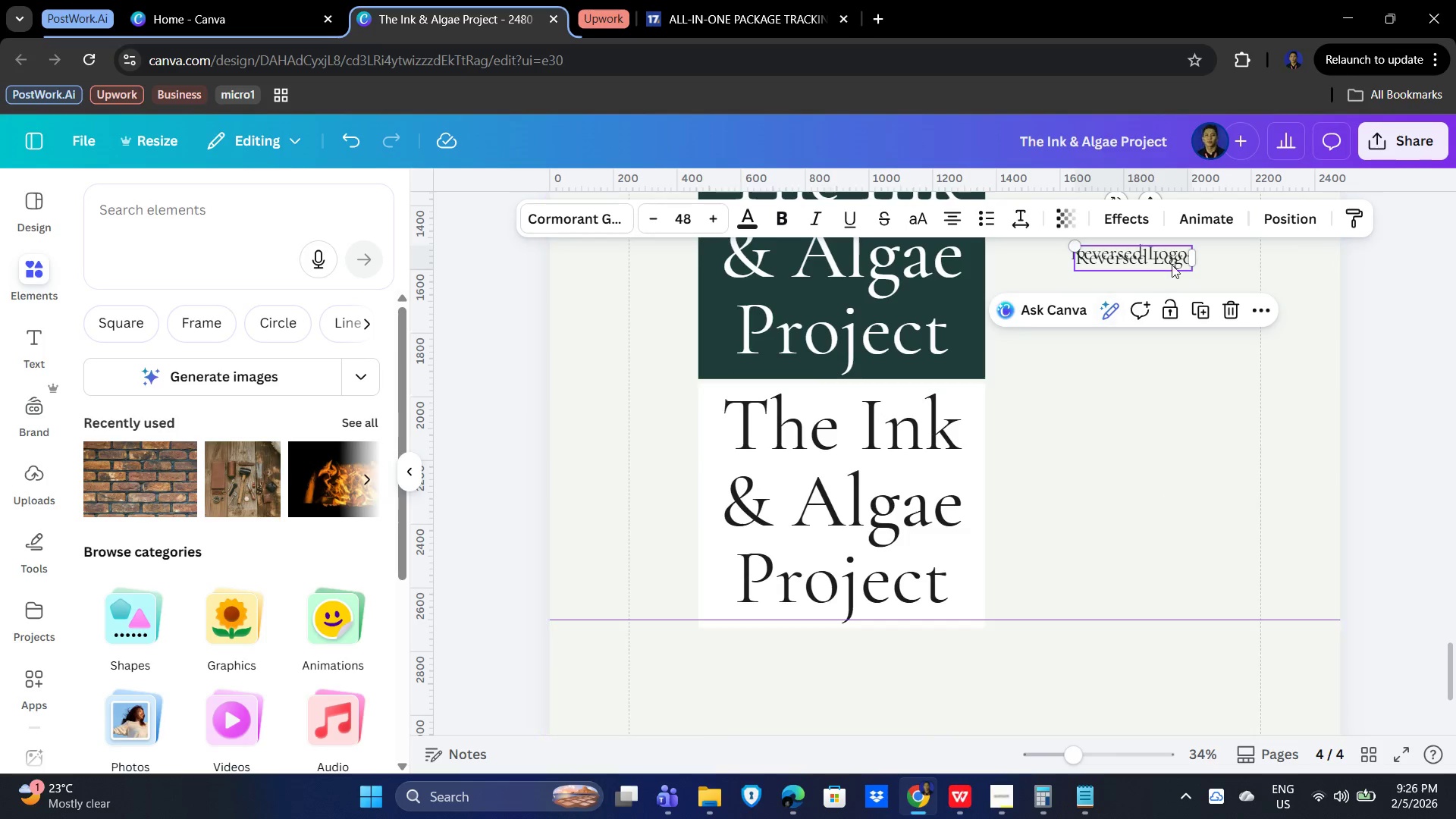 
scroll: coordinate [1227, 310], scroll_direction: up, amount: 2.0
 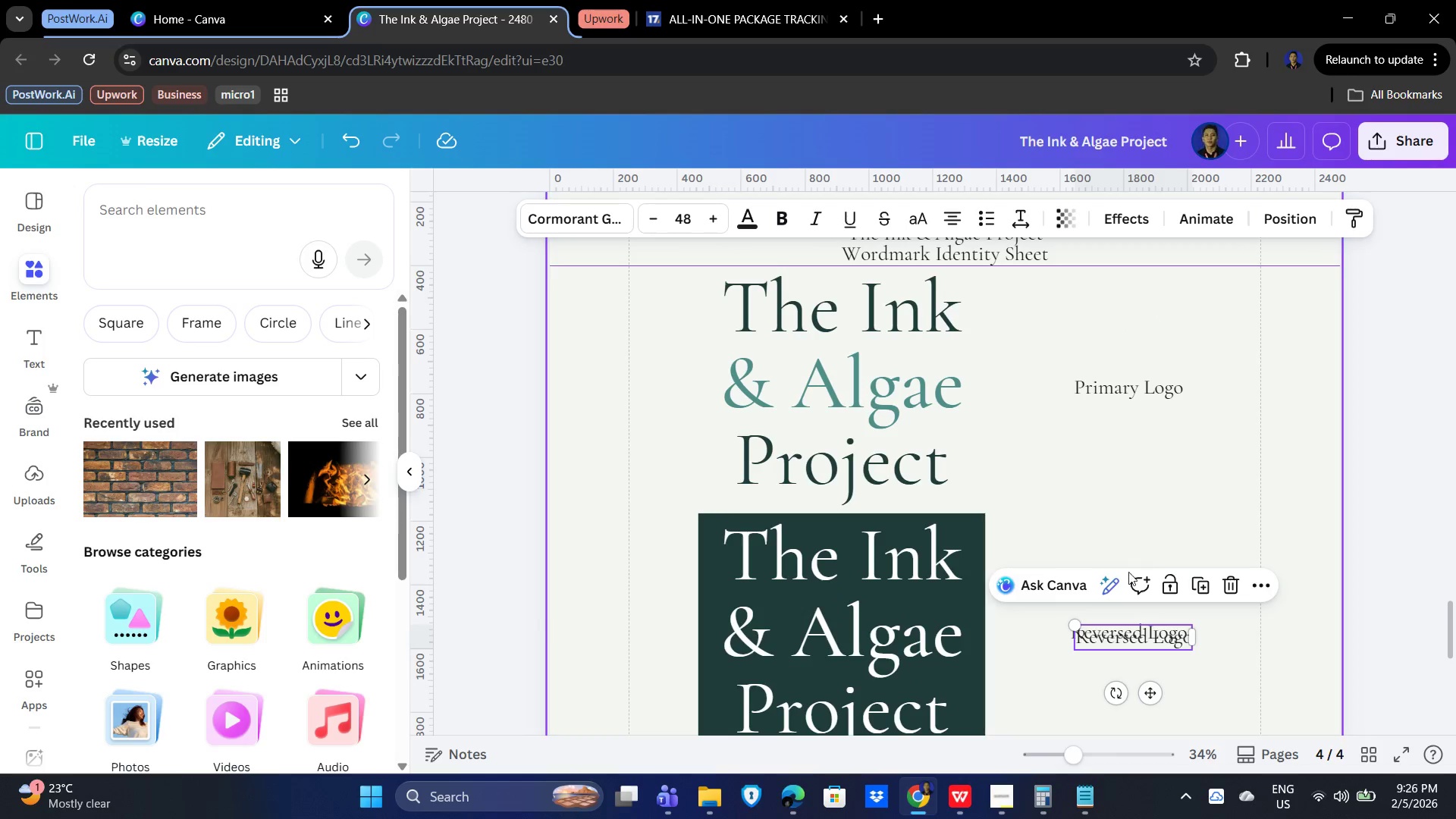 
scroll: coordinate [1203, 581], scroll_direction: down, amount: 2.0
 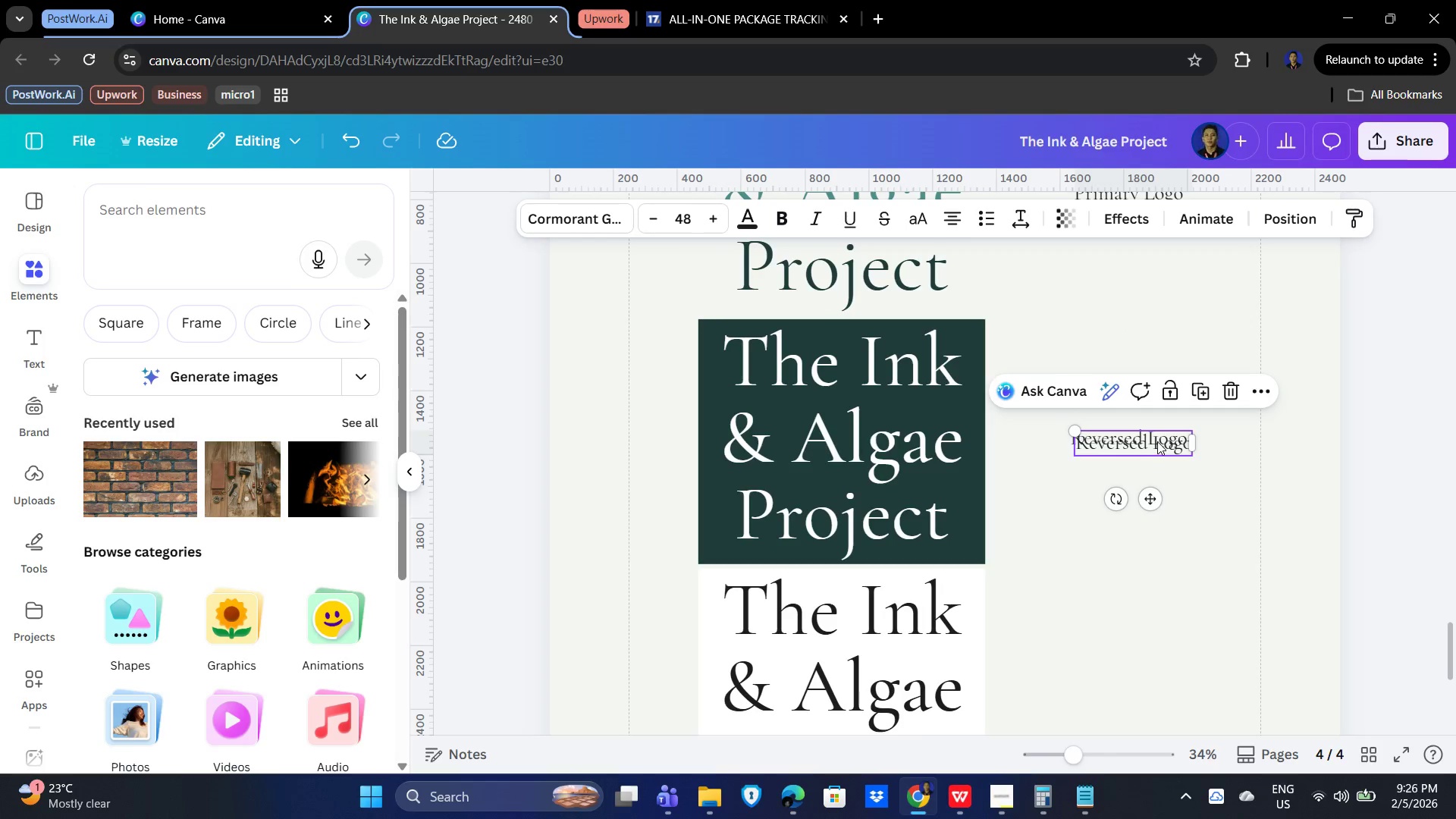 
left_click_drag(start_coordinate=[1157, 440], to_coordinate=[1147, 647])
 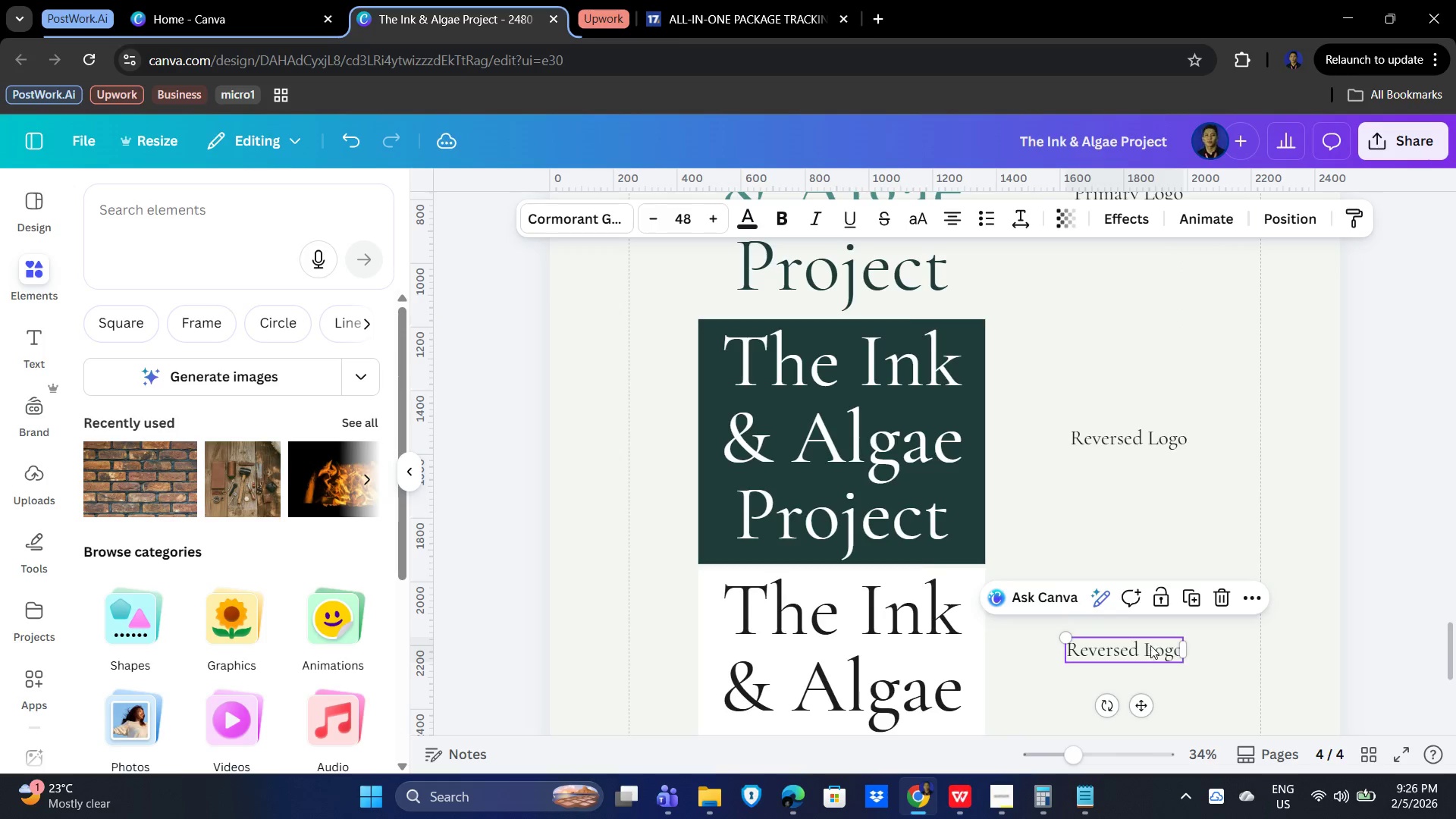 
scroll: coordinate [1151, 645], scroll_direction: down, amount: 3.0
 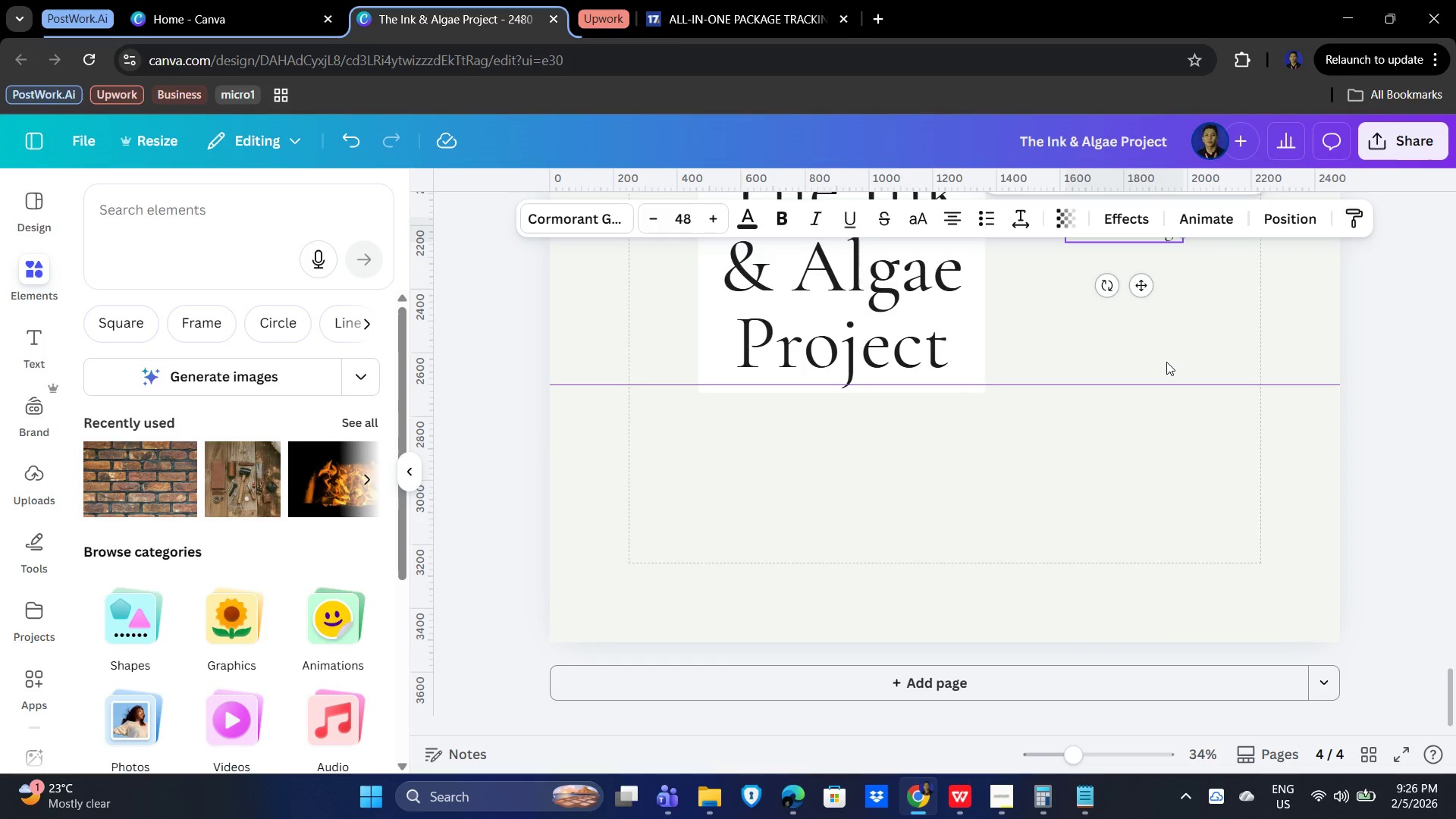 
hold_key(key=ControlLeft, duration=0.69)
 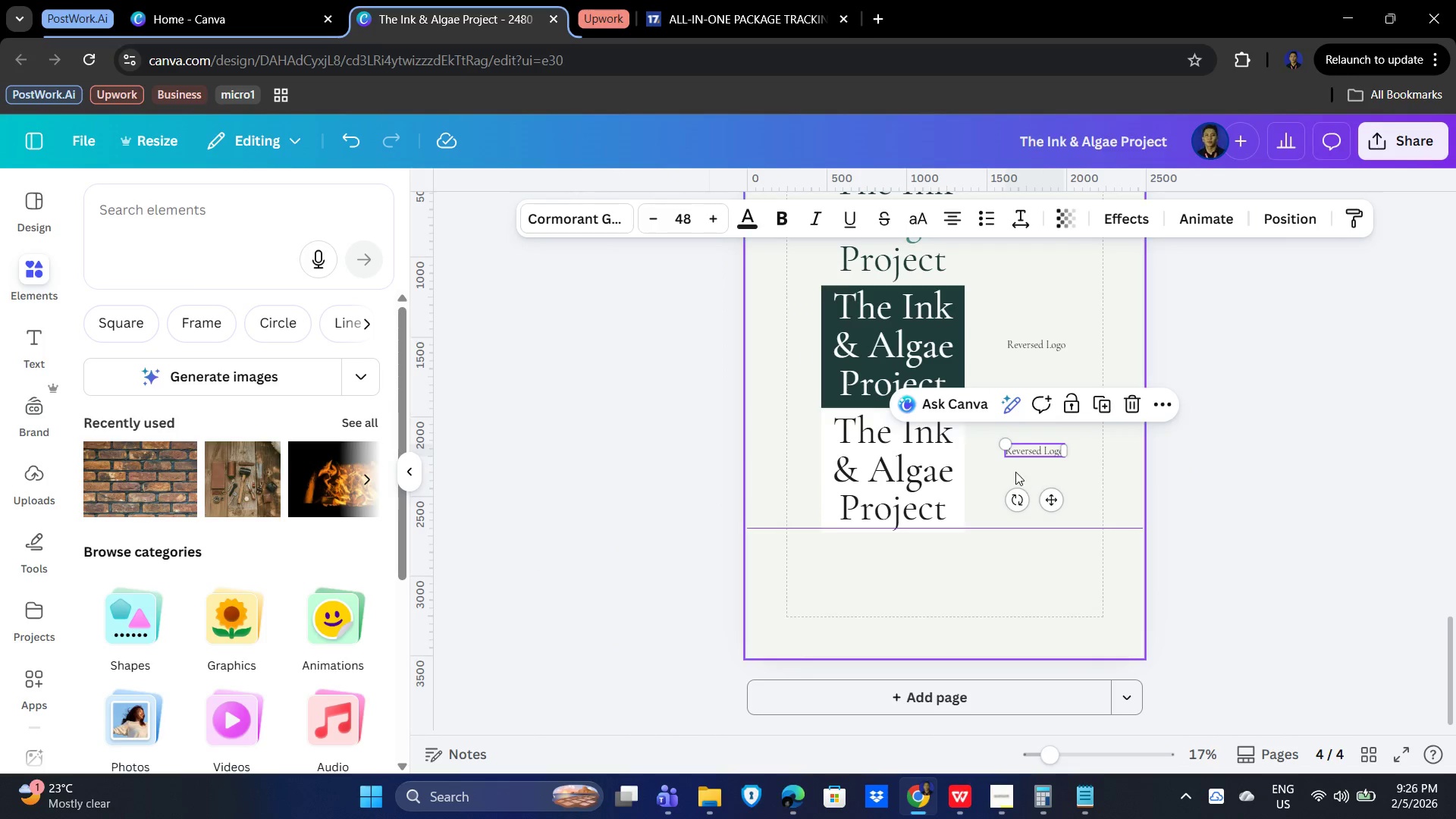 
scroll: coordinate [1202, 478], scroll_direction: up, amount: 2.0
 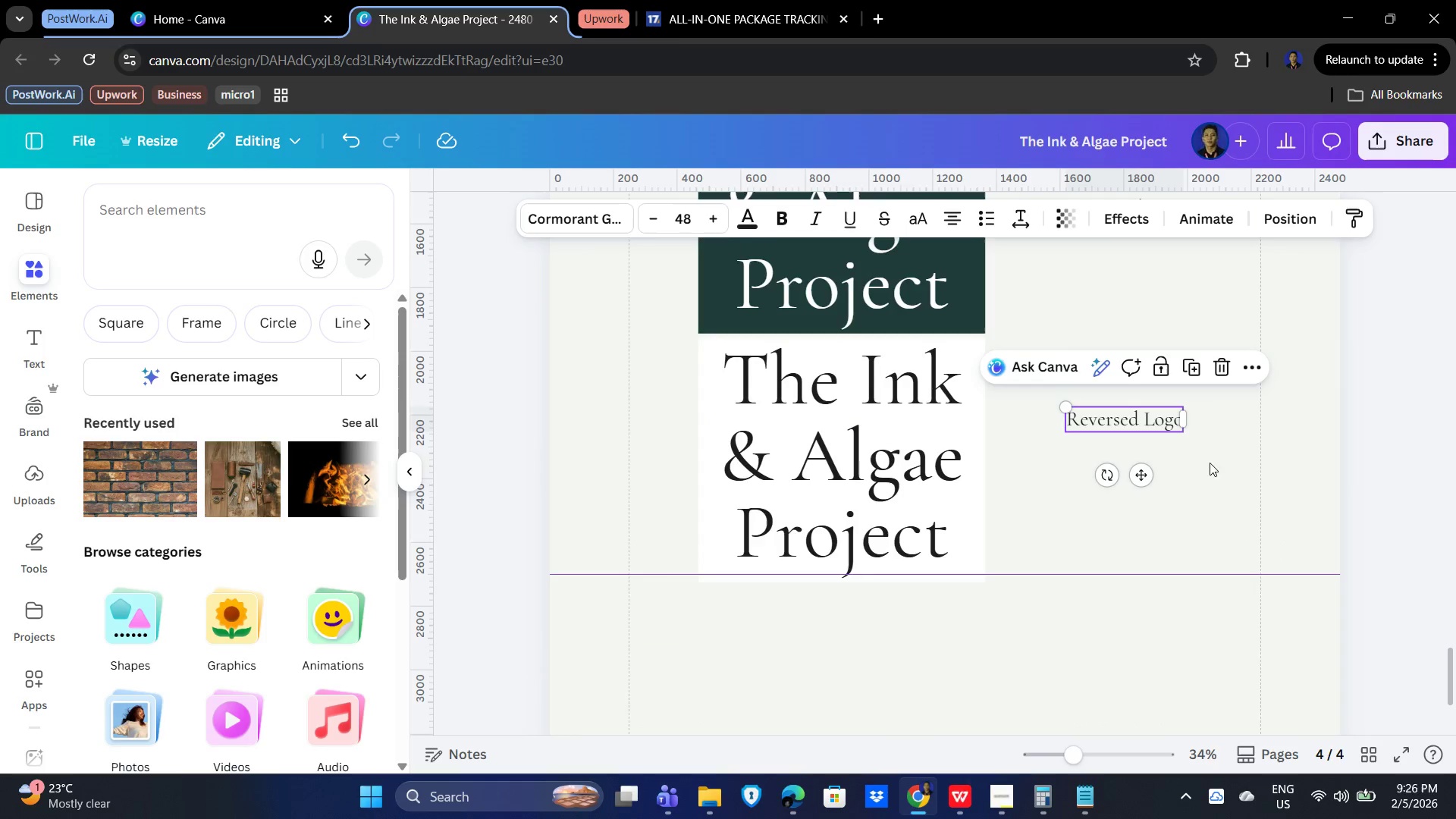 
scroll: coordinate [1235, 468], scroll_direction: down, amount: 2.0
 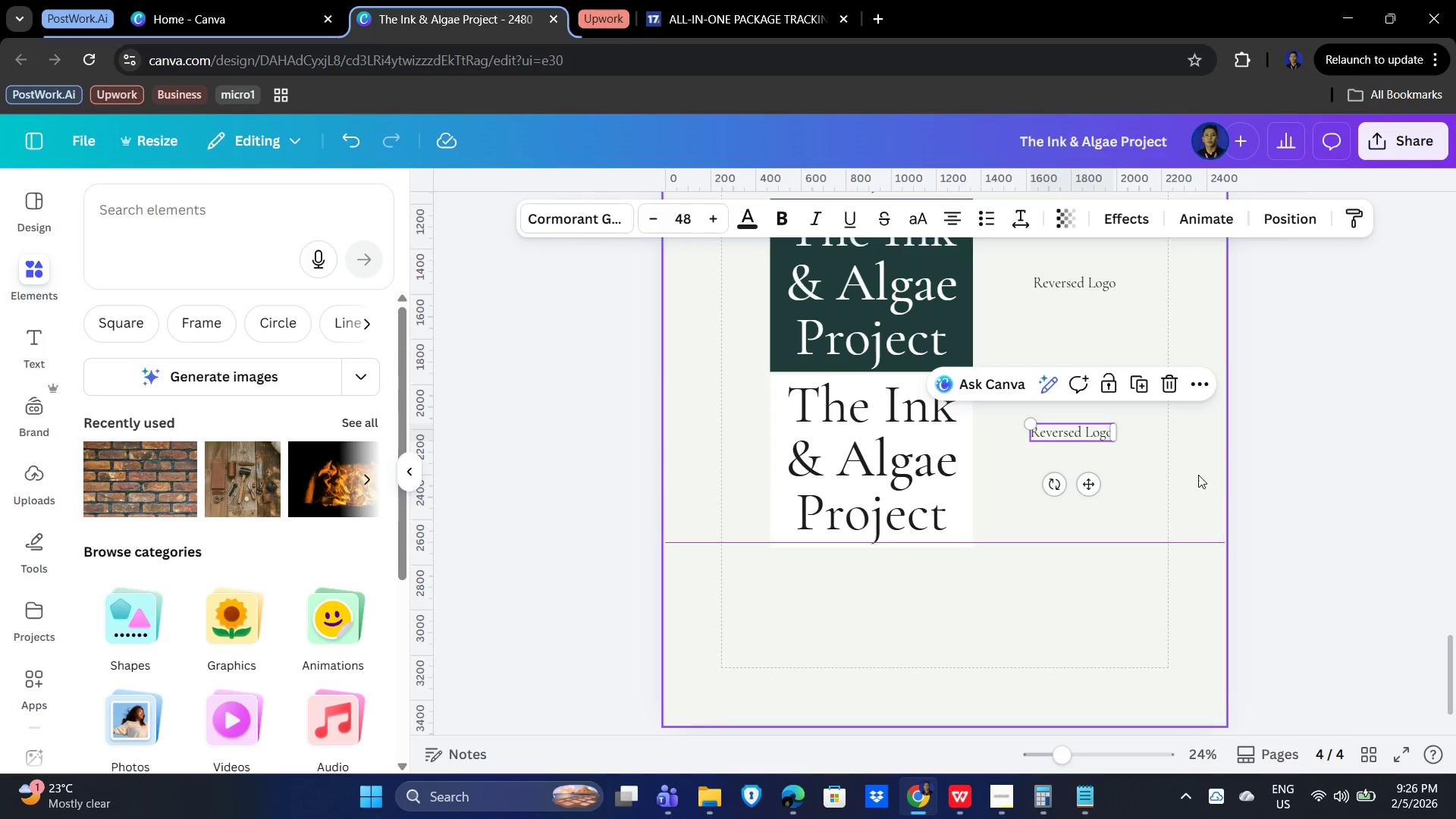 
hold_key(key=ControlLeft, duration=0.34)
scroll: coordinate [1197, 470], scroll_direction: down, amount: 2.0
 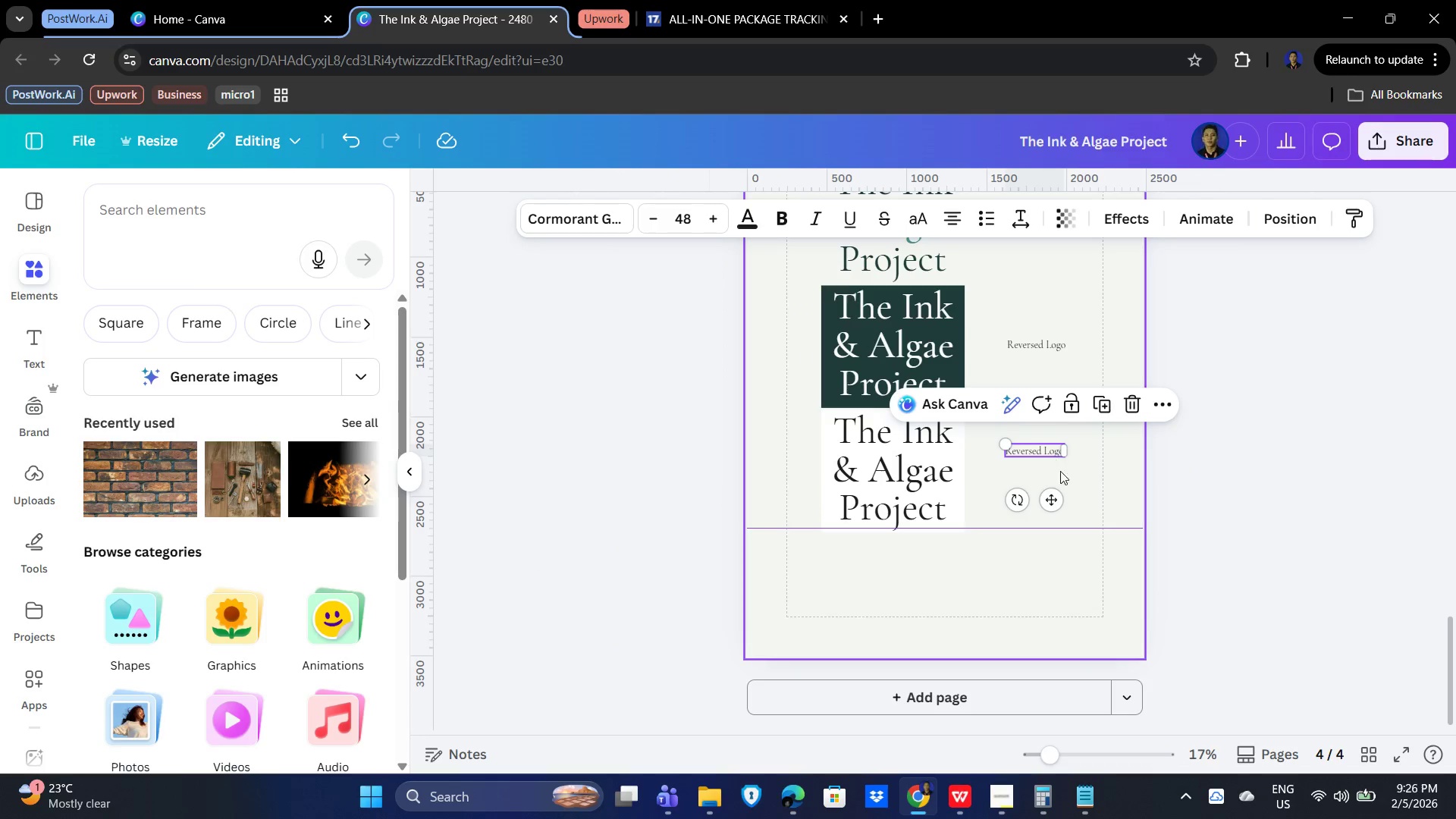 
scroll: coordinate [1100, 485], scroll_direction: up, amount: 2.0
 